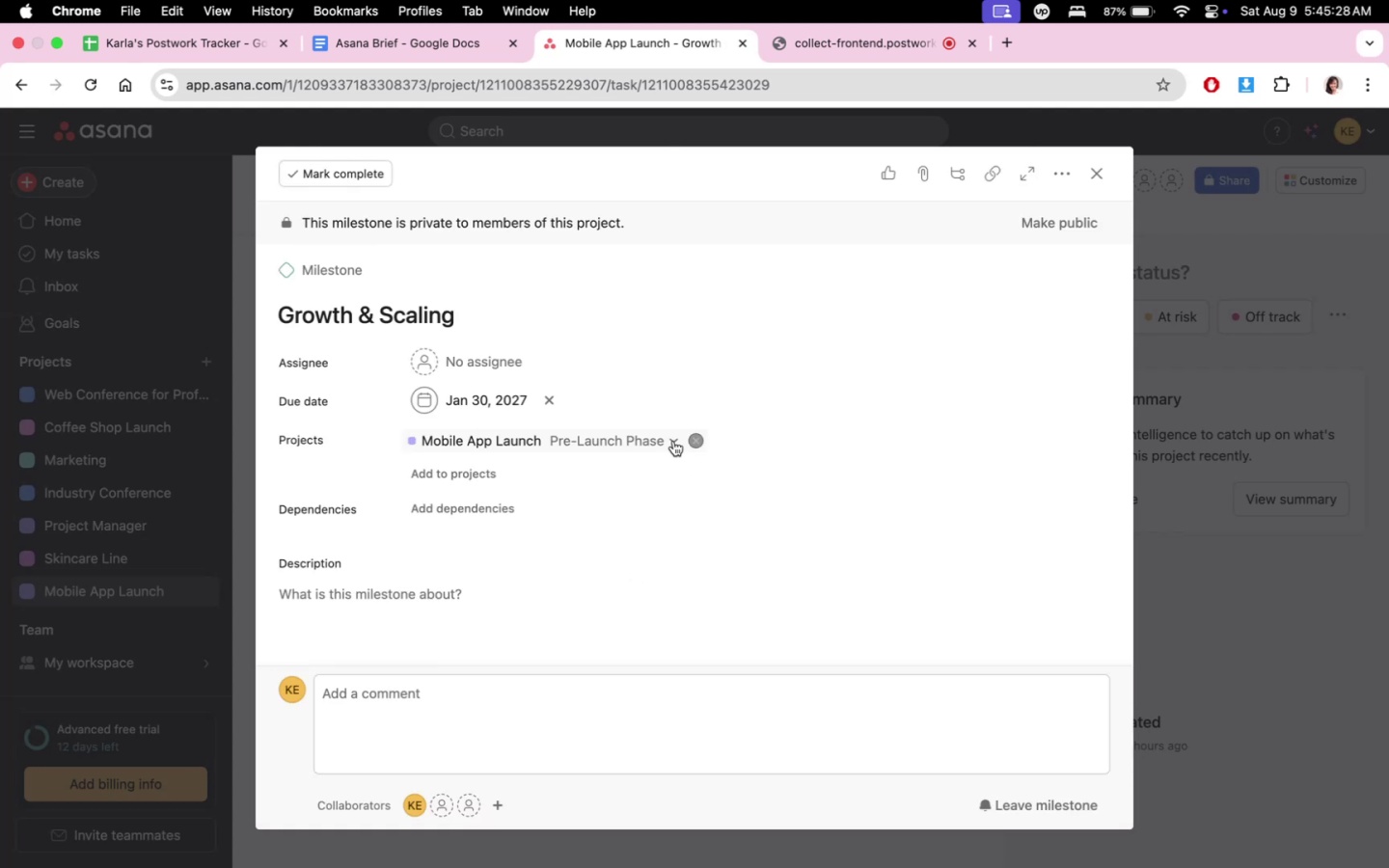 
left_click([637, 440])
 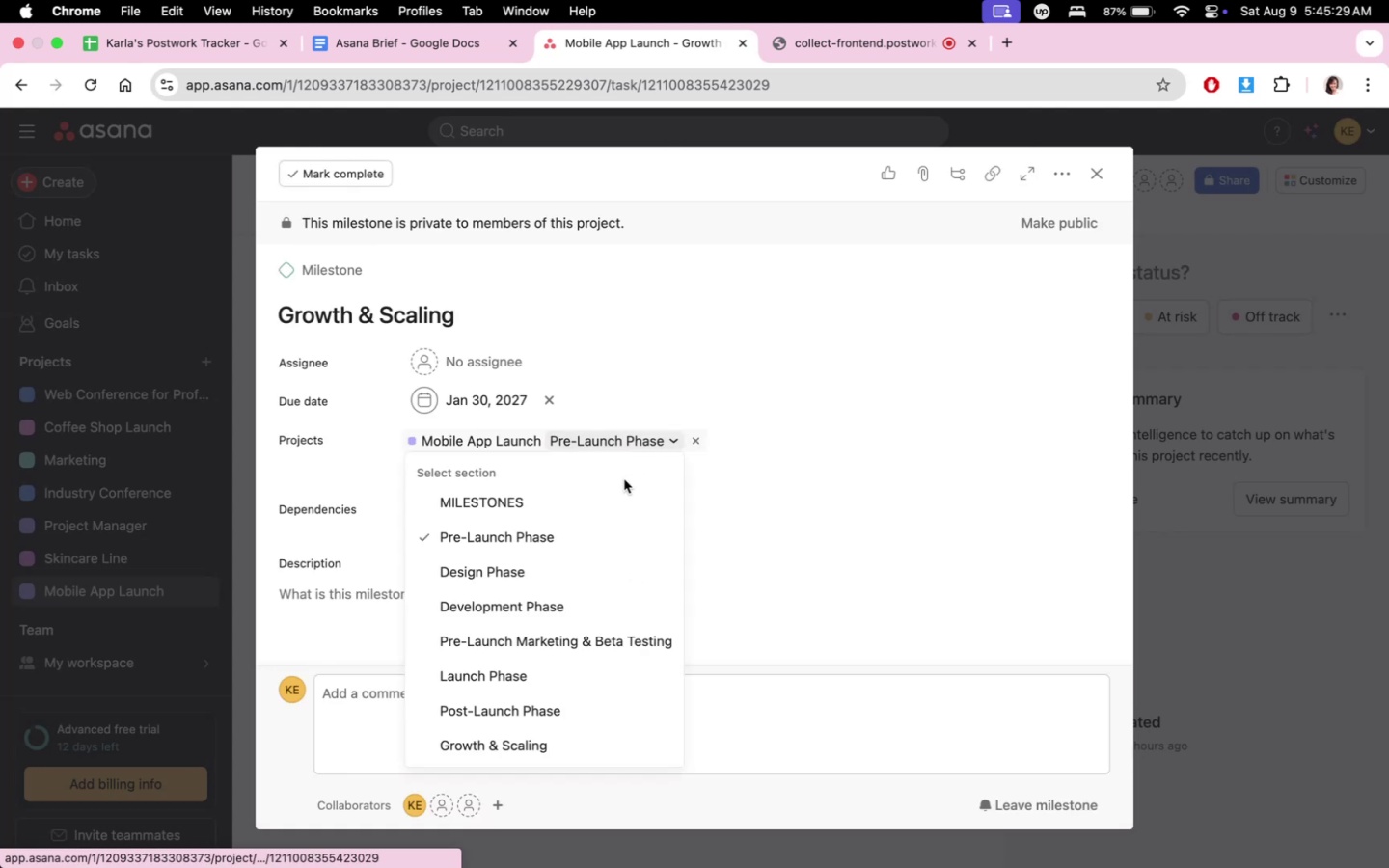 
double_click([611, 495])
 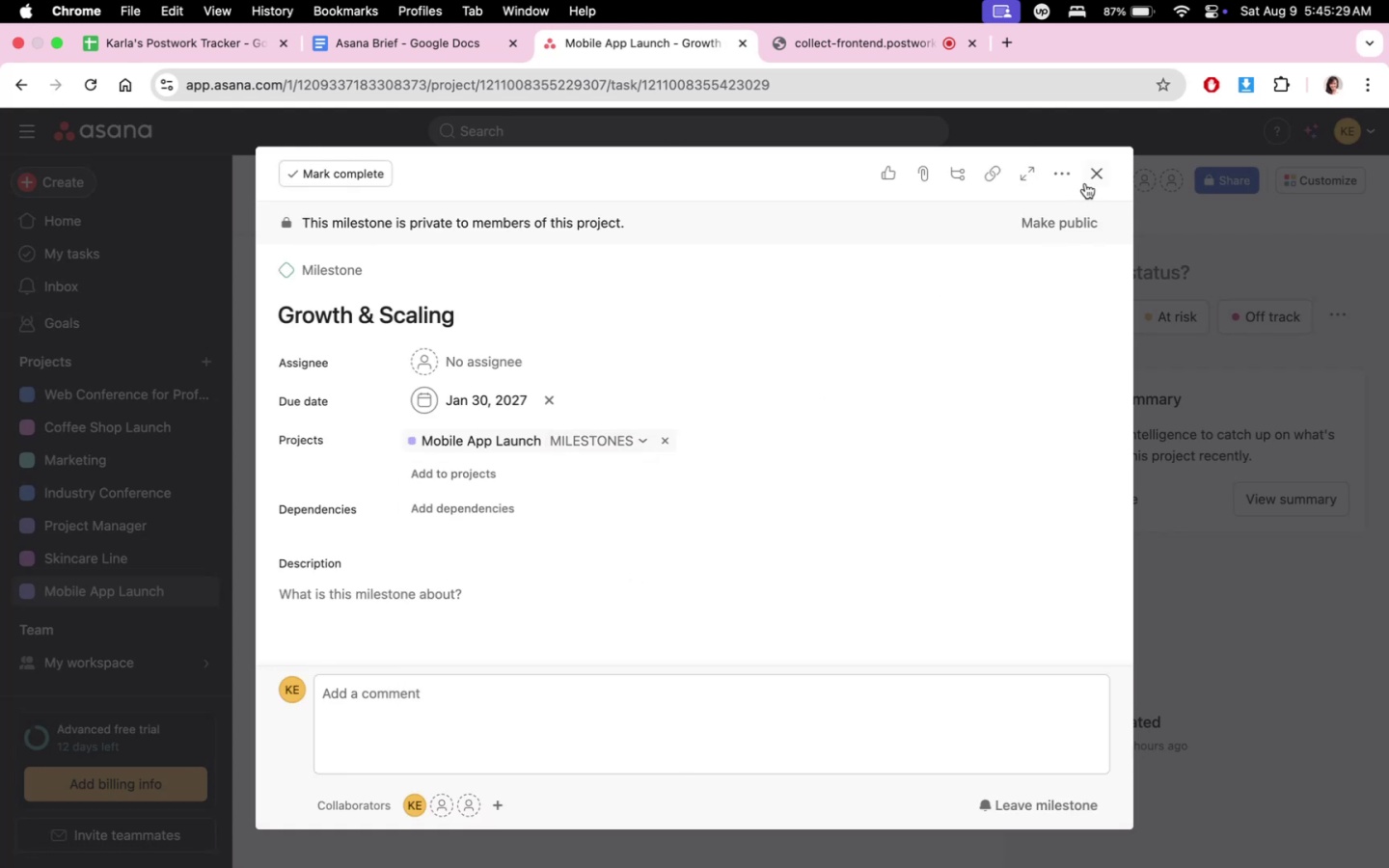 
left_click([1090, 173])
 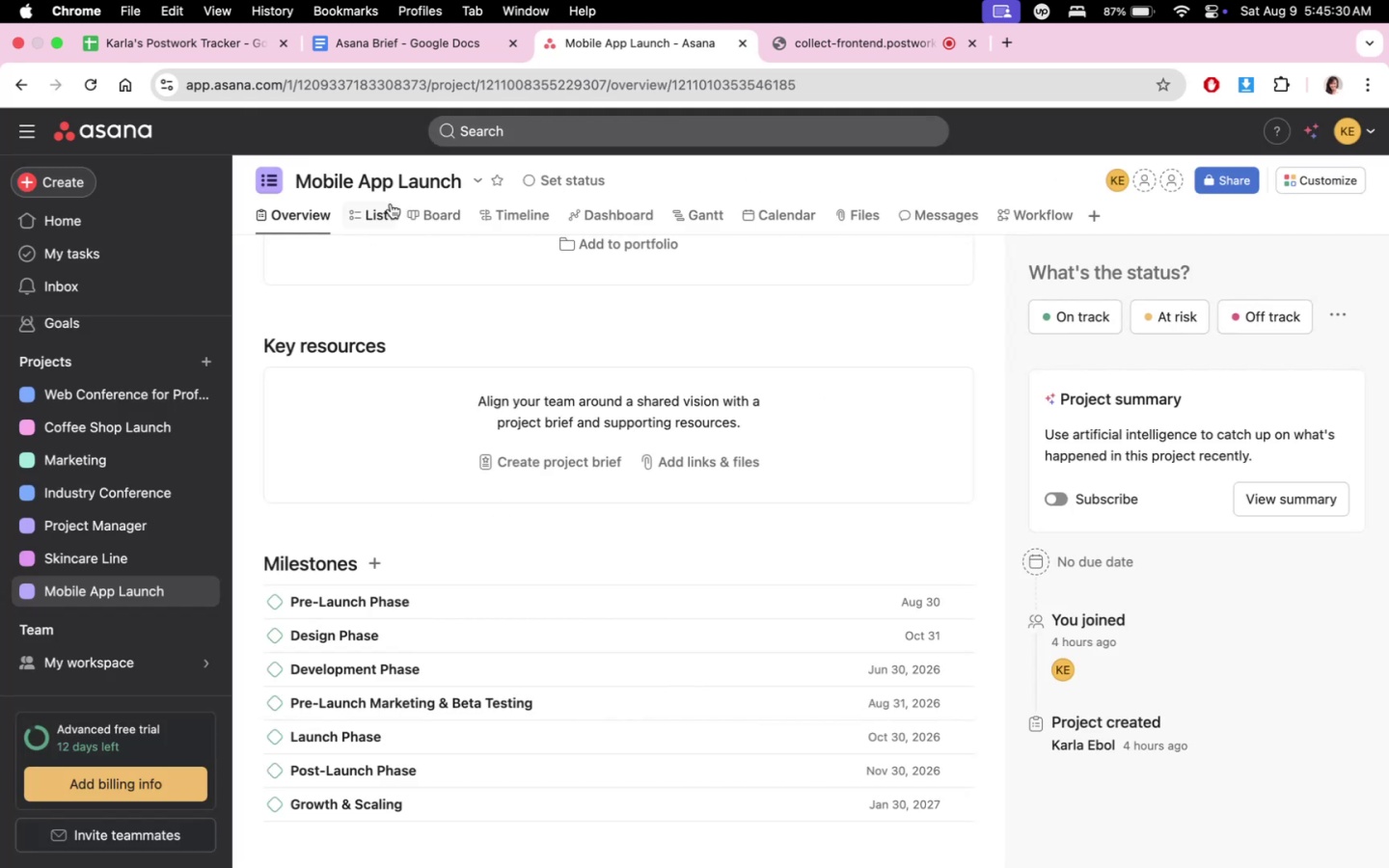 
left_click([383, 211])
 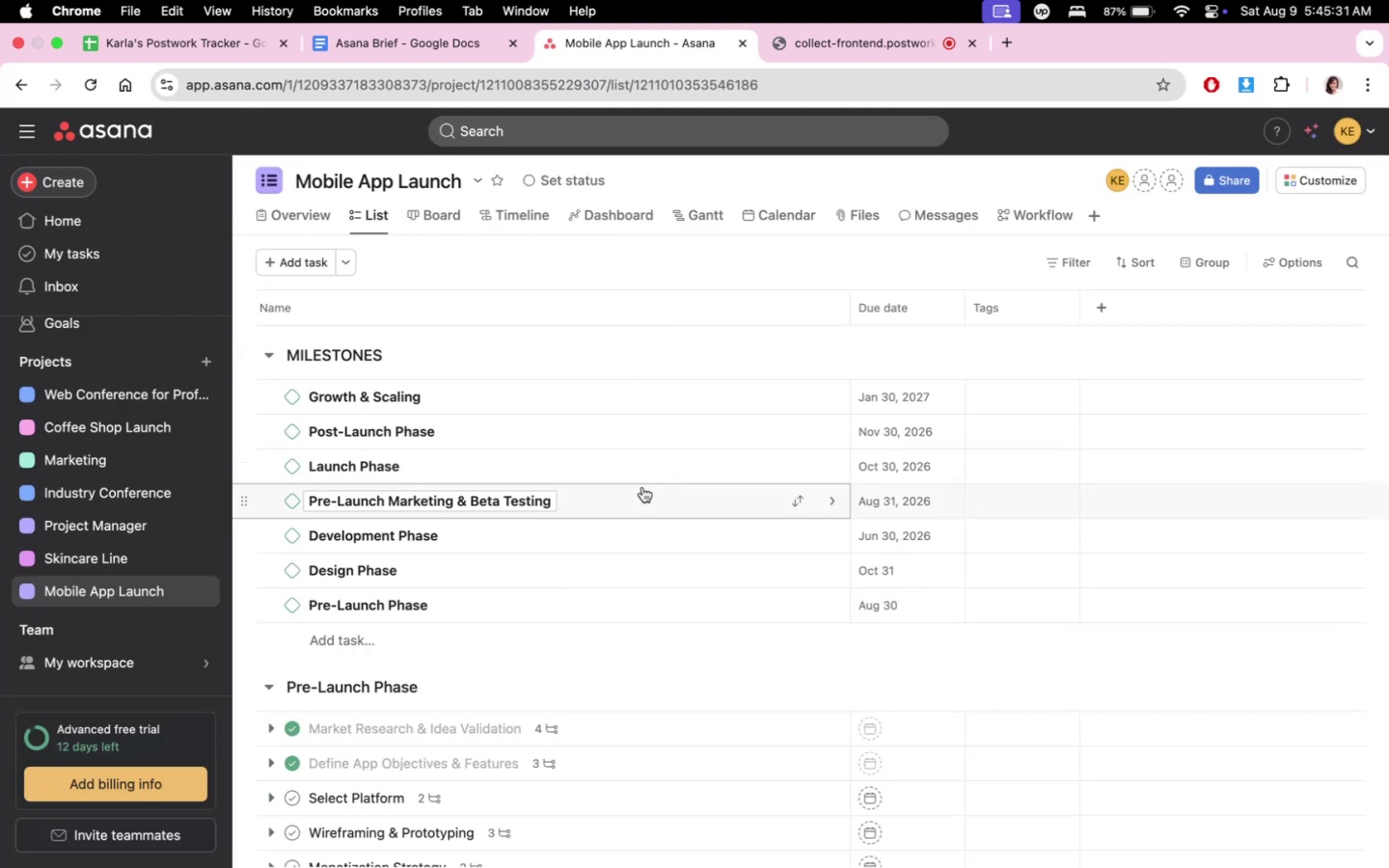 
scroll: coordinate [654, 763], scroll_direction: down, amount: 12.0
 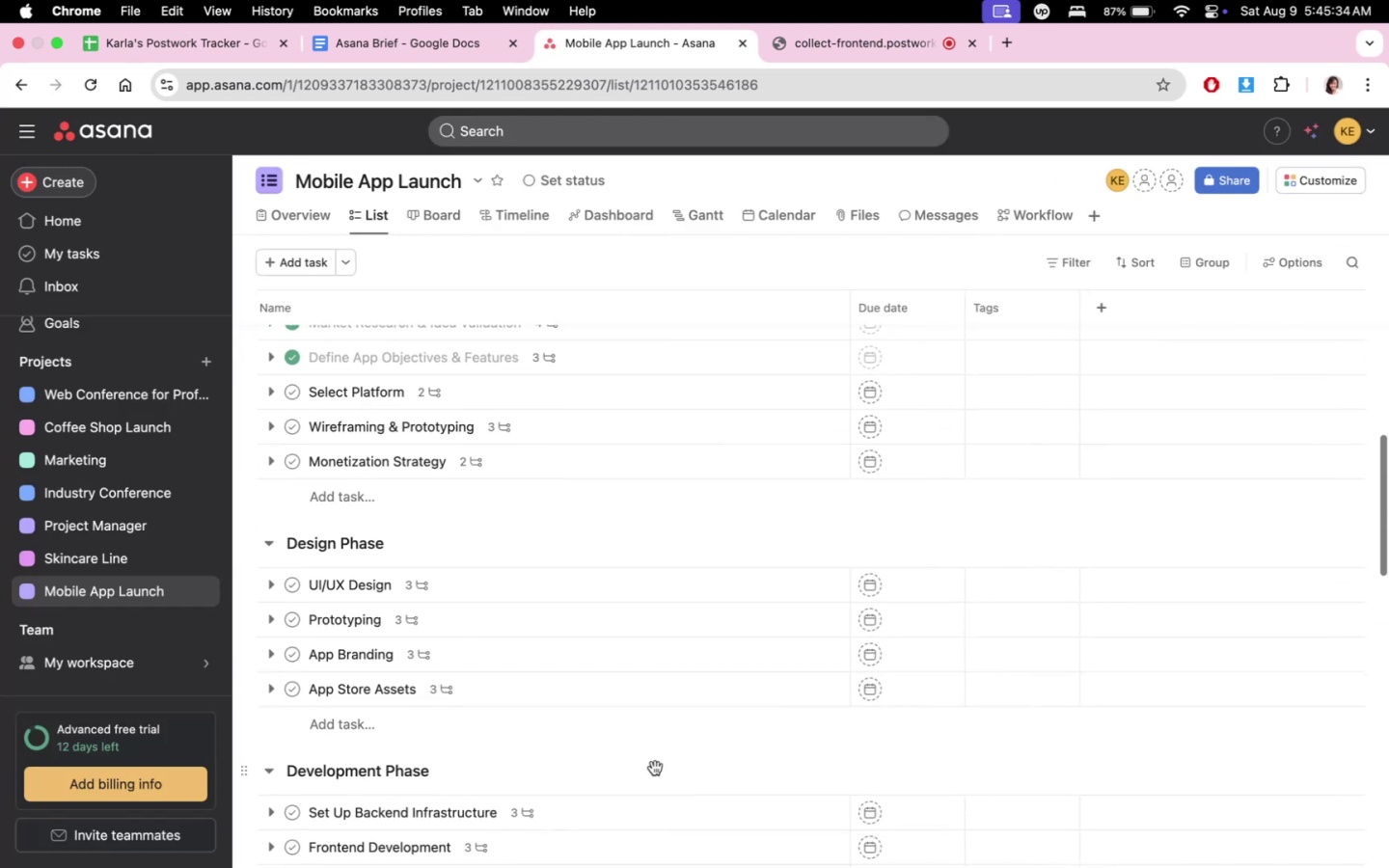 
scroll: coordinate [656, 768], scroll_direction: up, amount: 4.0
 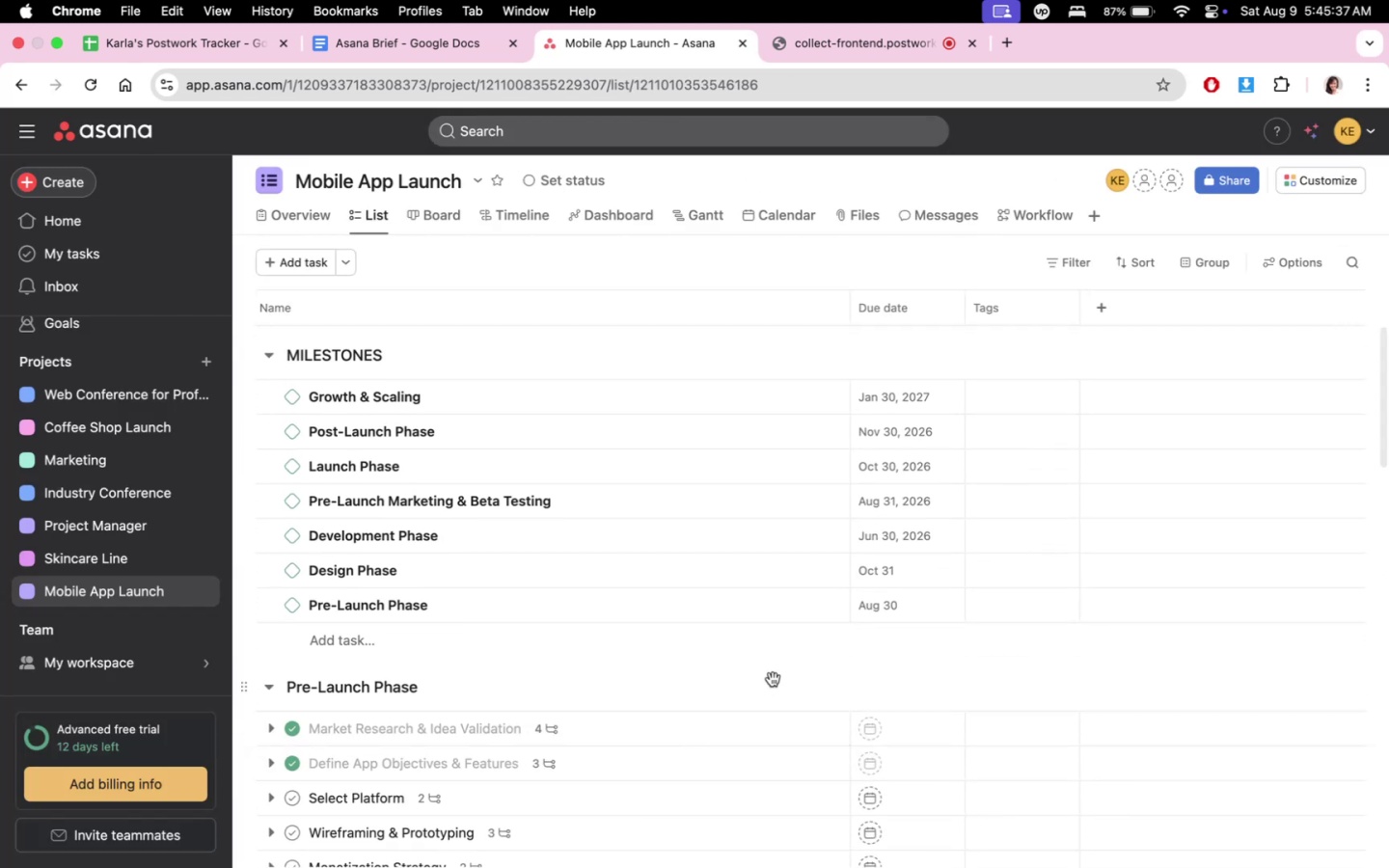 
left_click([779, 676])
 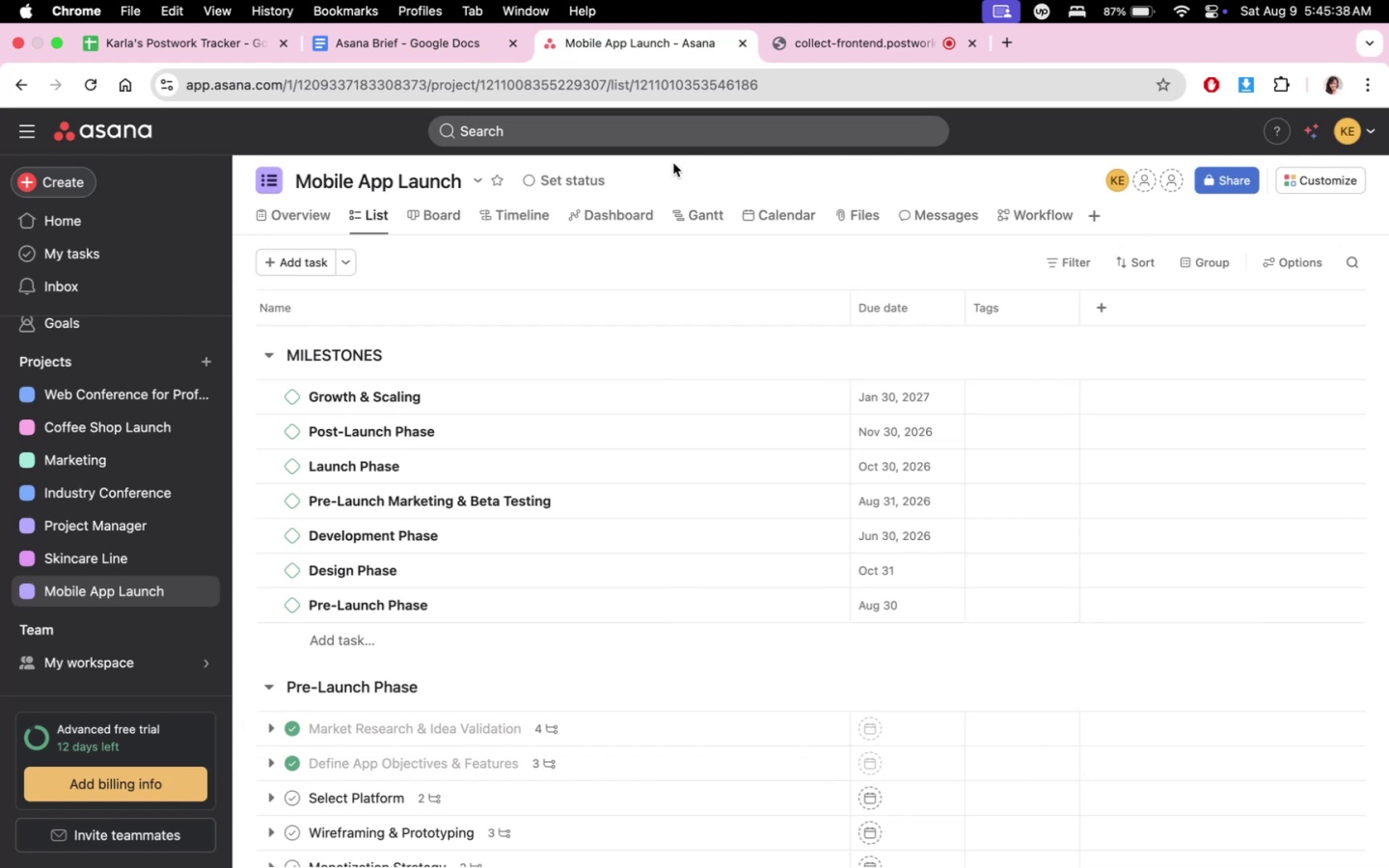 
left_click([431, 218])
 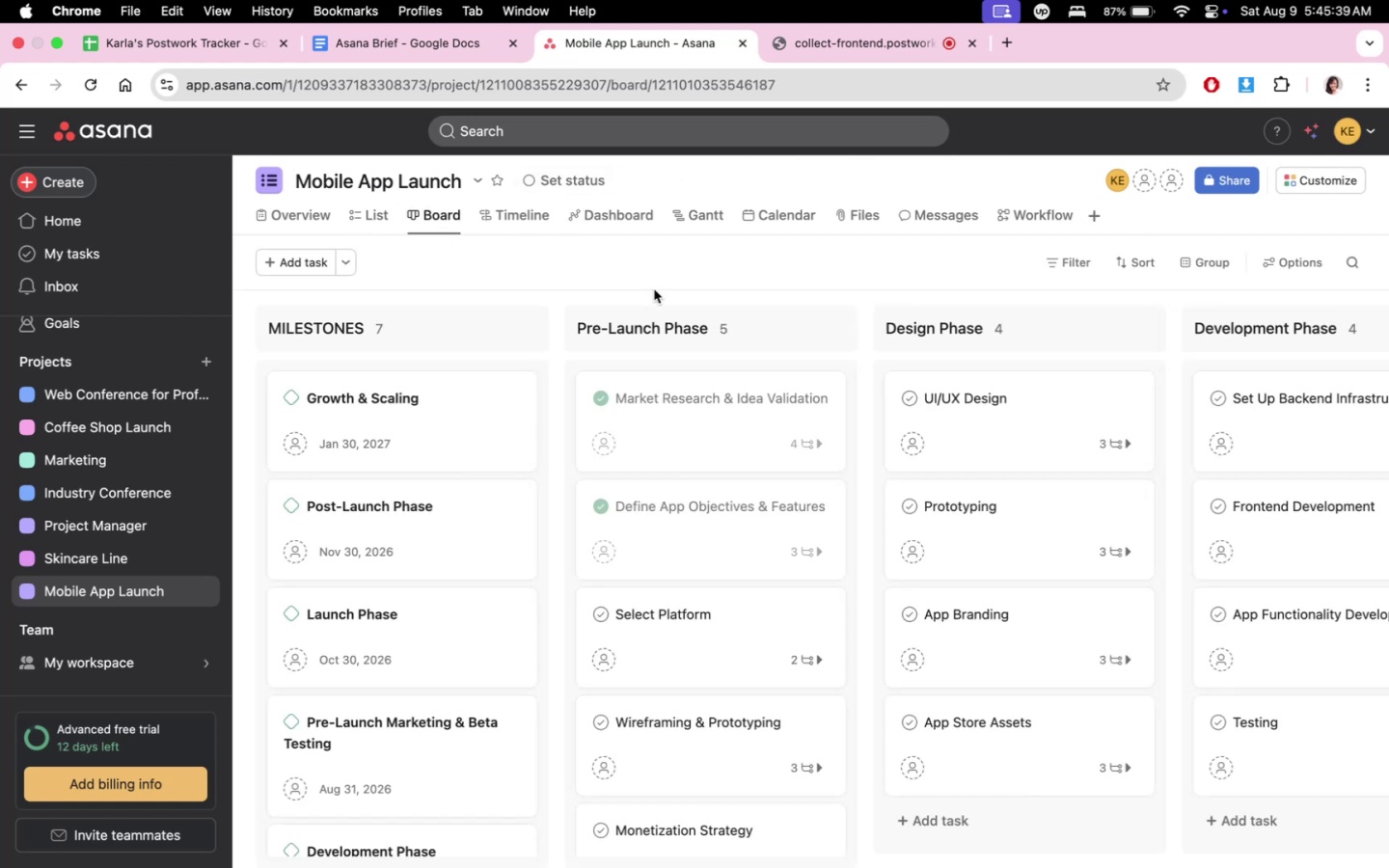 
scroll: coordinate [467, 715], scroll_direction: up, amount: 7.0
 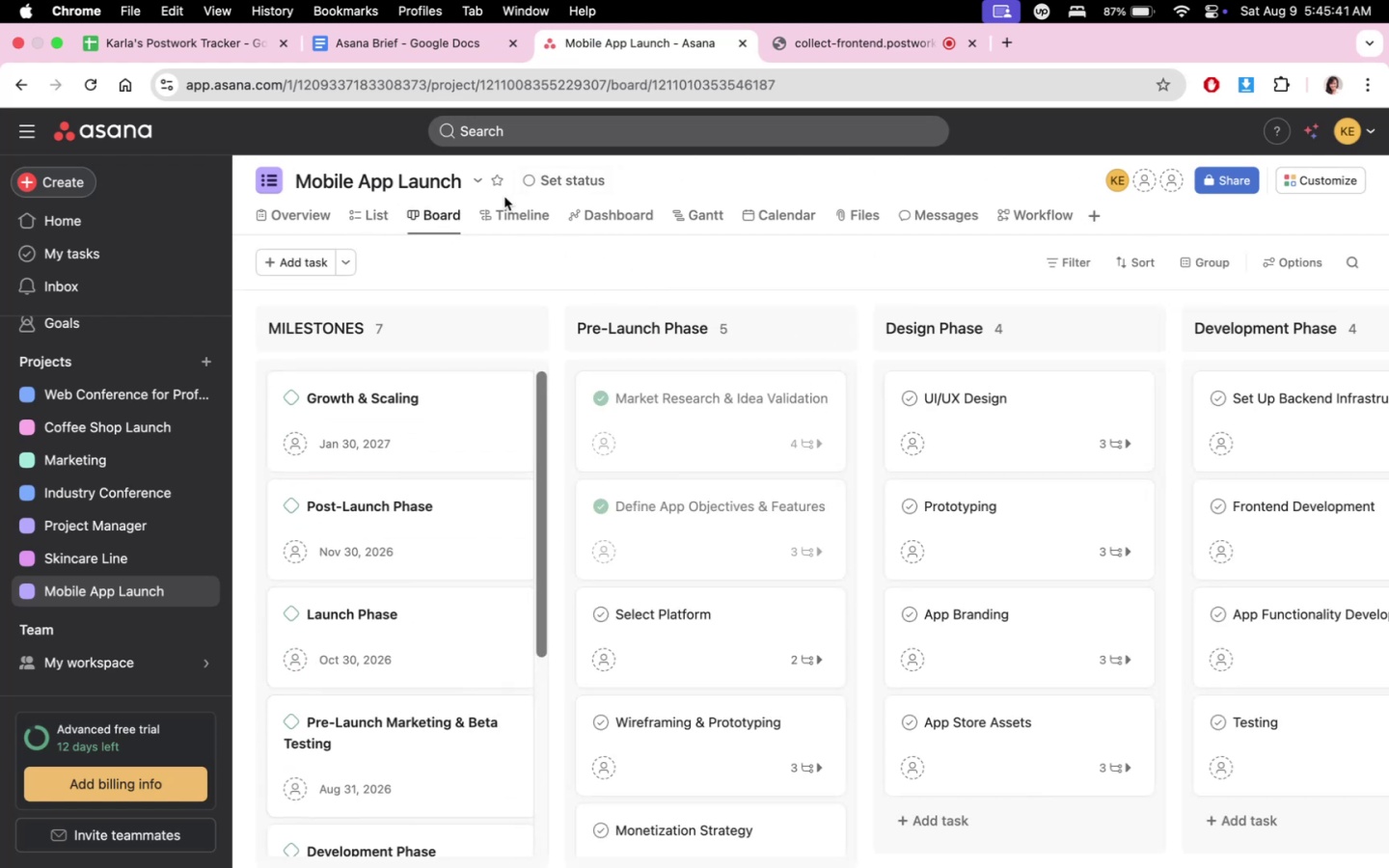 
double_click([511, 208])
 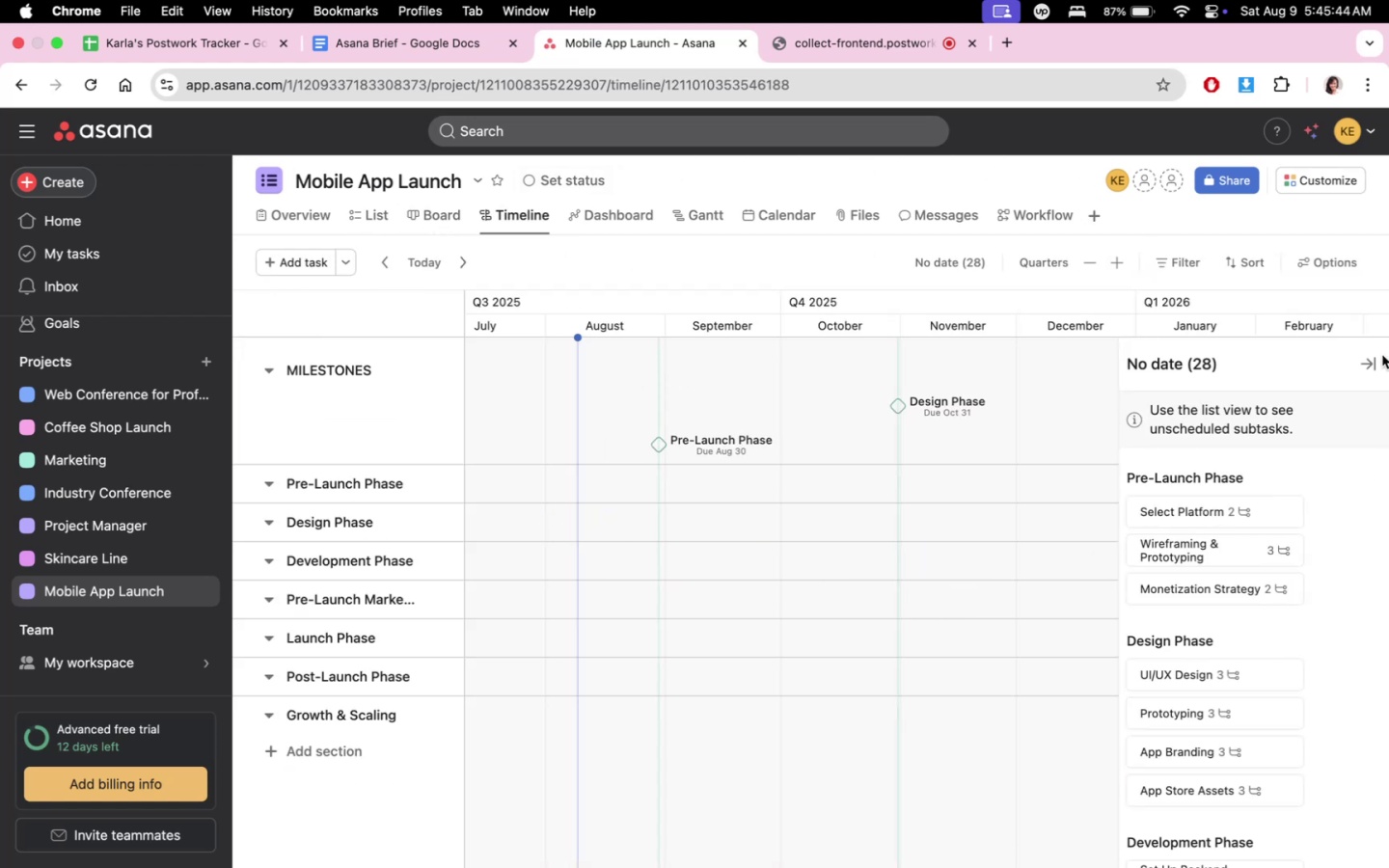 
left_click([1377, 365])
 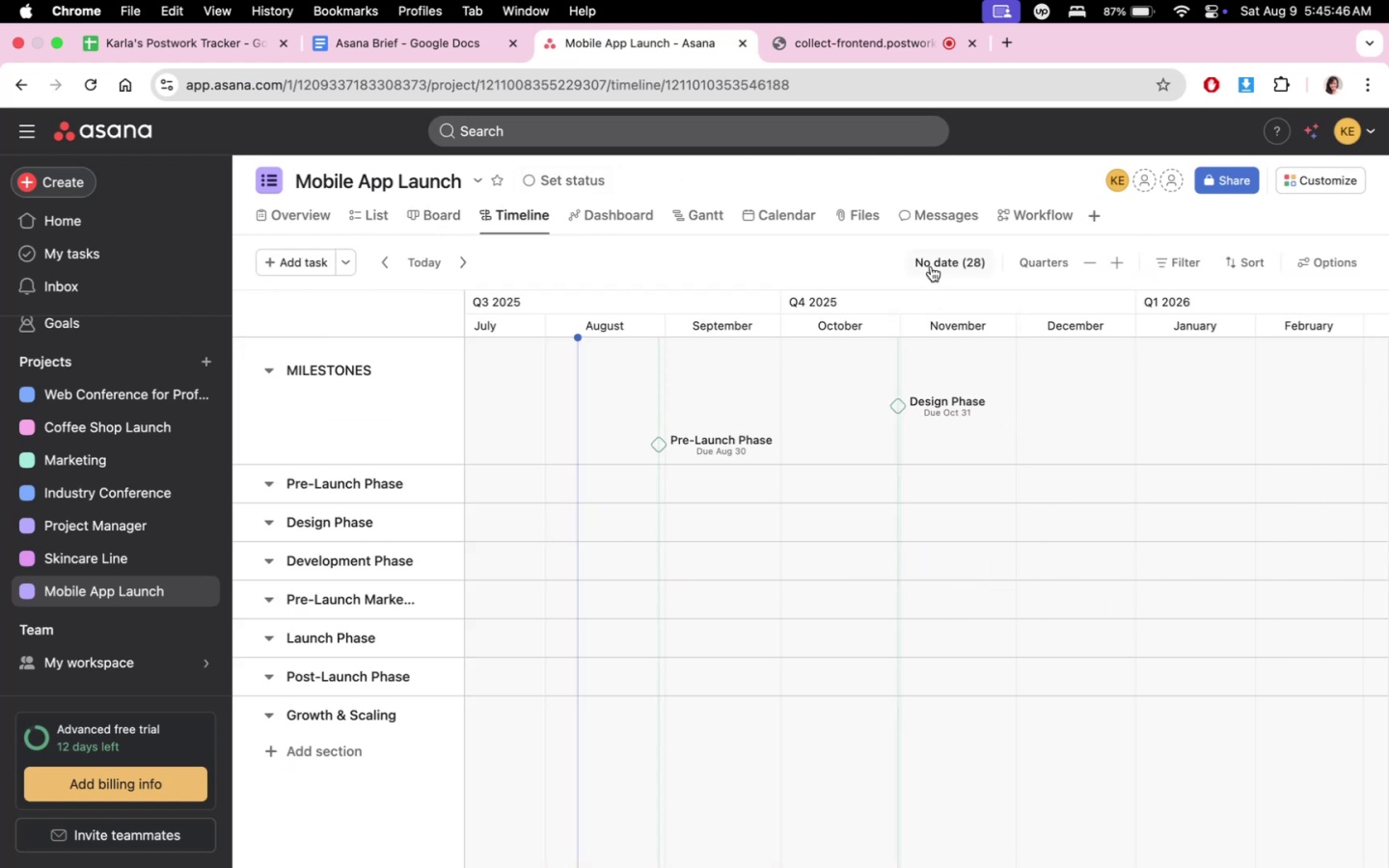 
mouse_move([1096, 285])
 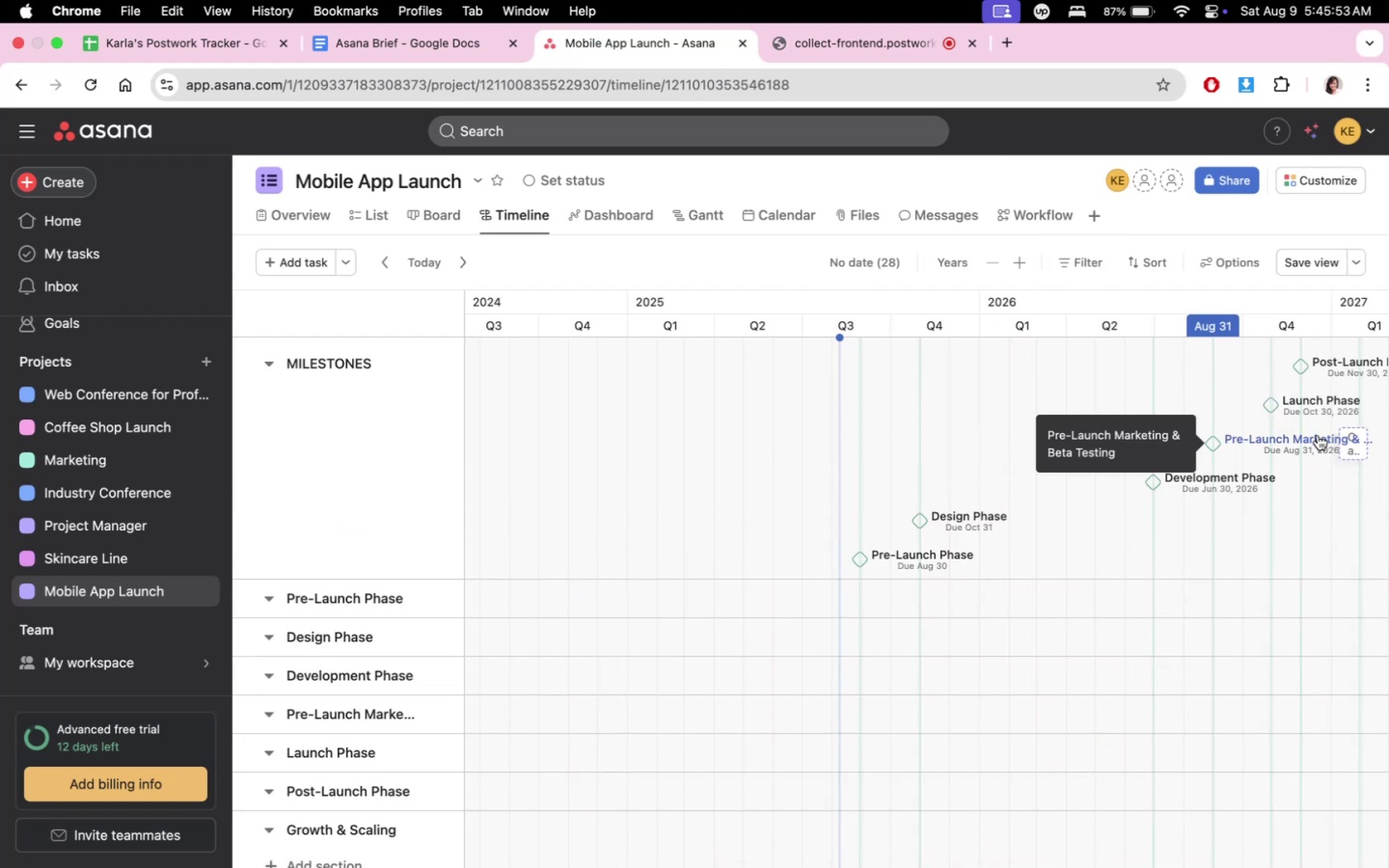 
scroll: coordinate [981, 681], scroll_direction: down, amount: 39.0
 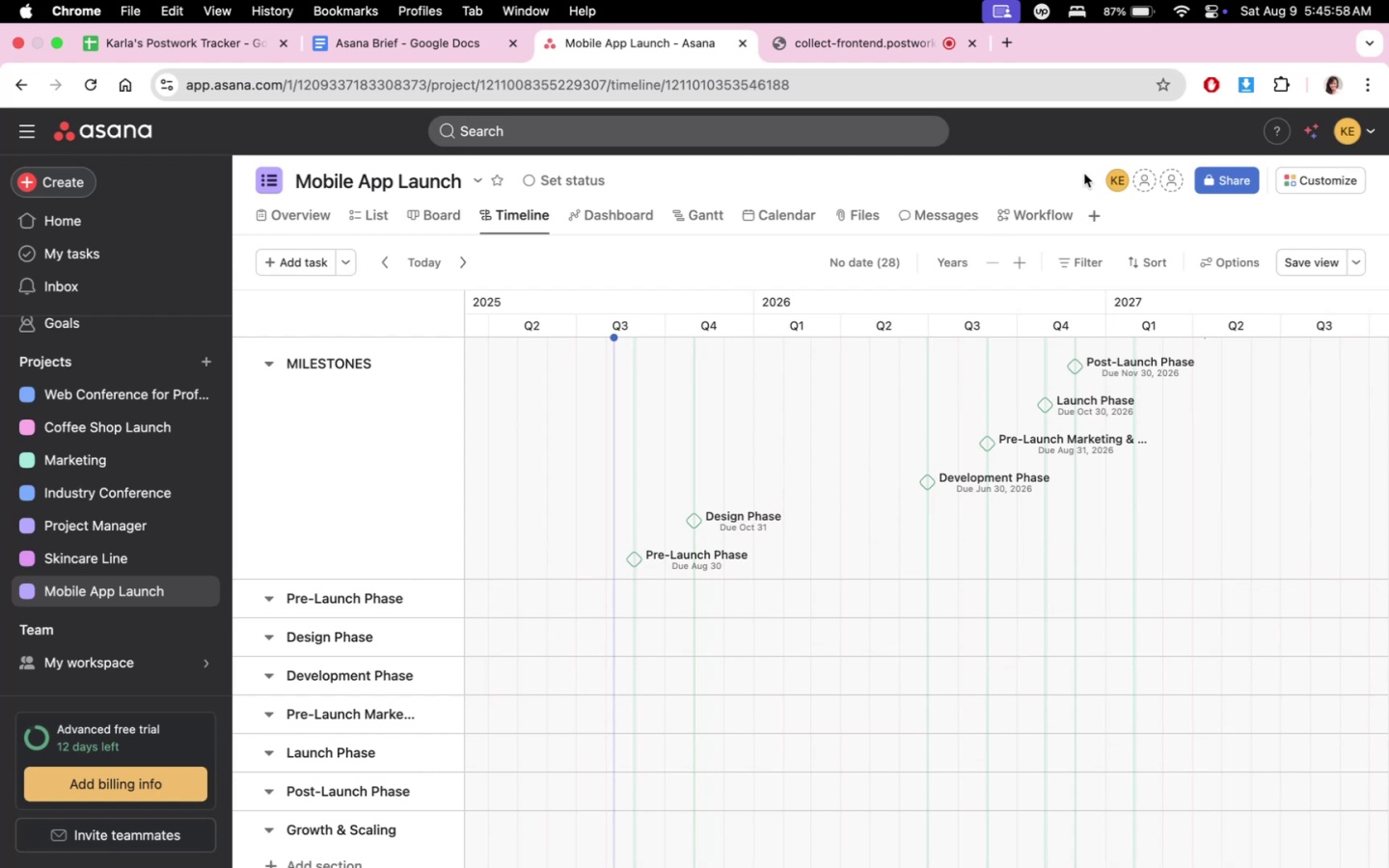 
left_click([828, 45])
 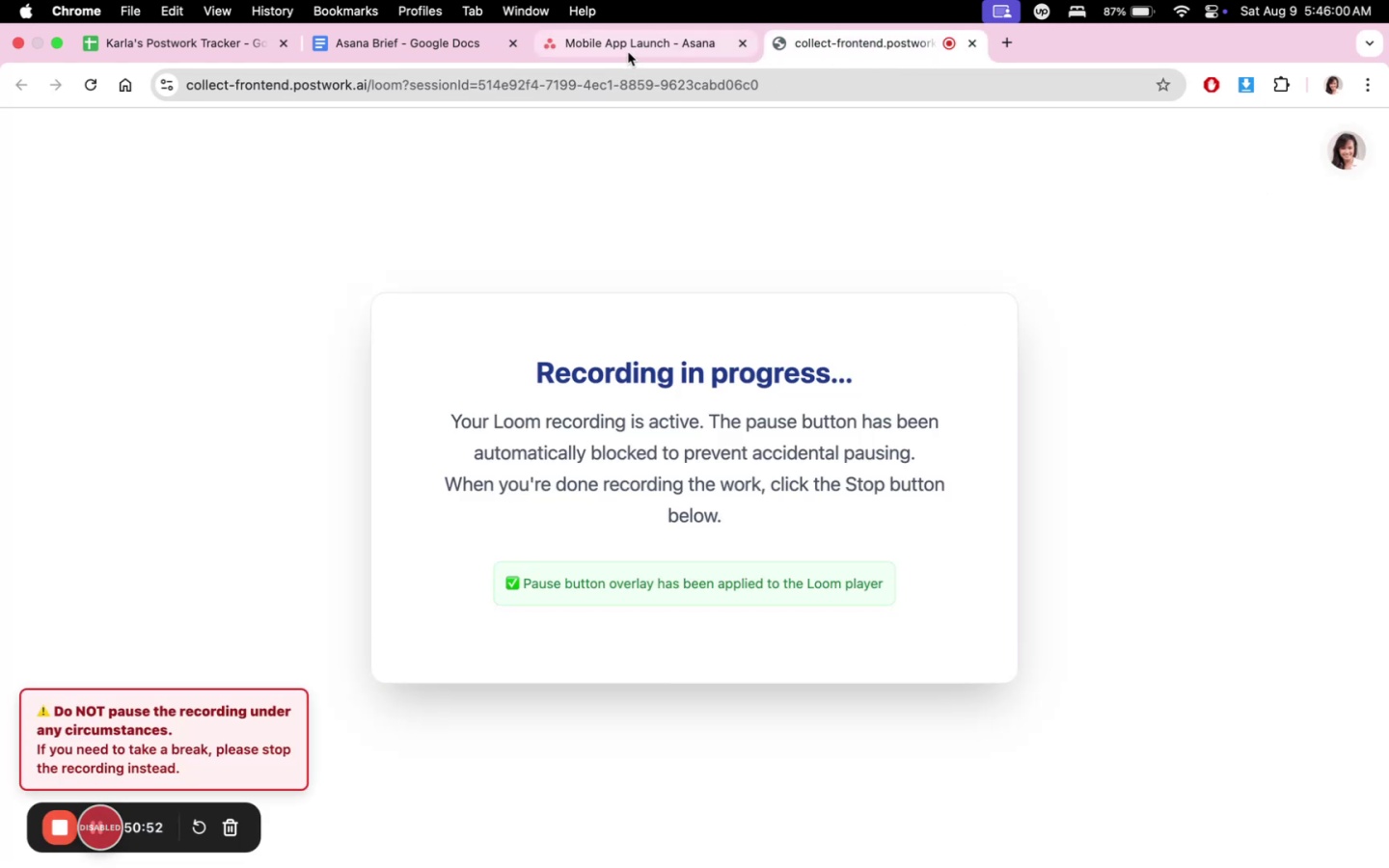 
left_click([628, 52])
 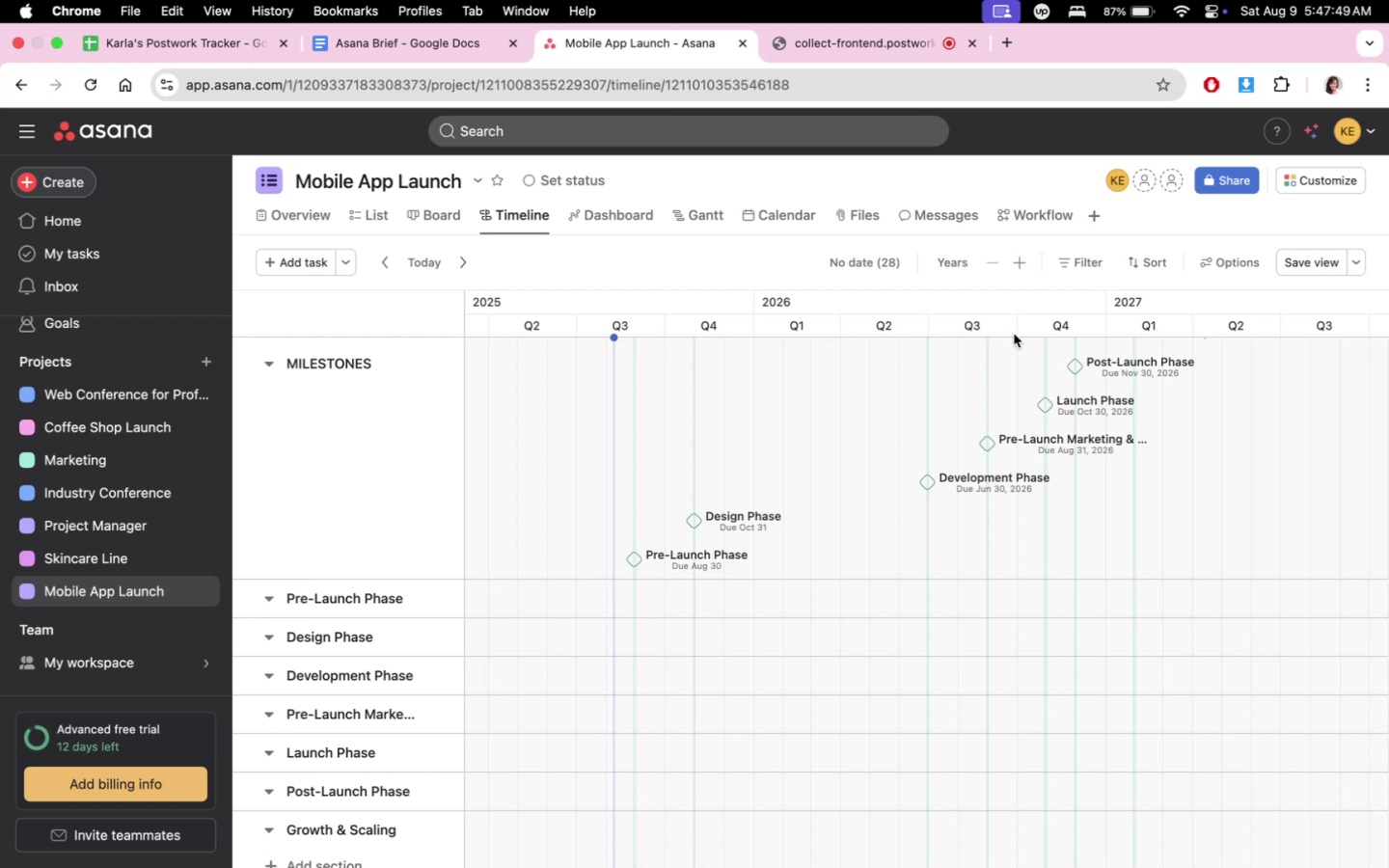 
wait(113.3)
 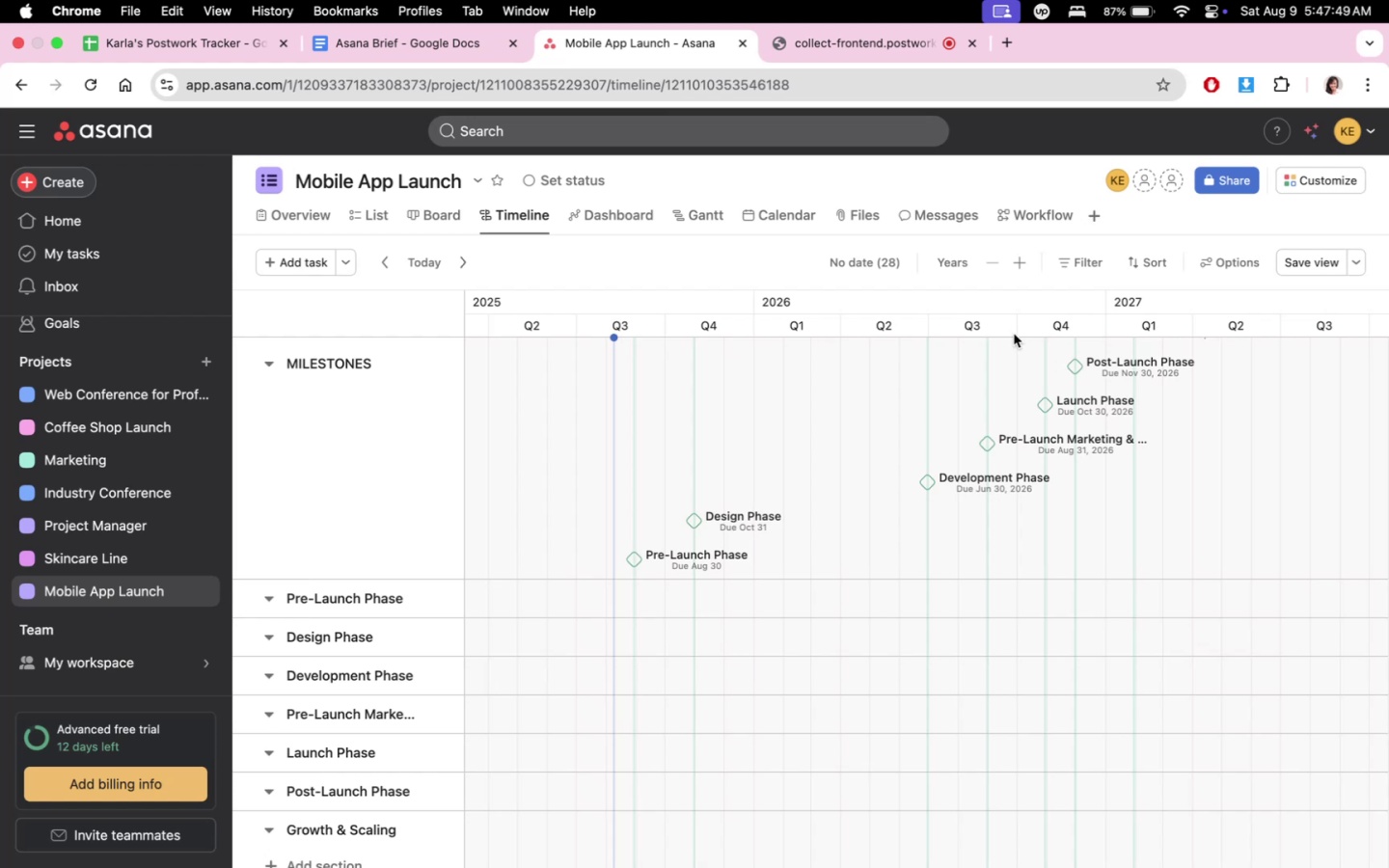 
scroll: coordinate [832, 476], scroll_direction: down, amount: 3.0
 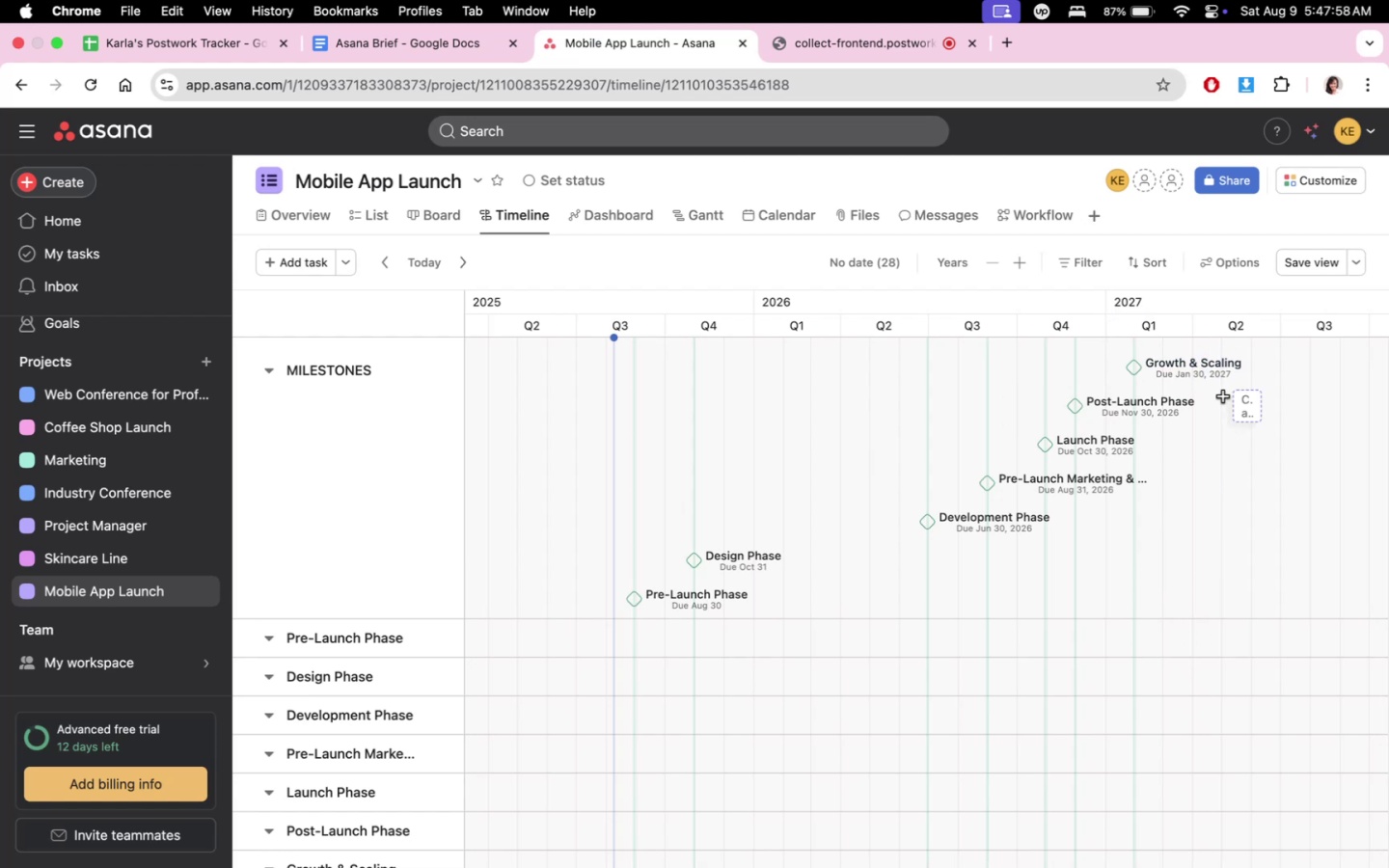 
wait(8.74)
 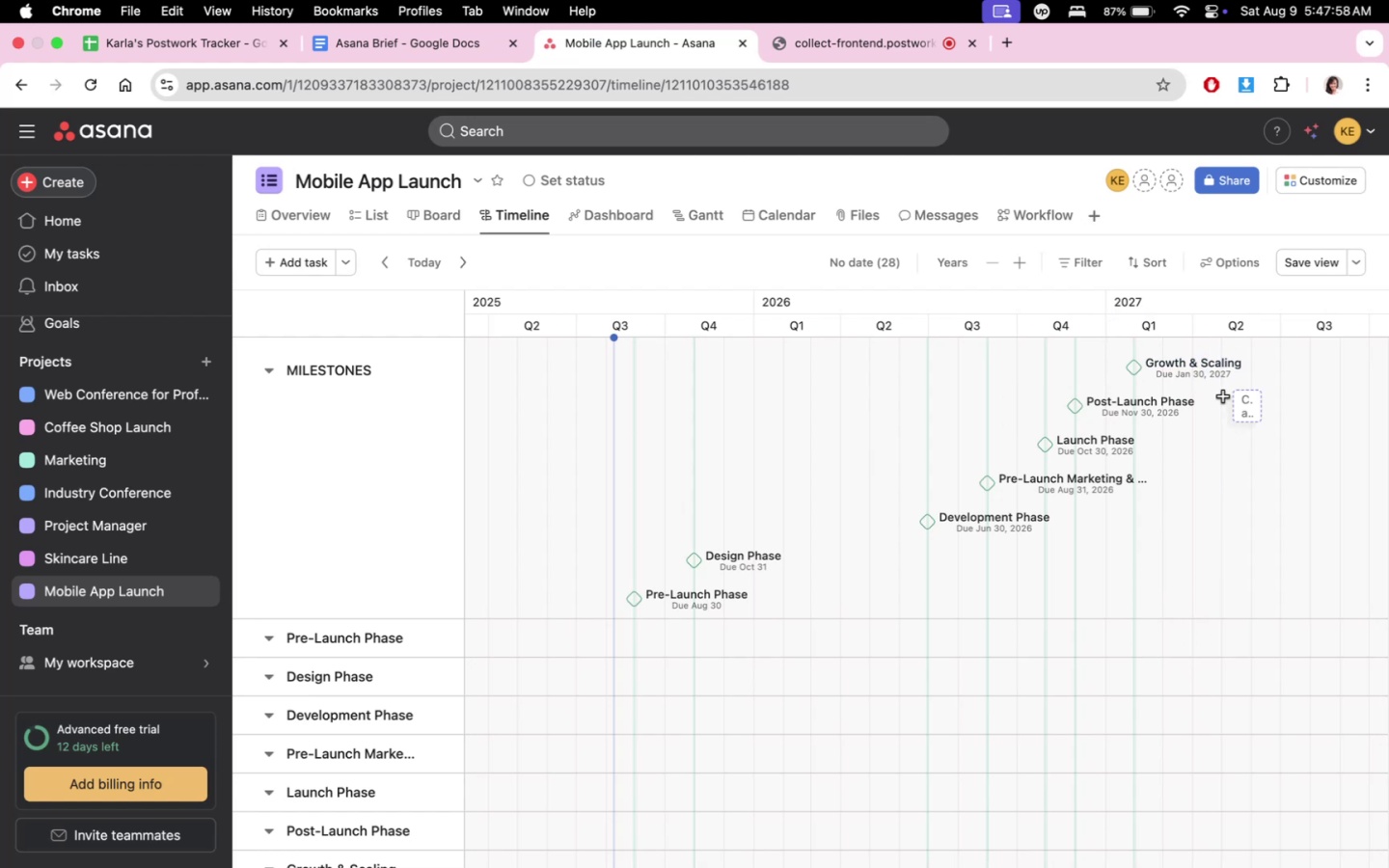 
scroll: coordinate [1126, 657], scroll_direction: down, amount: 10.0
 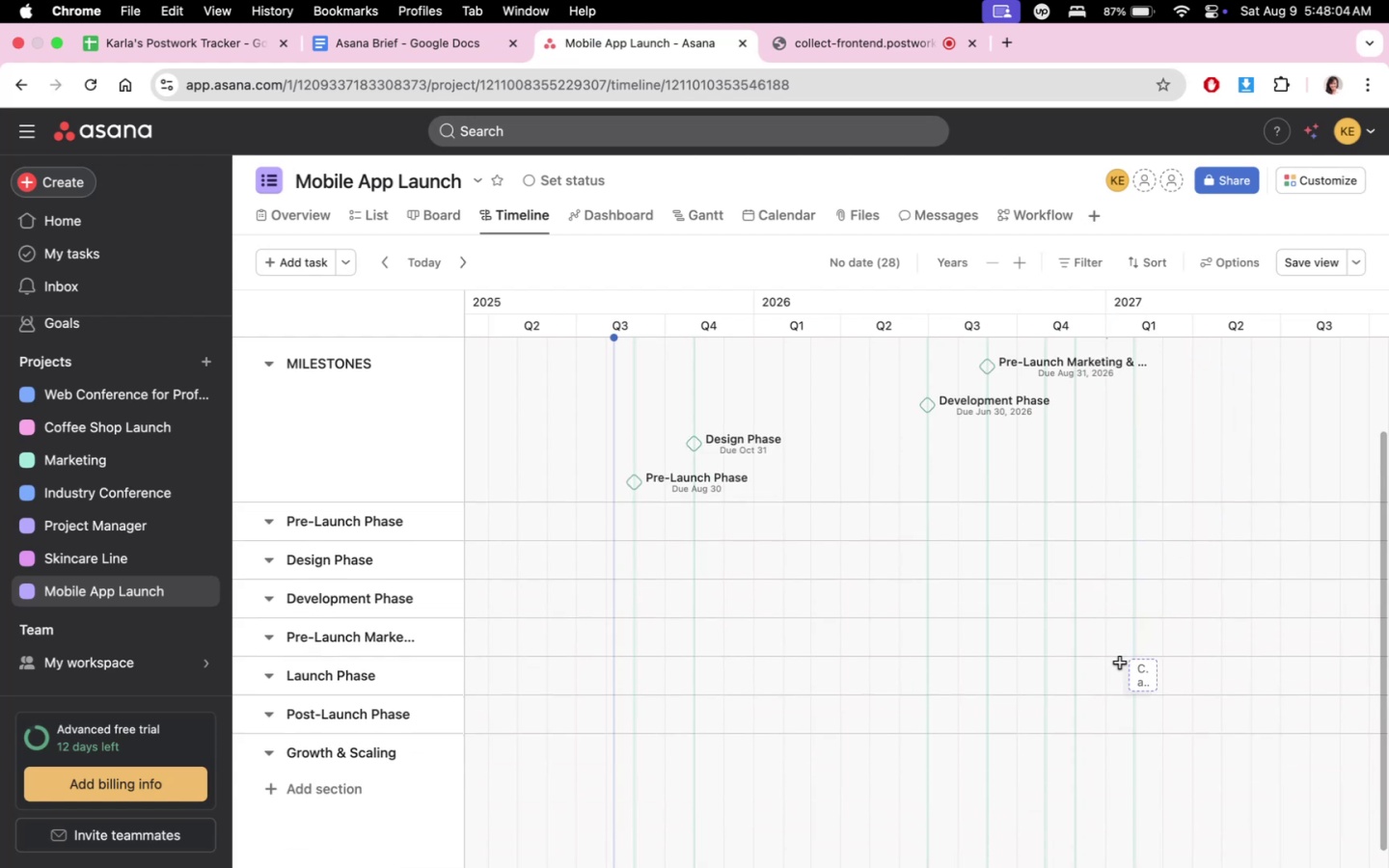 
scroll: coordinate [1119, 664], scroll_direction: up, amount: 7.0
 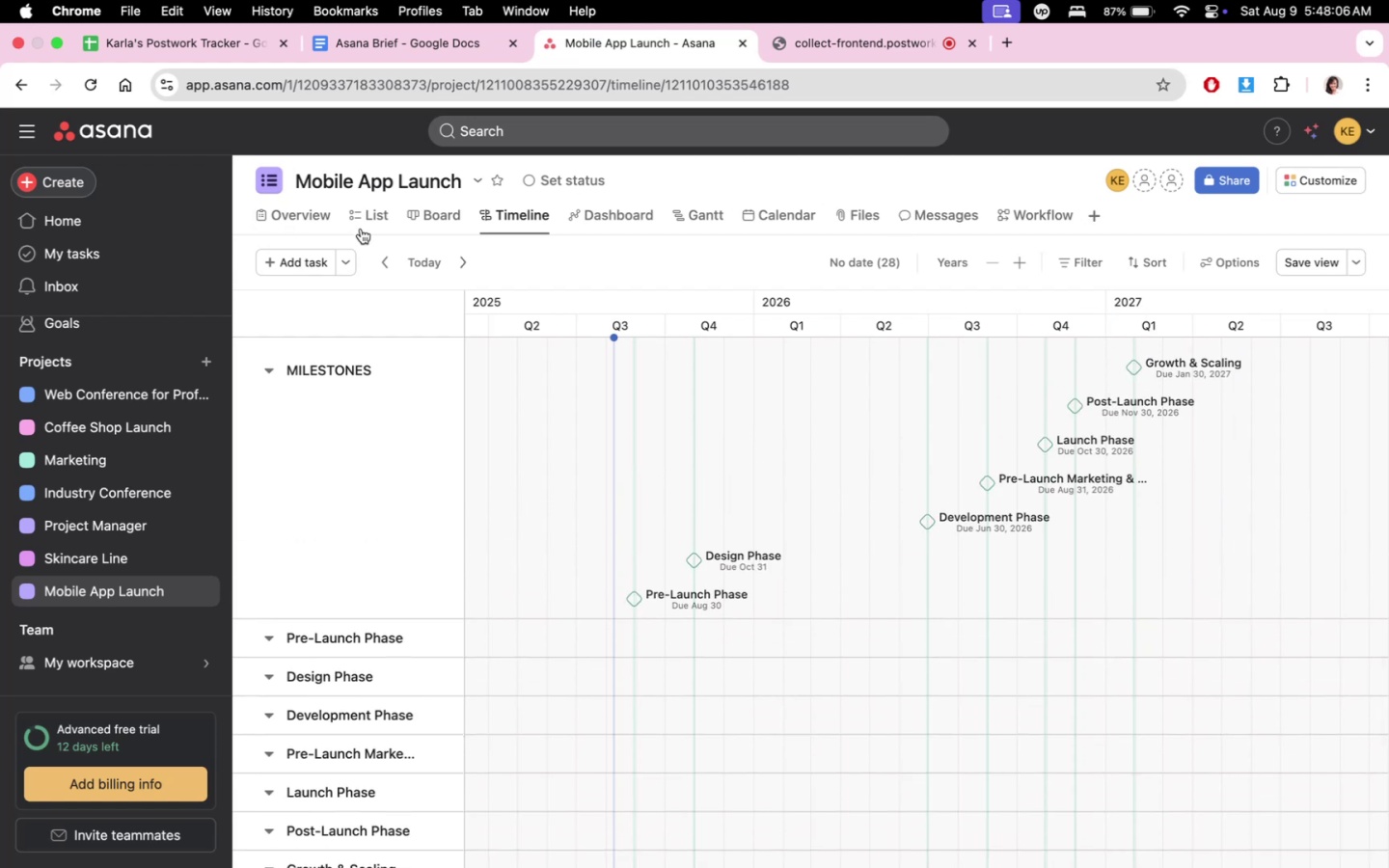 
double_click([364, 221])
 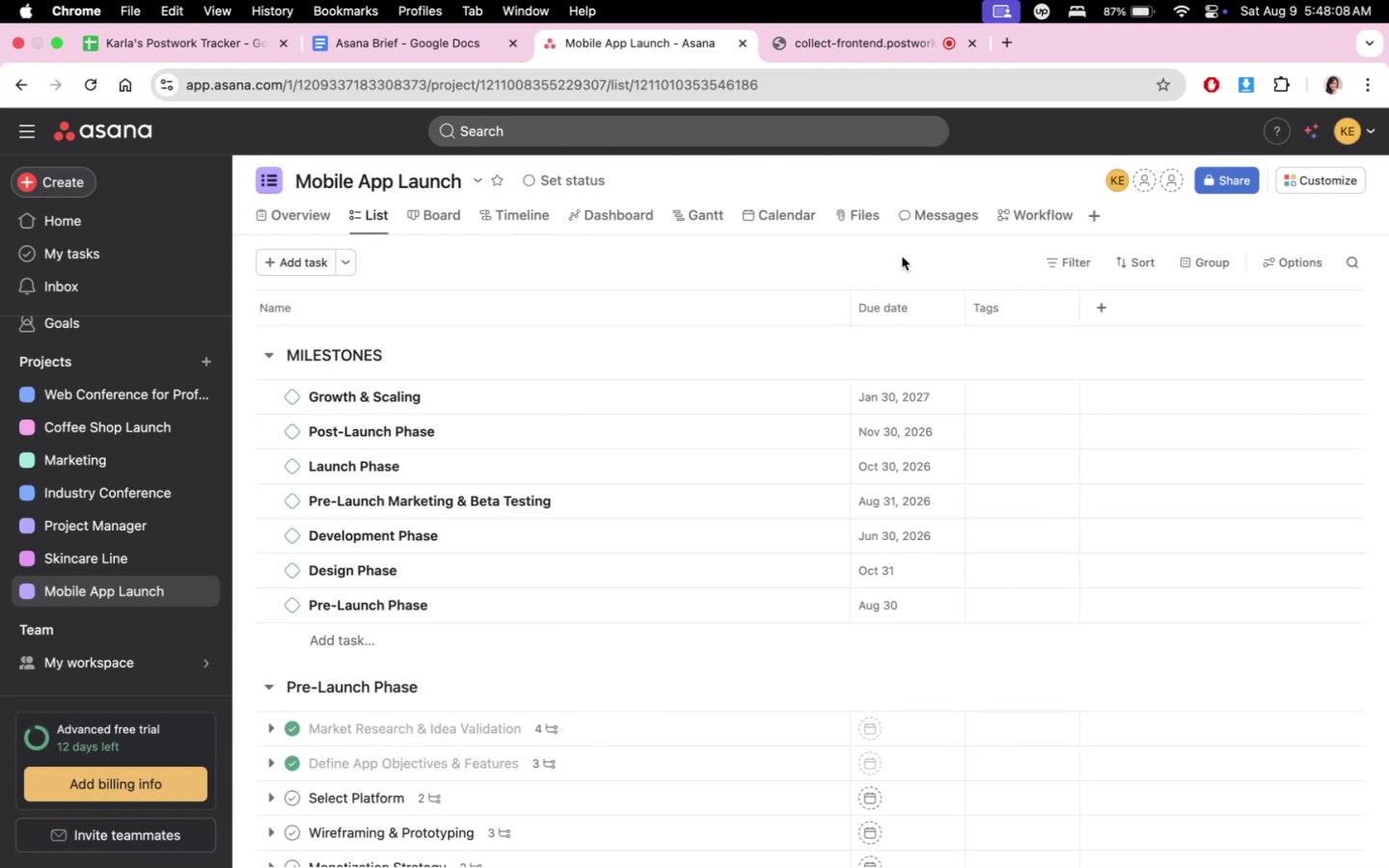 
scroll: coordinate [1012, 581], scroll_direction: down, amount: 5.0
 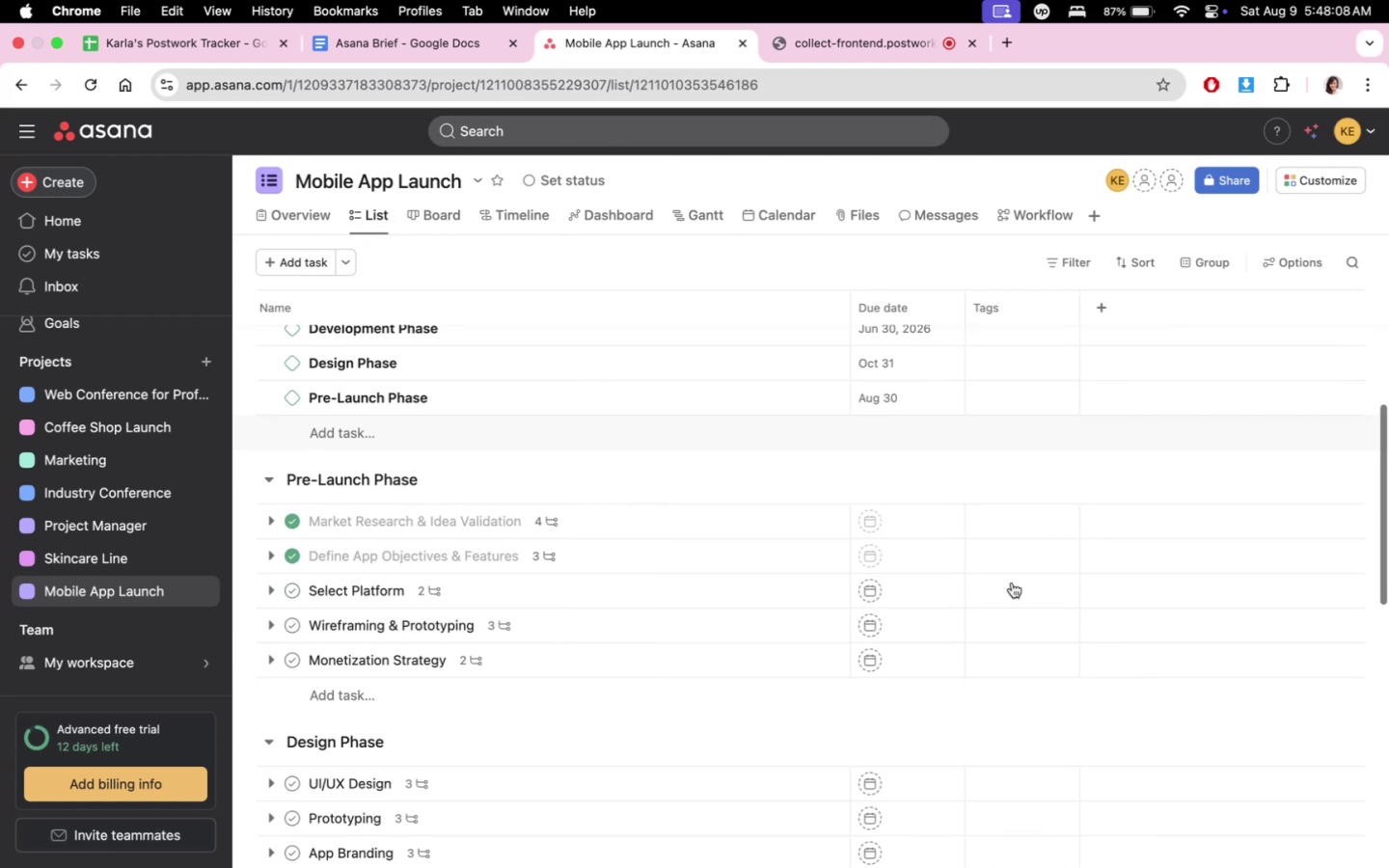 
scroll: coordinate [1013, 583], scroll_direction: up, amount: 6.0
 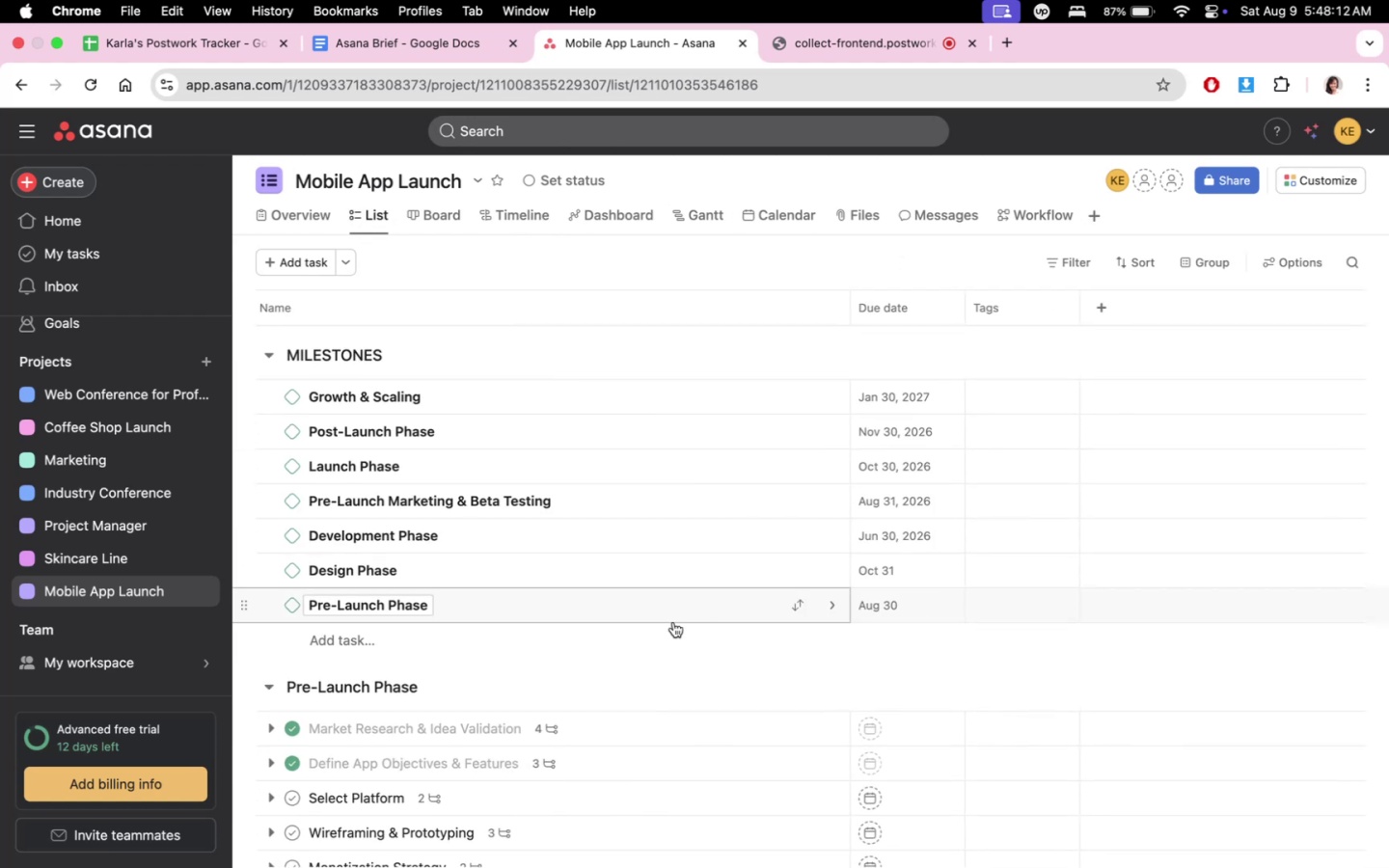 
wait(8.65)
 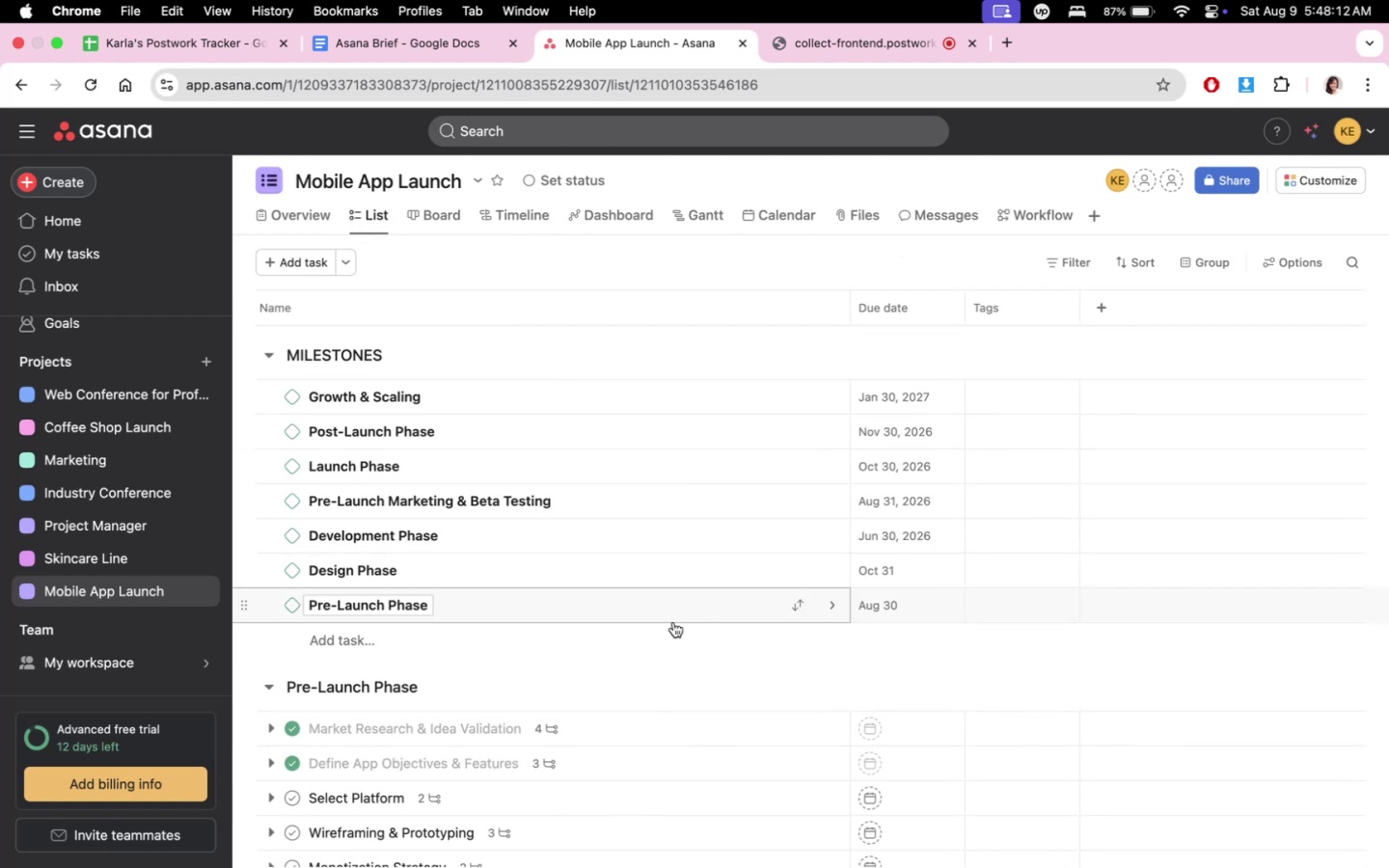 
left_click([306, 213])
 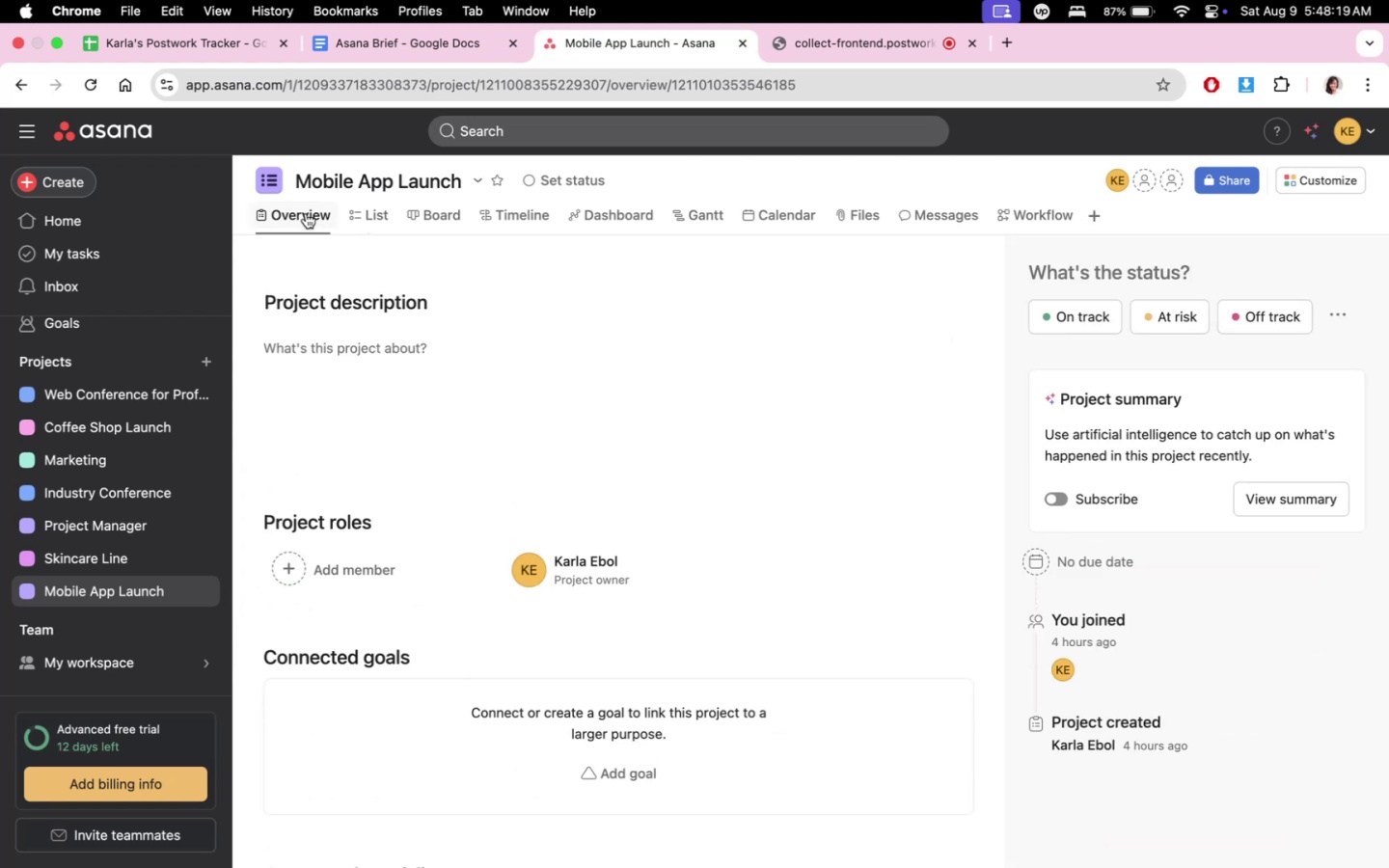 
scroll: coordinate [761, 708], scroll_direction: down, amount: 23.0
 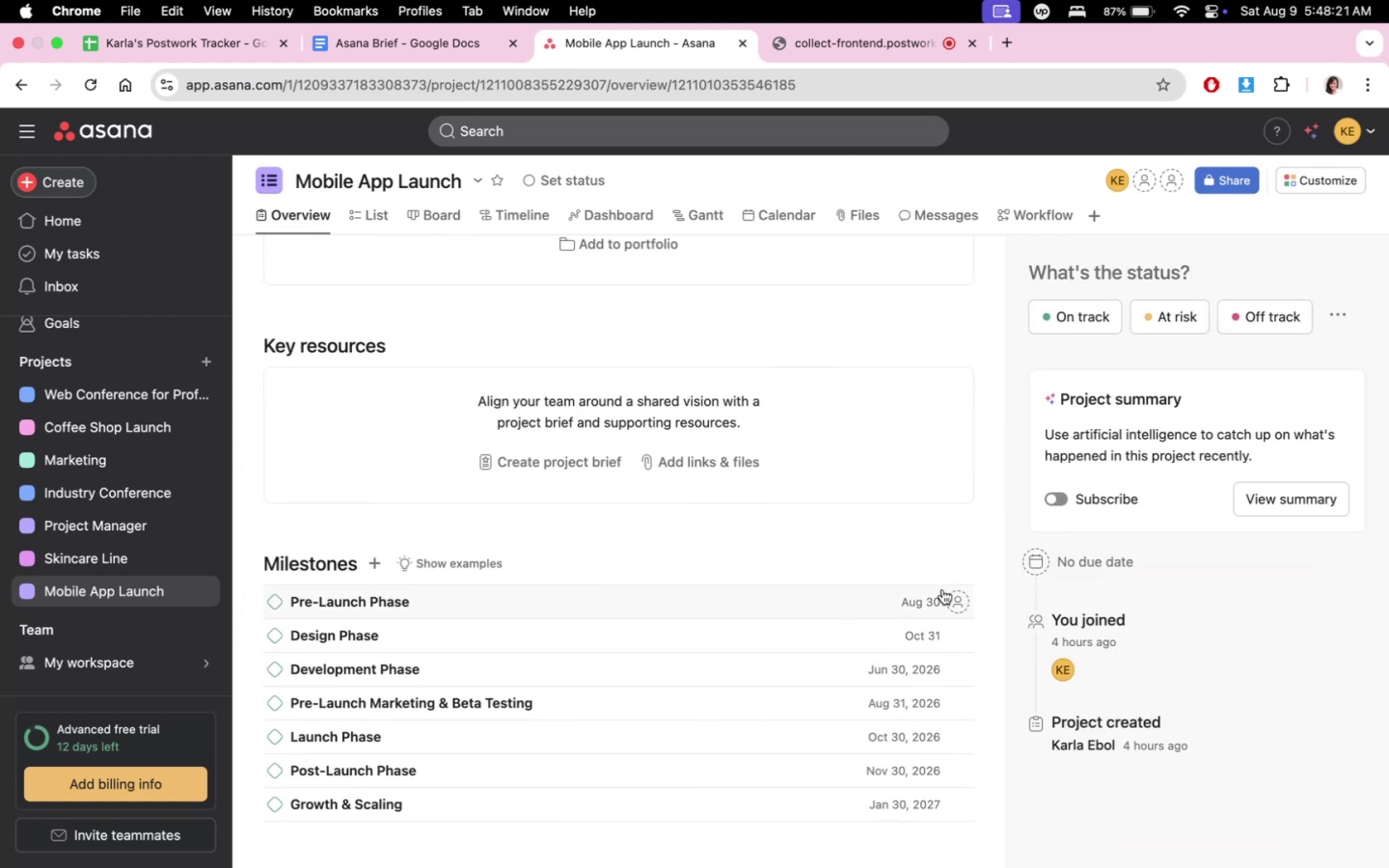 
left_click_drag(start_coordinate=[577, 593], to_coordinate=[558, 784])
 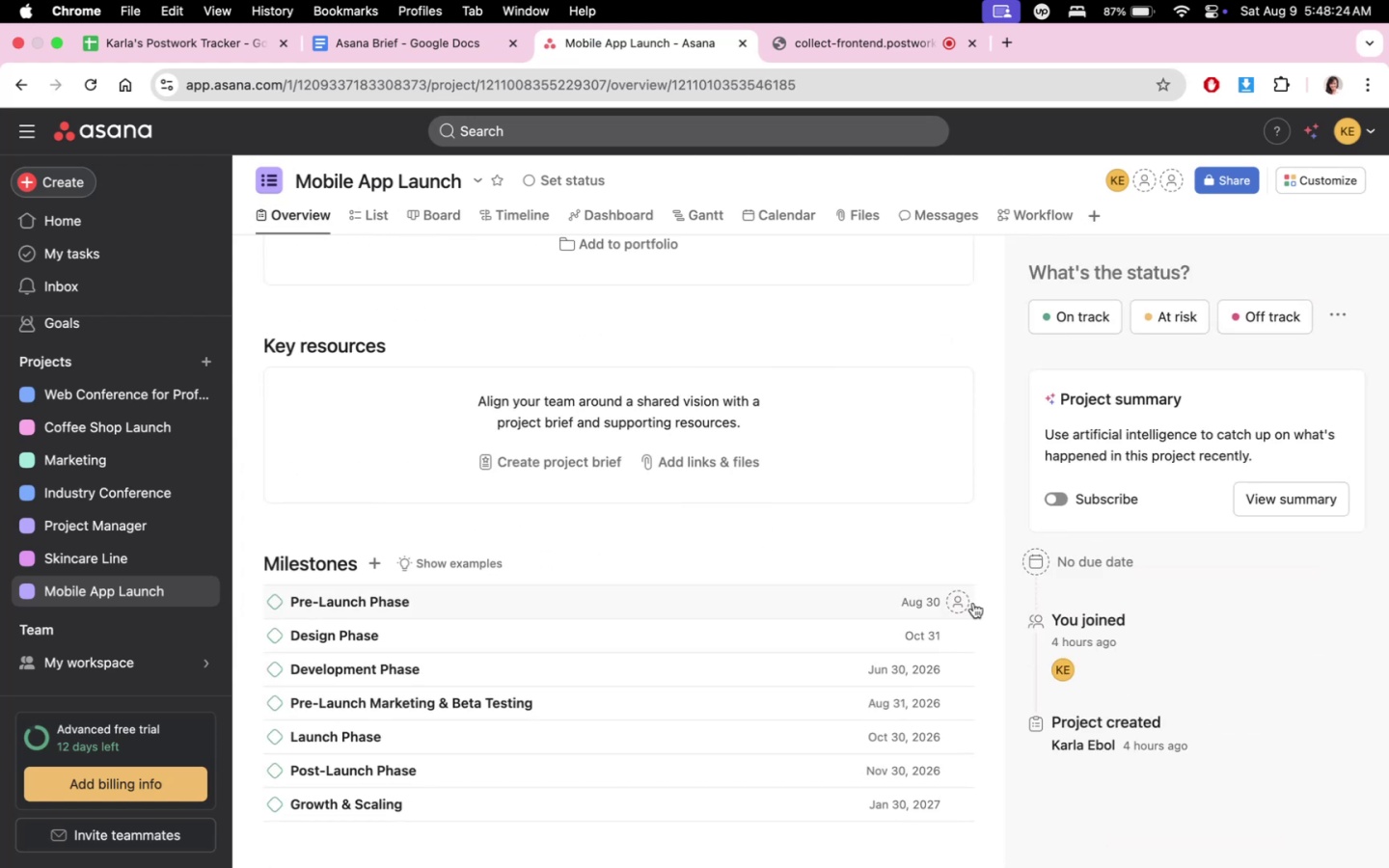 
left_click([782, 600])
 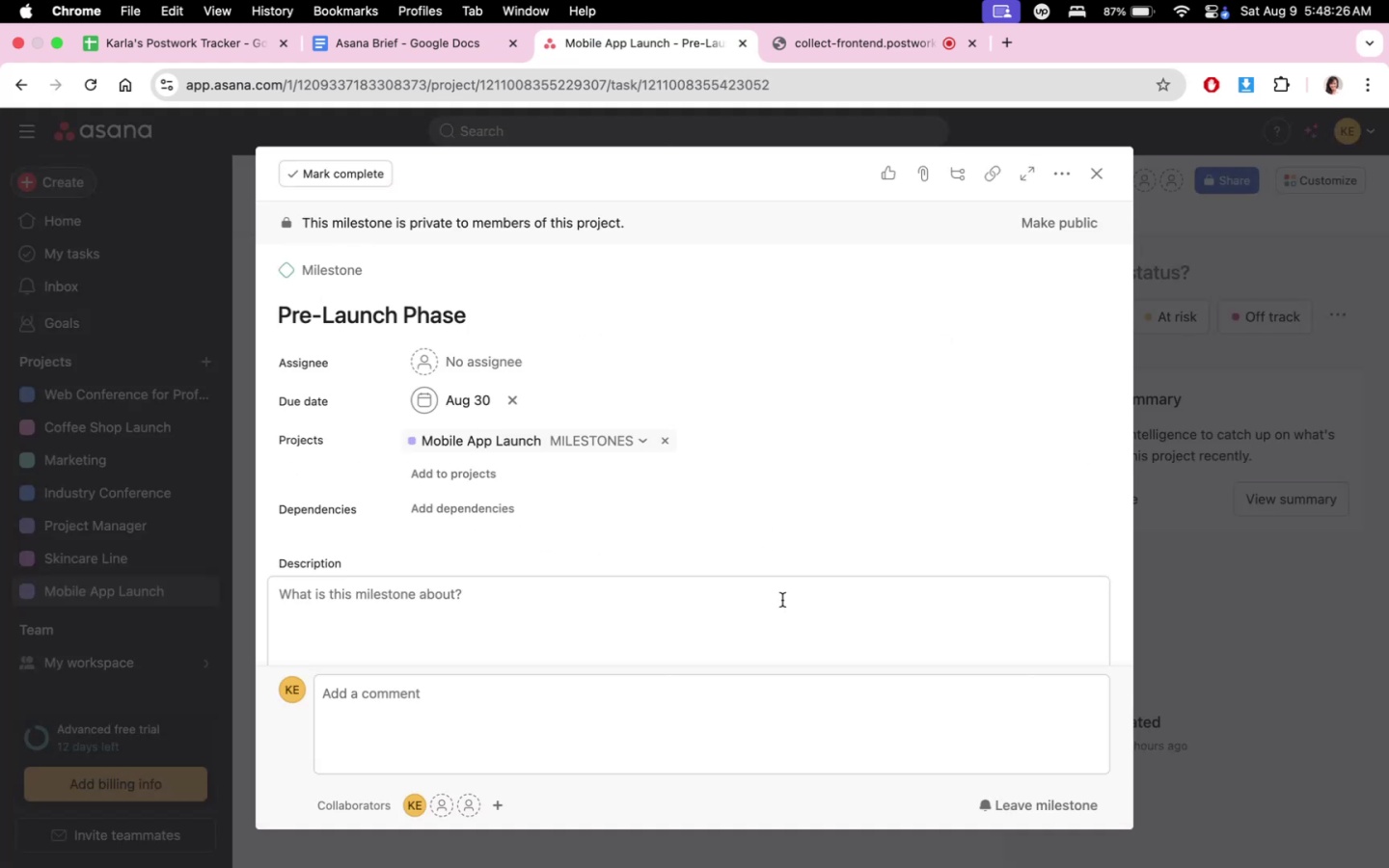 
scroll: coordinate [782, 599], scroll_direction: down, amount: 11.0
 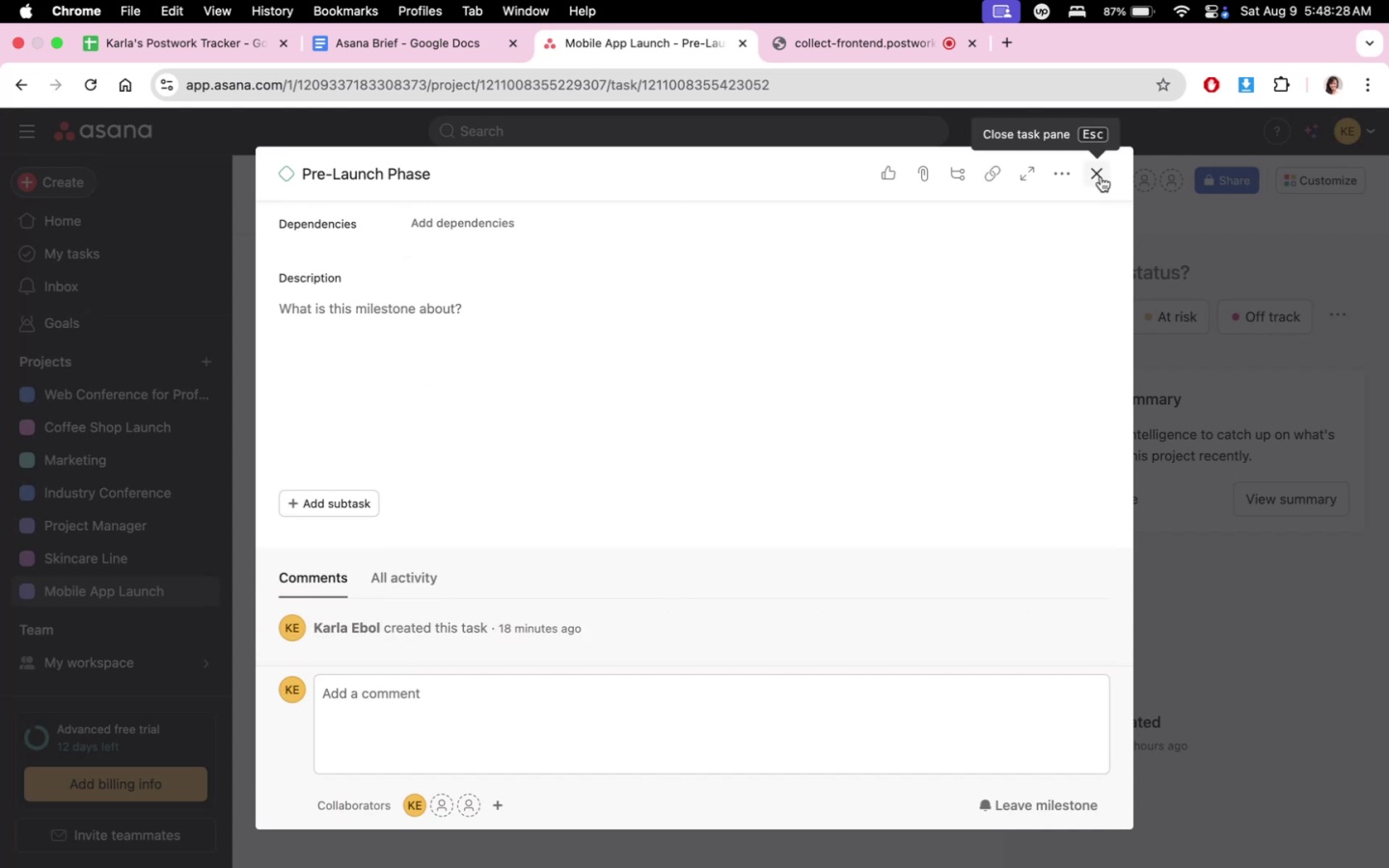 
double_click([349, 221])
 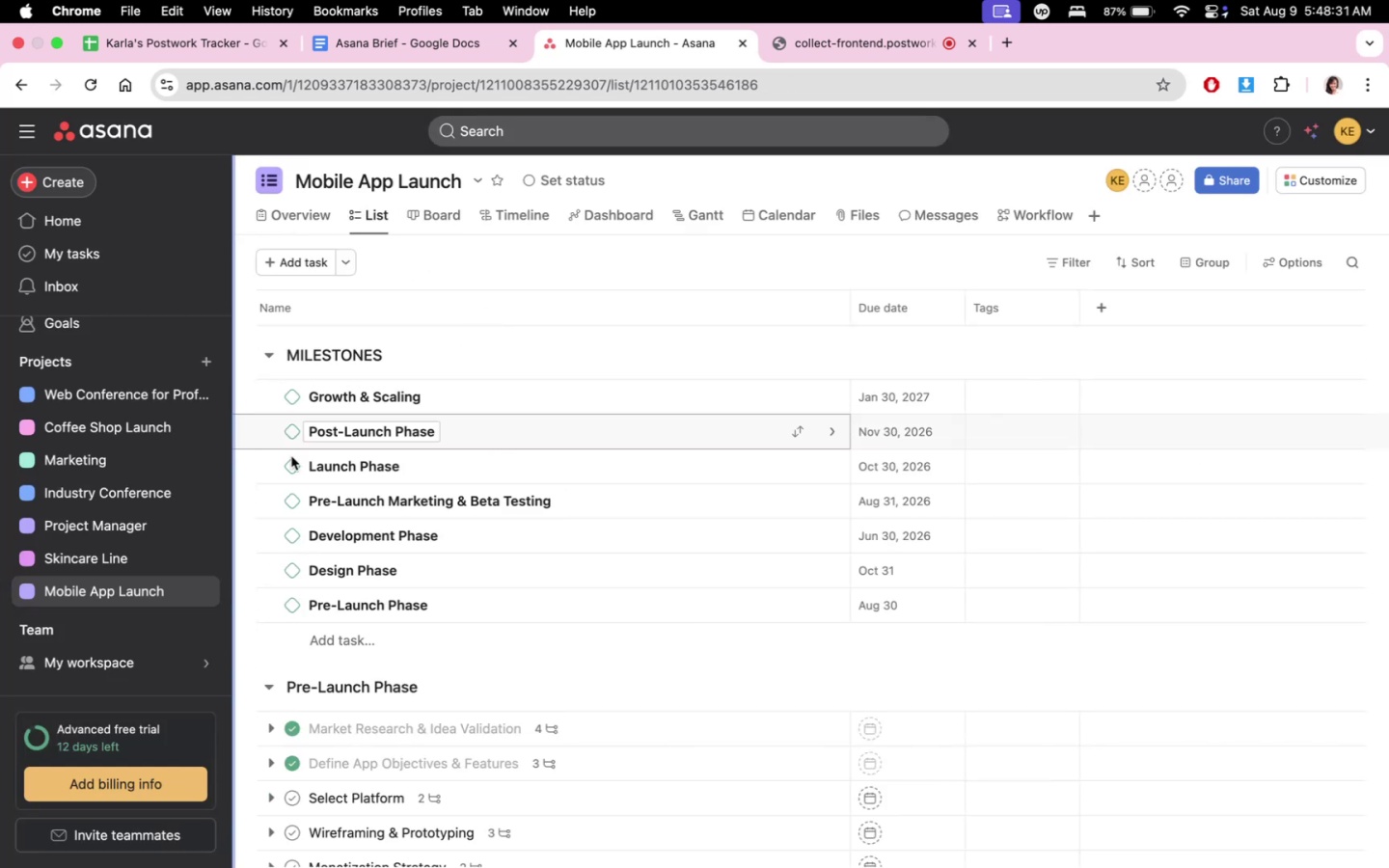 
left_click_drag(start_coordinate=[245, 610], to_coordinate=[265, 381])
 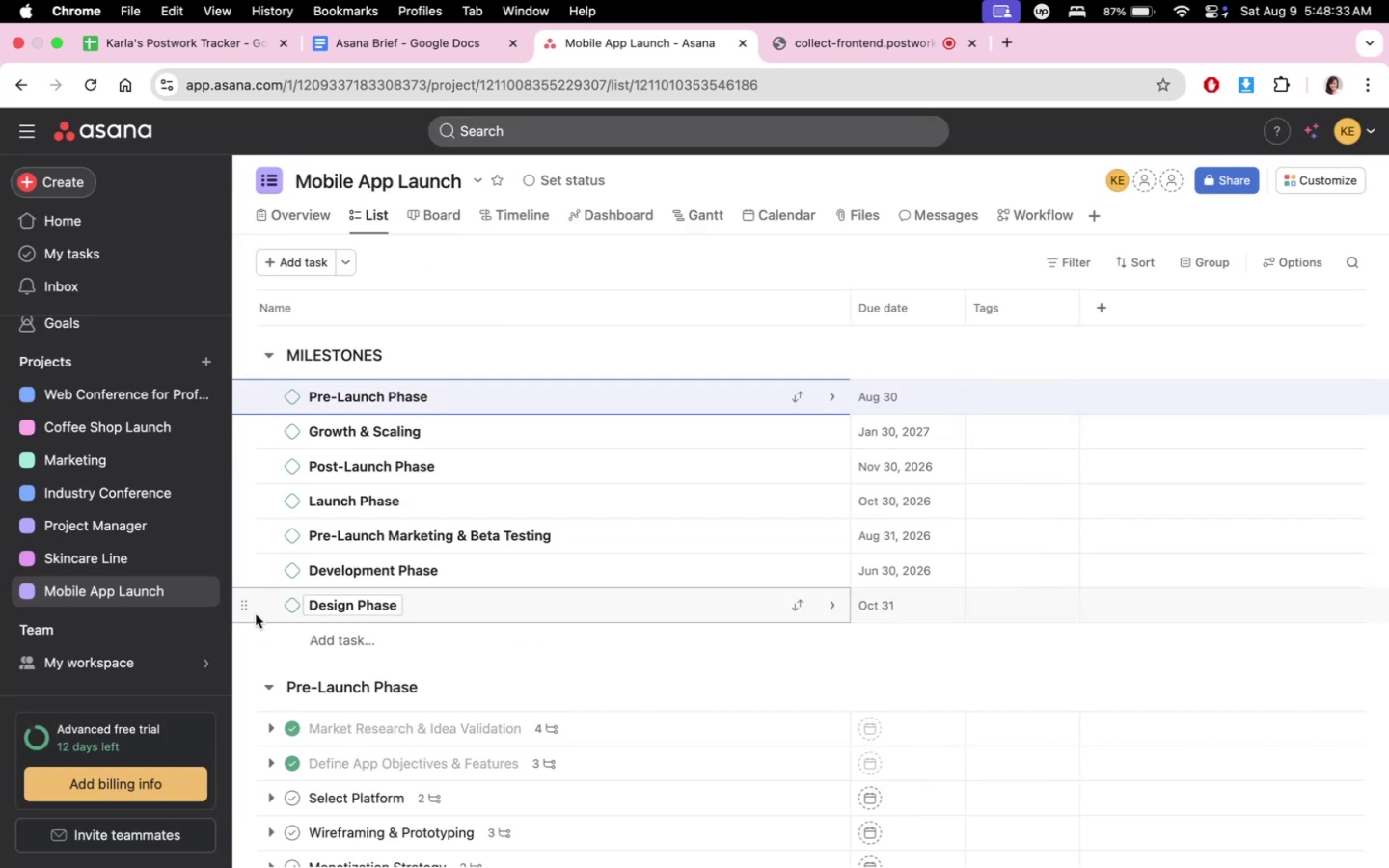 
left_click_drag(start_coordinate=[246, 603], to_coordinate=[272, 412])
 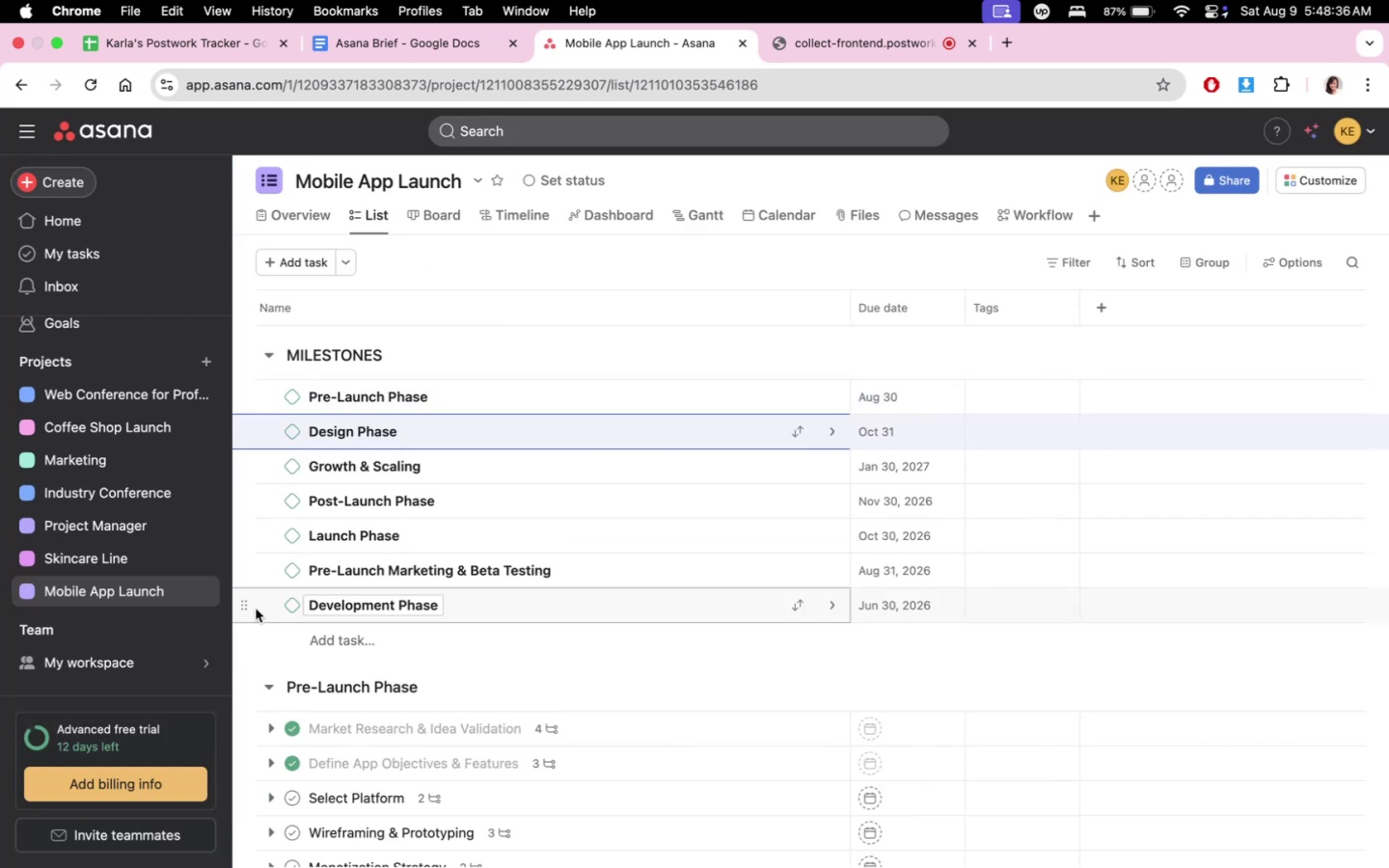 
left_click_drag(start_coordinate=[250, 606], to_coordinate=[265, 453])
 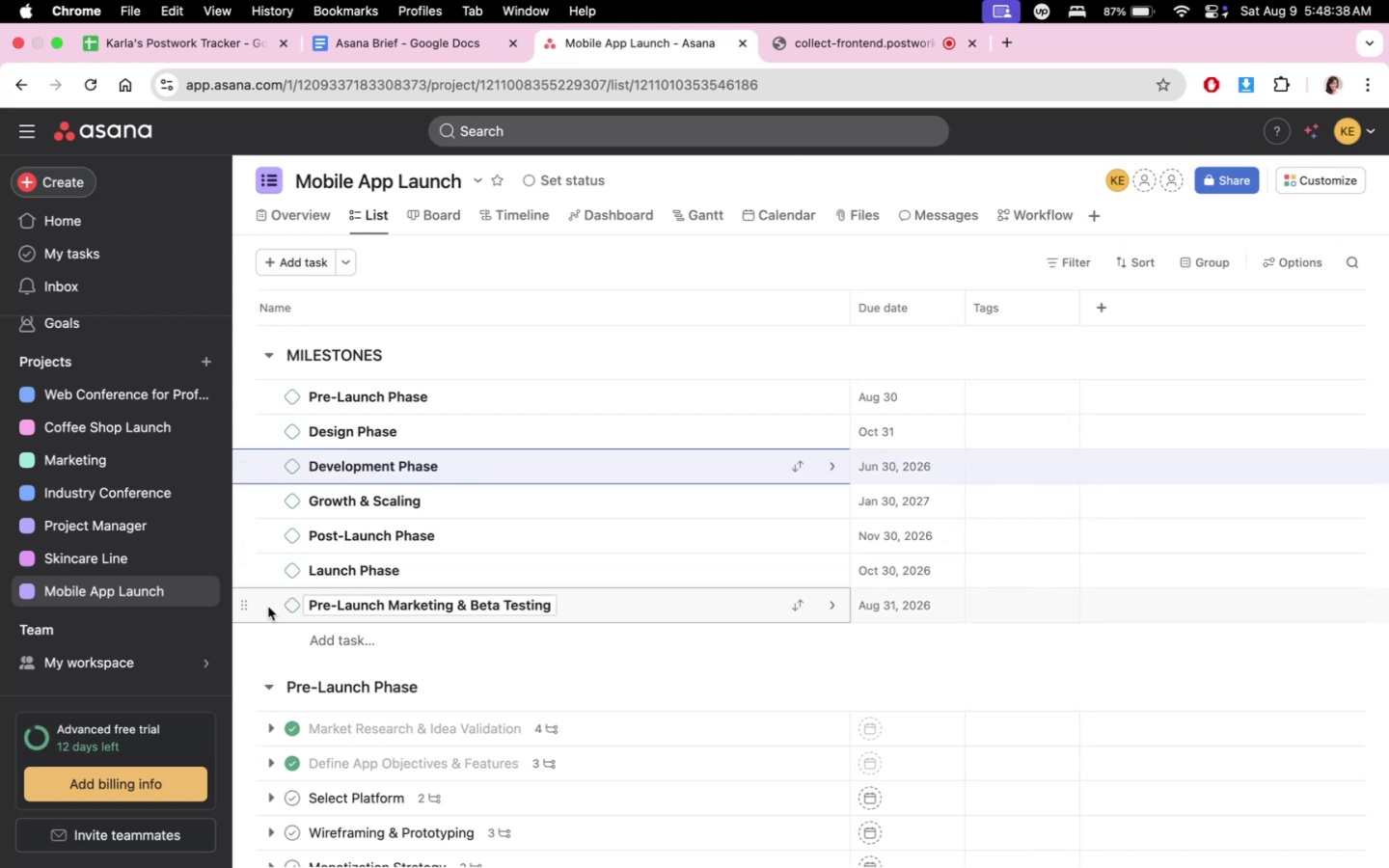 
left_click_drag(start_coordinate=[245, 607], to_coordinate=[259, 479])
 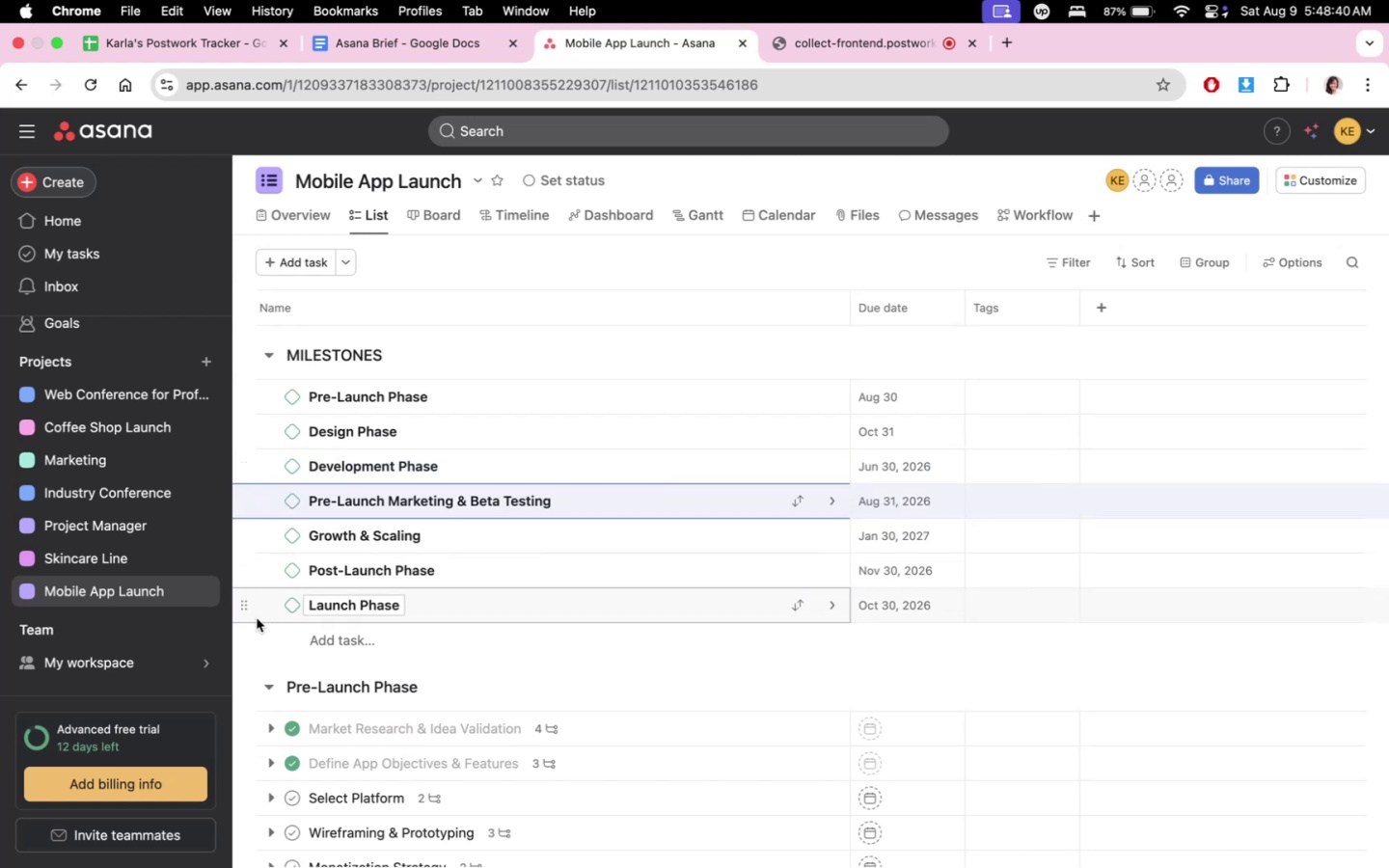 
left_click_drag(start_coordinate=[245, 604], to_coordinate=[259, 513])
 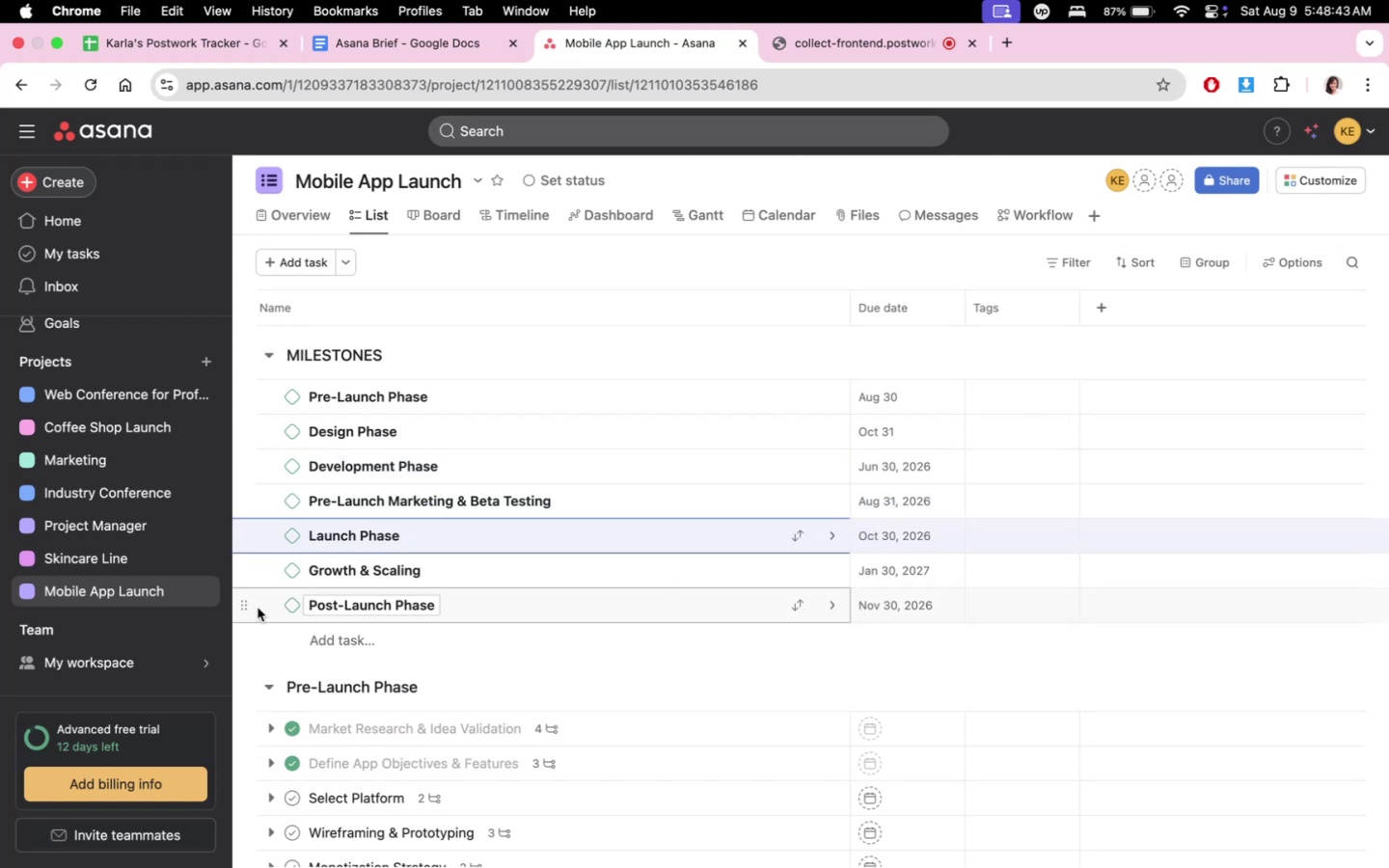 
left_click_drag(start_coordinate=[246, 603], to_coordinate=[249, 559])
 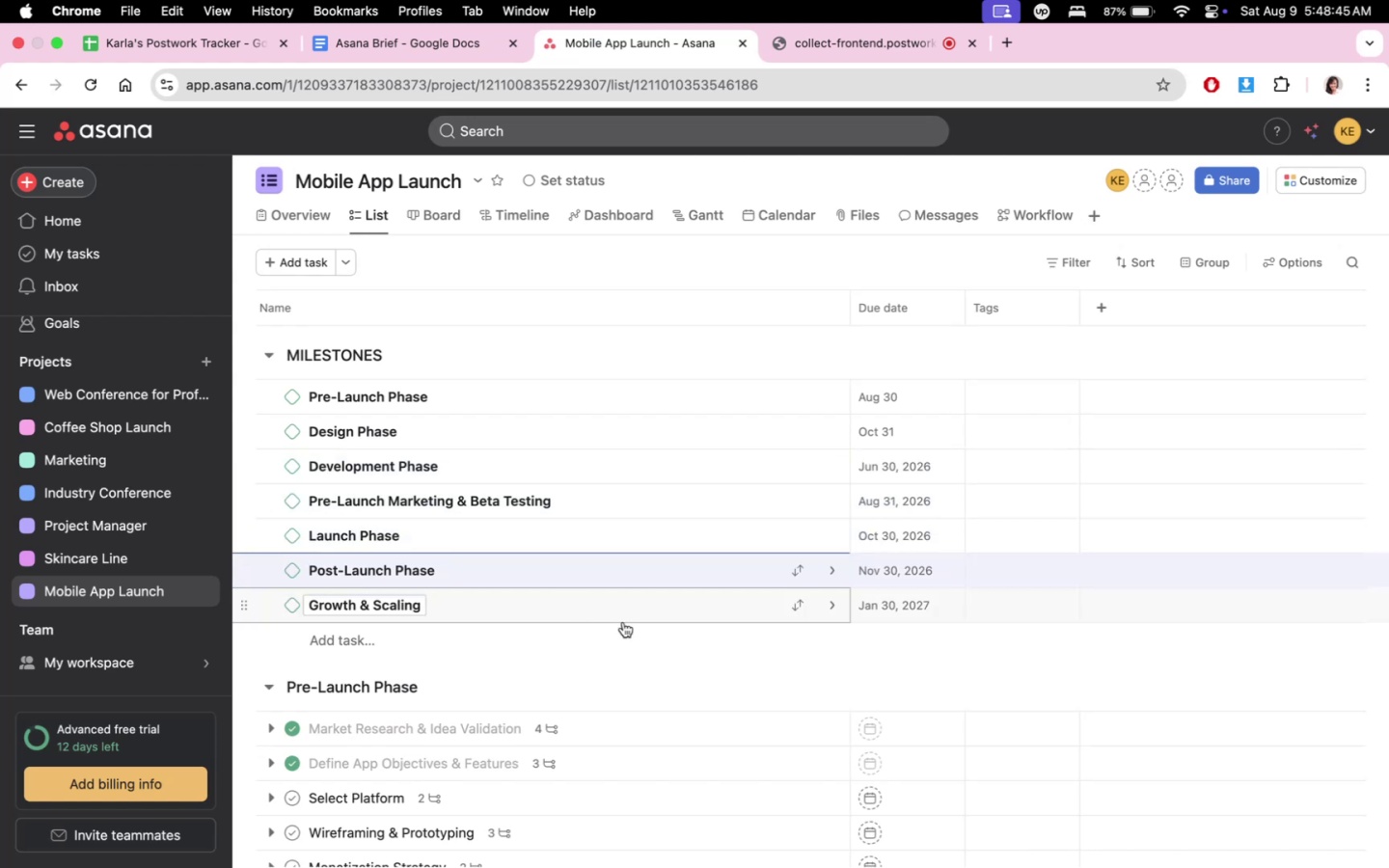 
left_click([613, 656])
 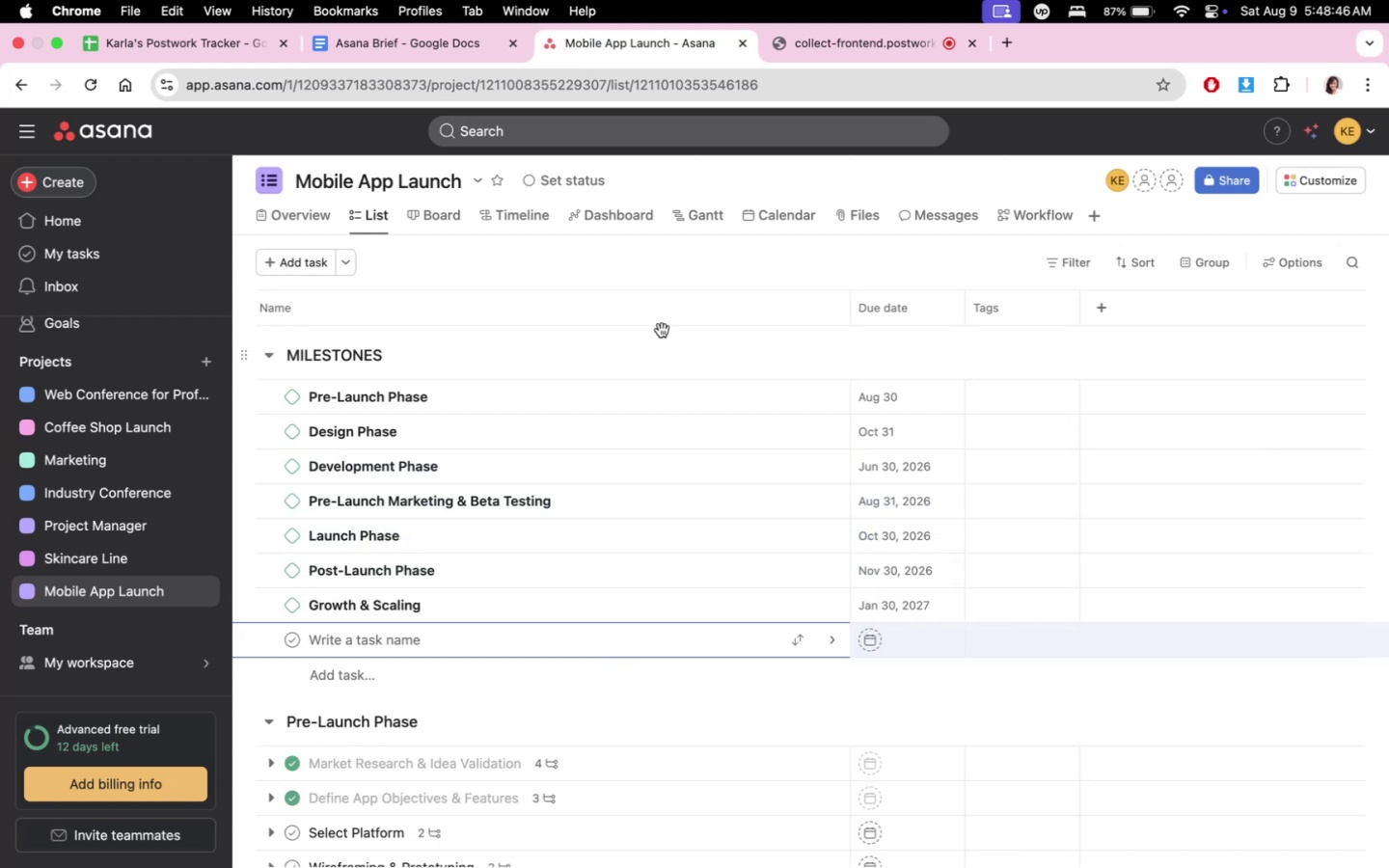 
left_click([656, 266])
 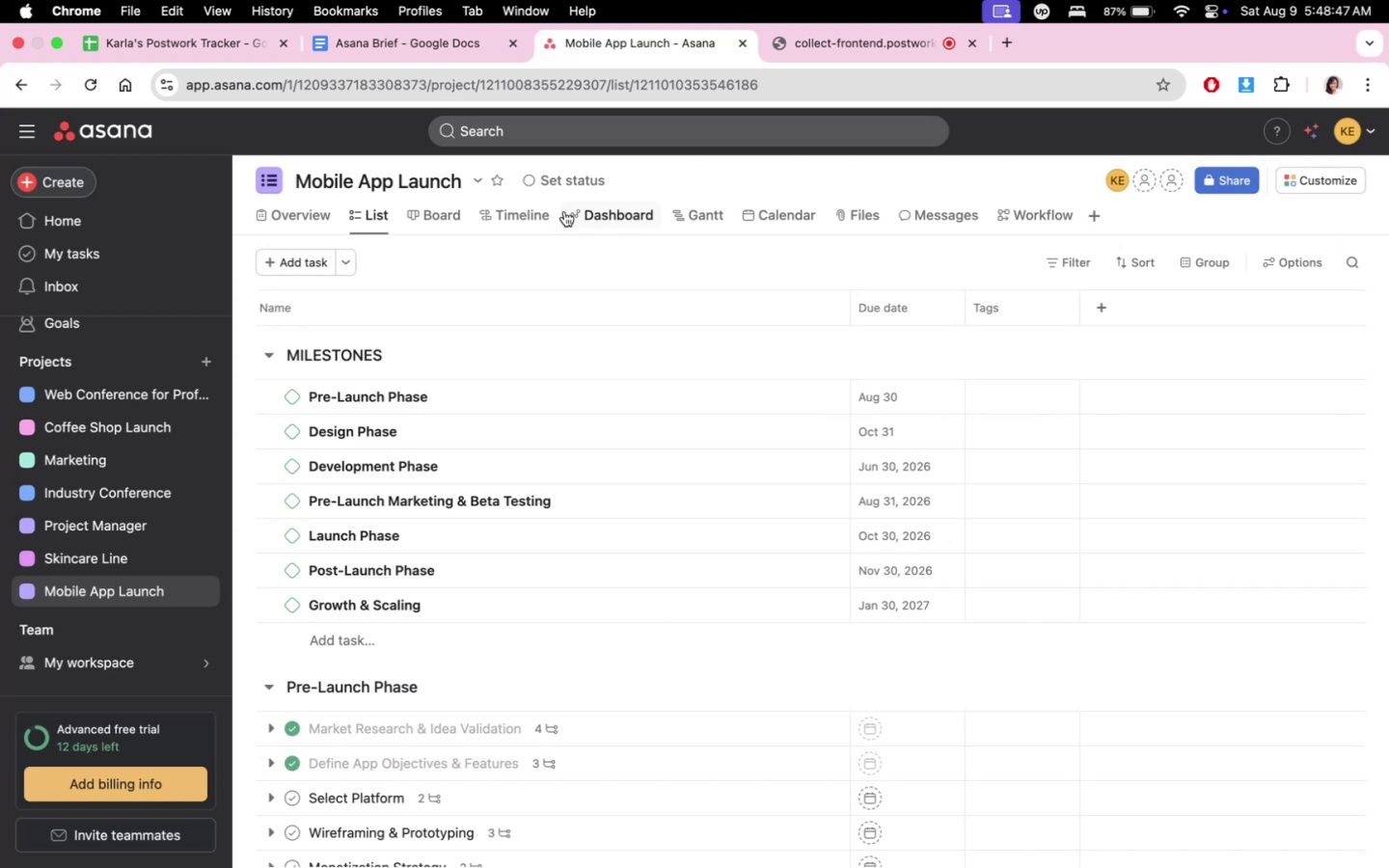 
left_click([517, 217])
 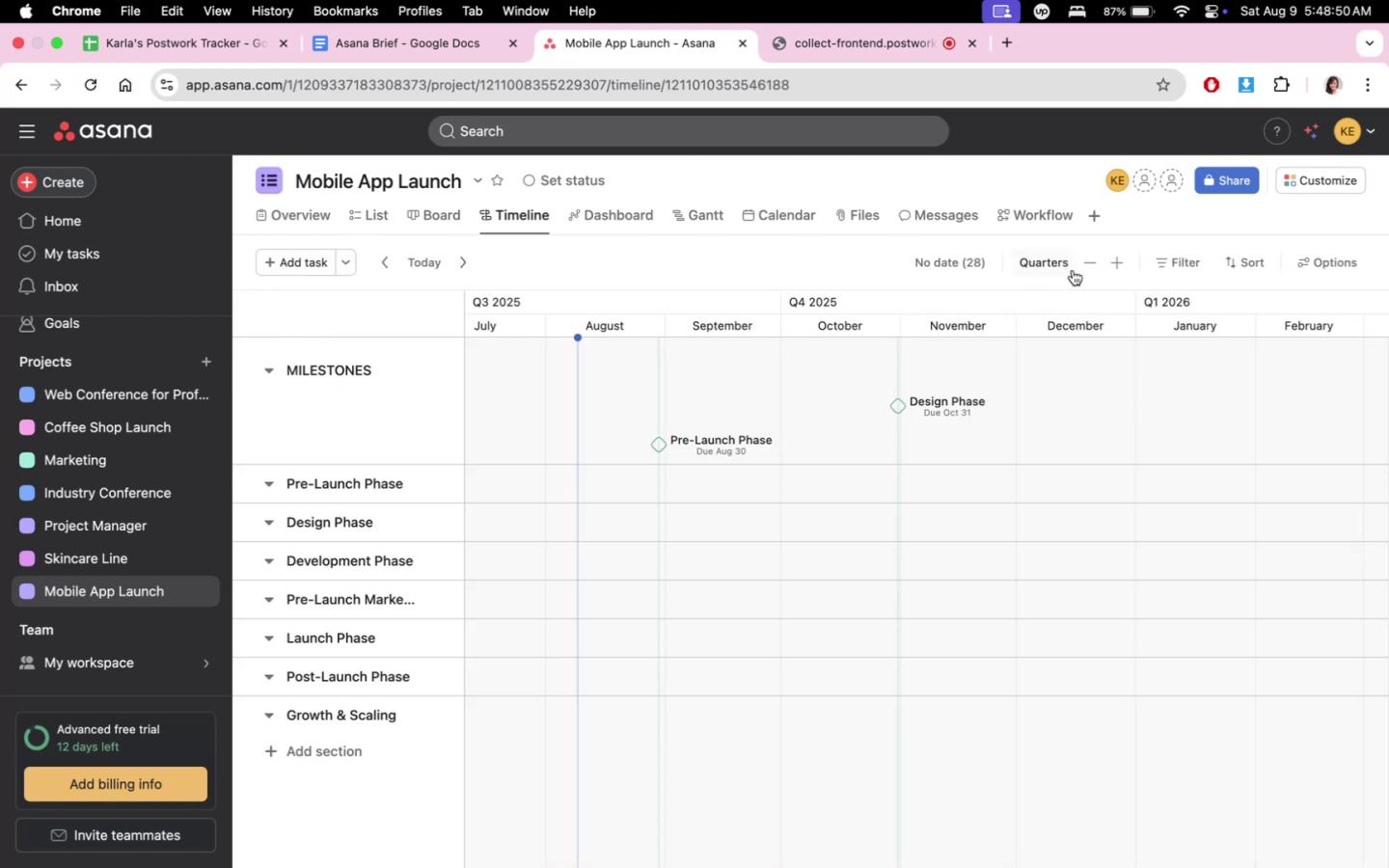 
double_click([1083, 262])
 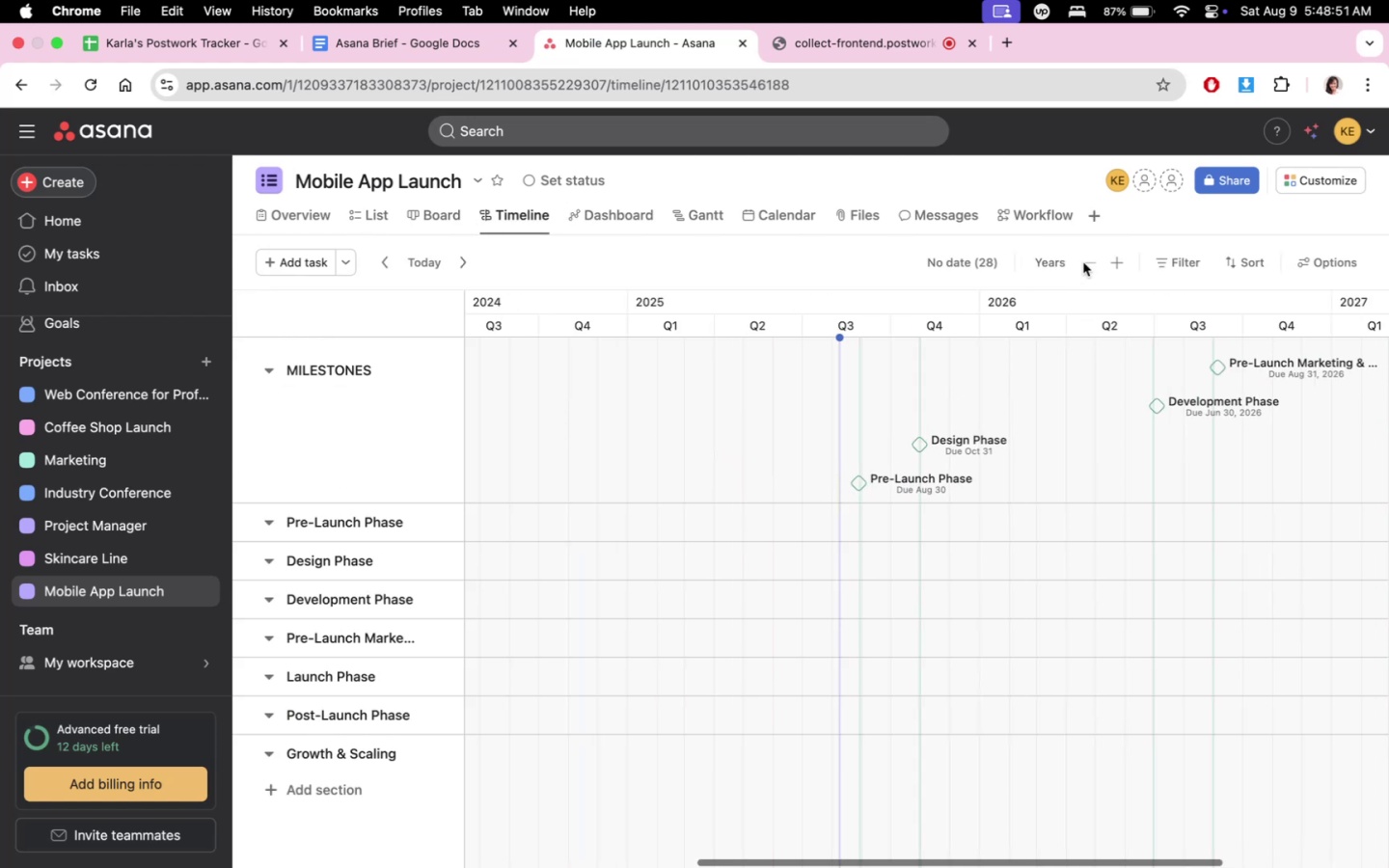 
triple_click([1083, 262])
 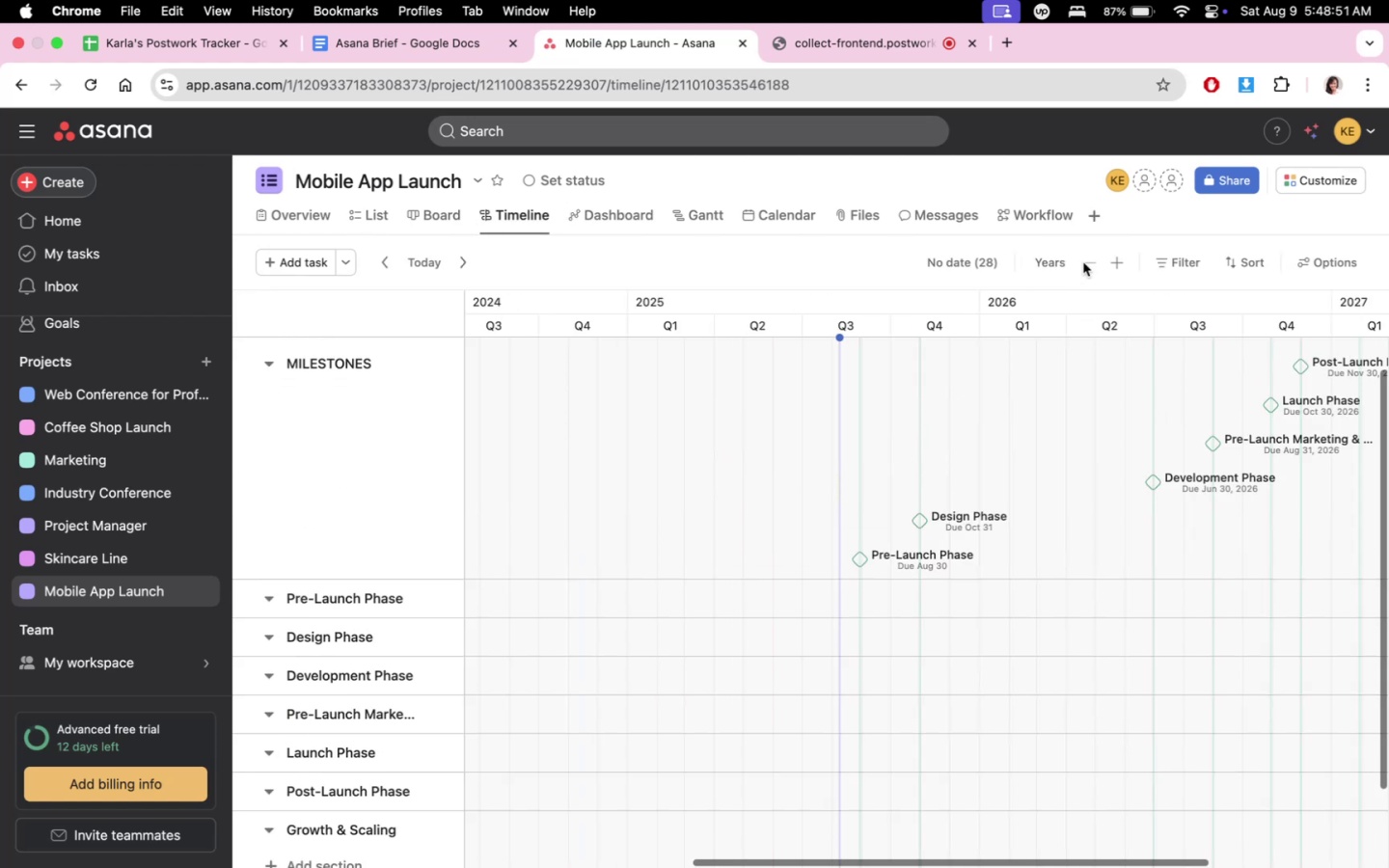 
triple_click([1083, 262])
 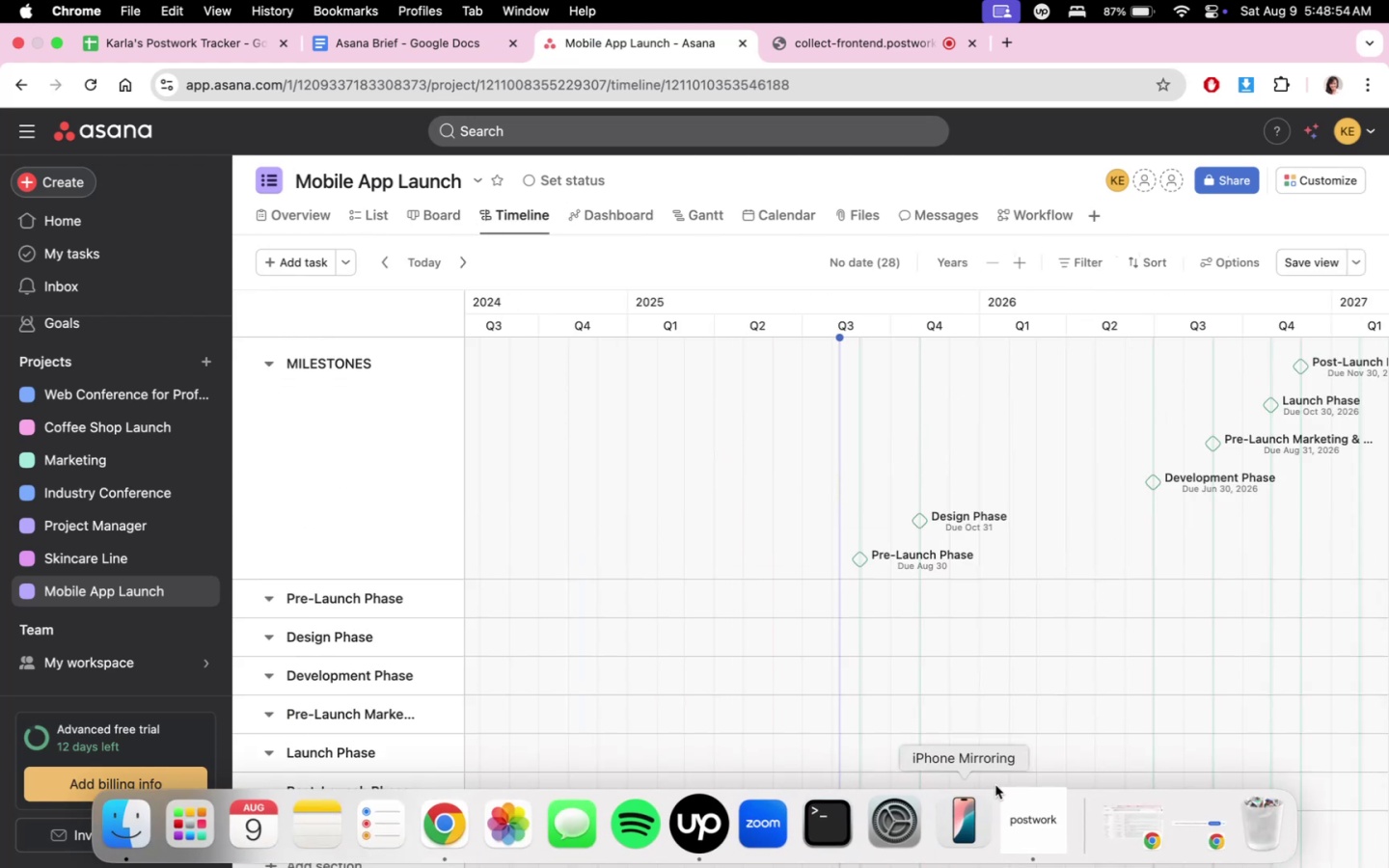 
scroll: coordinate [1051, 812], scroll_direction: down, amount: 18.0
 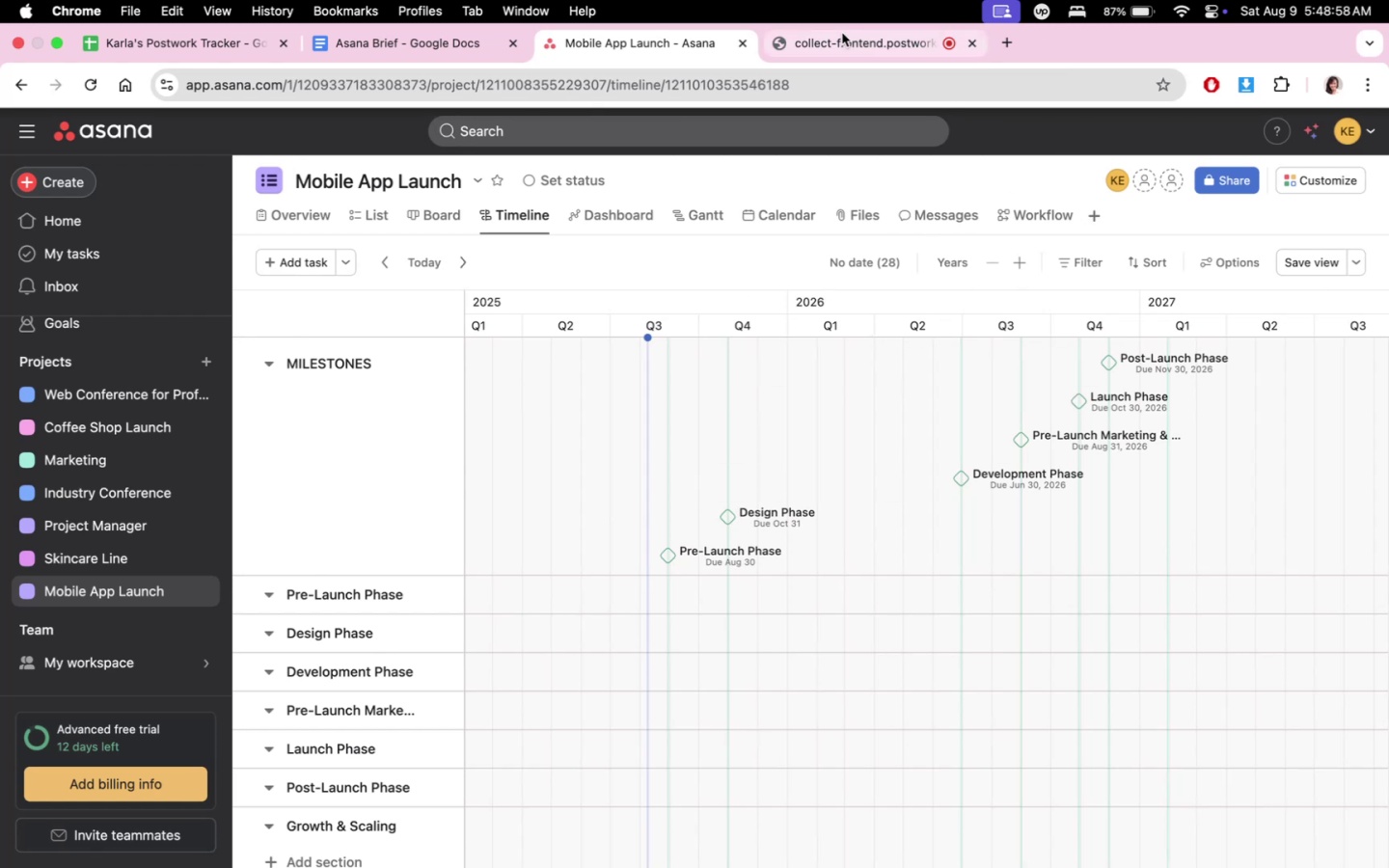 
left_click([646, 42])
 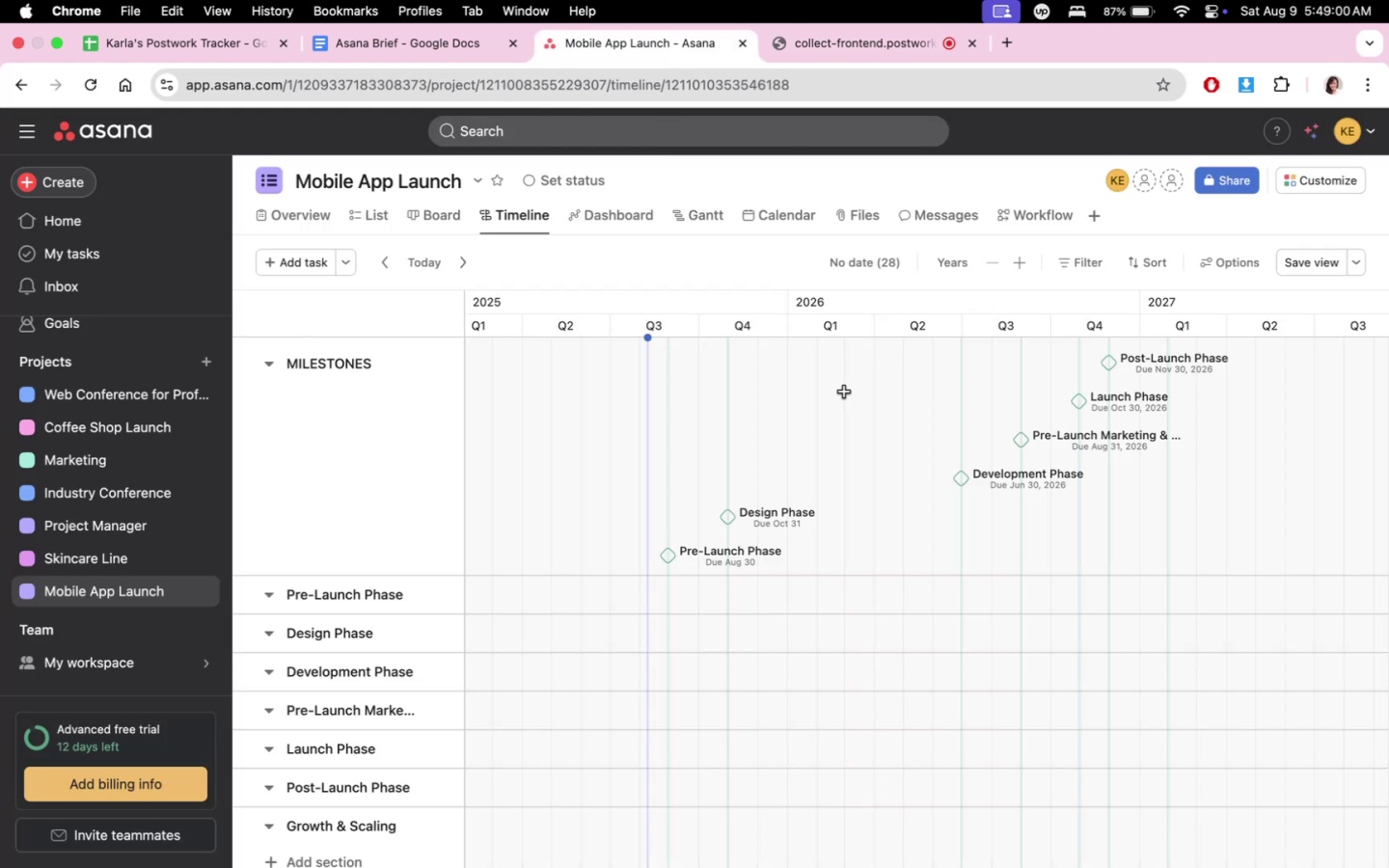 
scroll: coordinate [937, 554], scroll_direction: up, amount: 1.0
 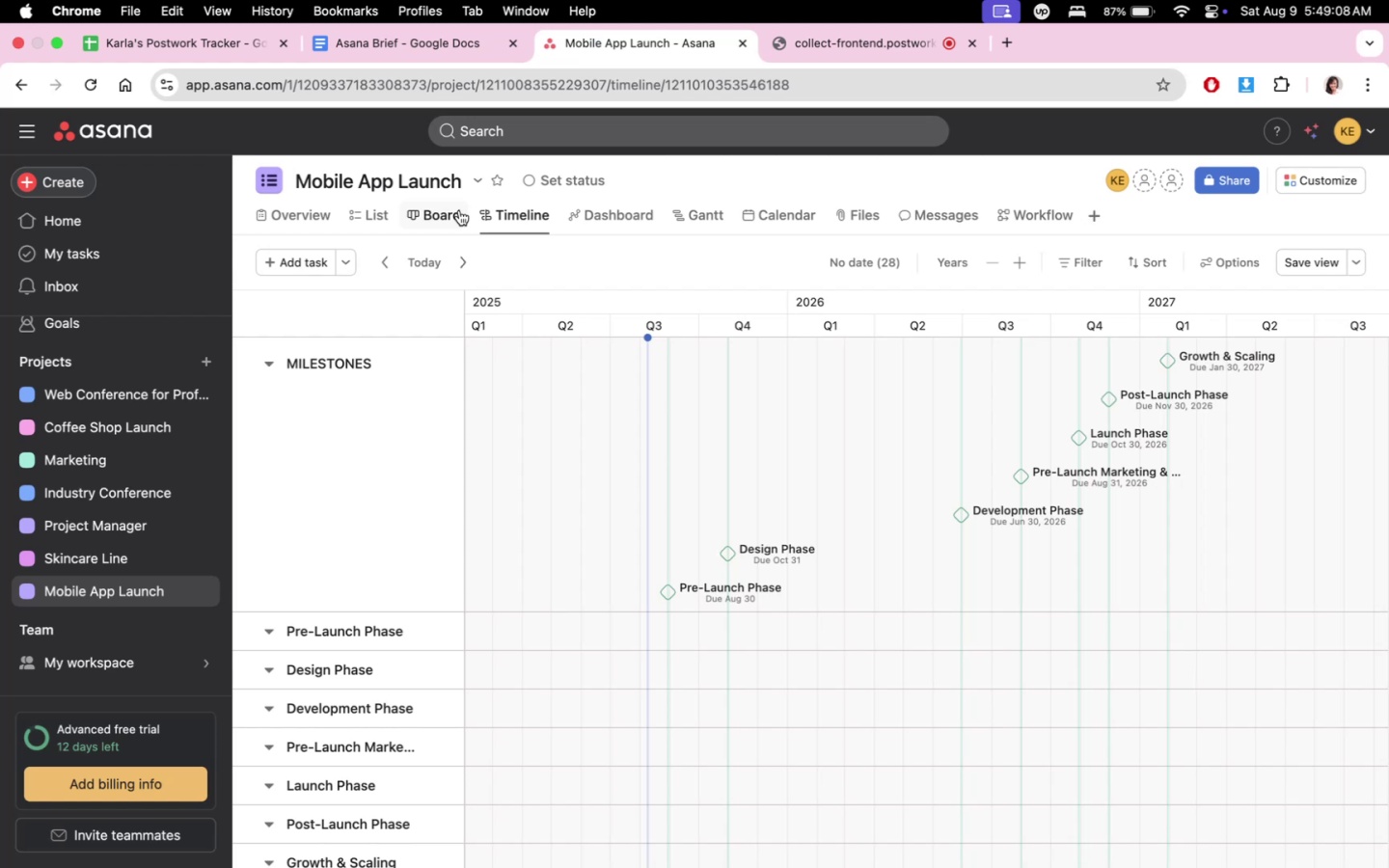 
wait(12.51)
 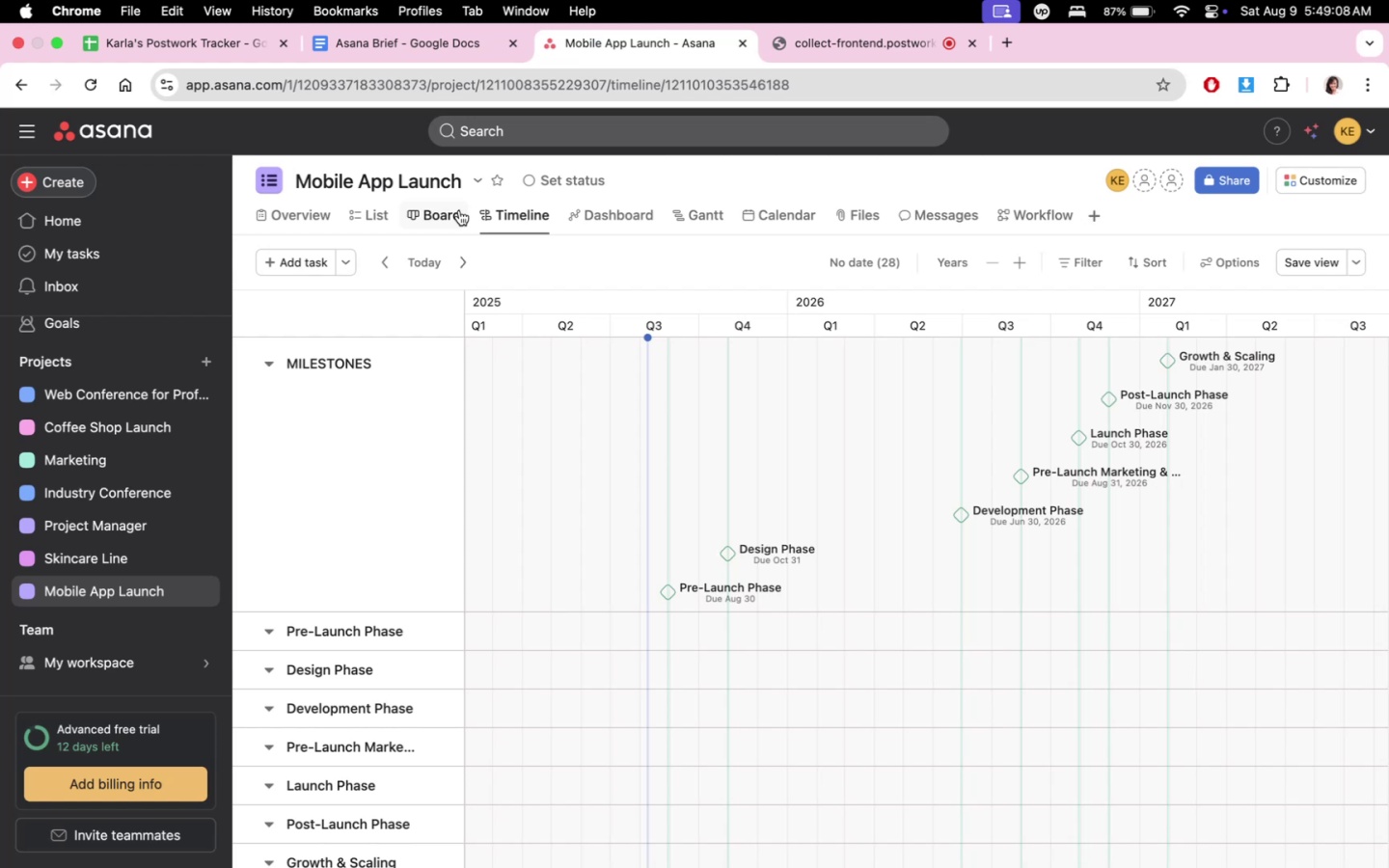 
left_click([724, 841])
 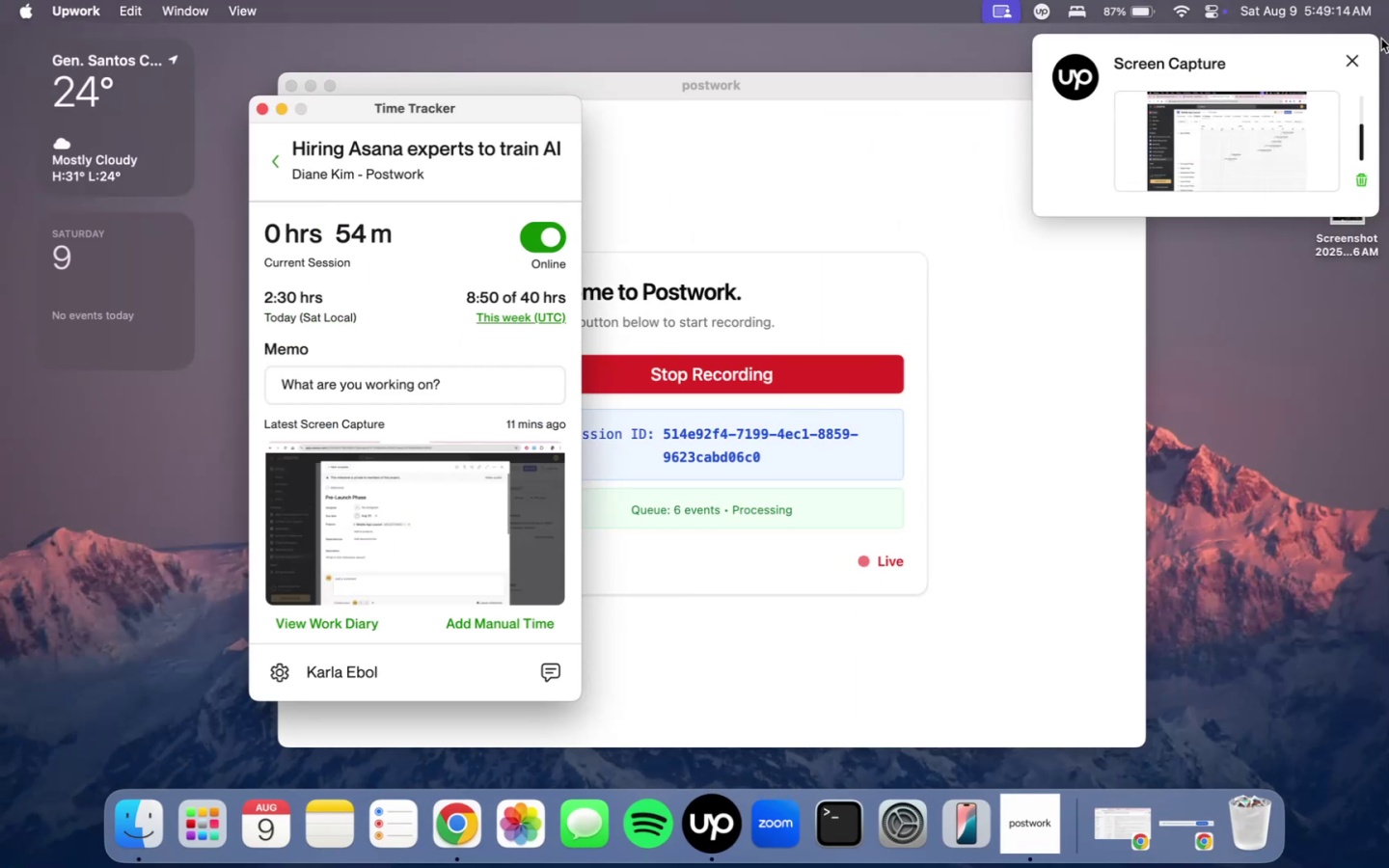 
left_click([1357, 60])
 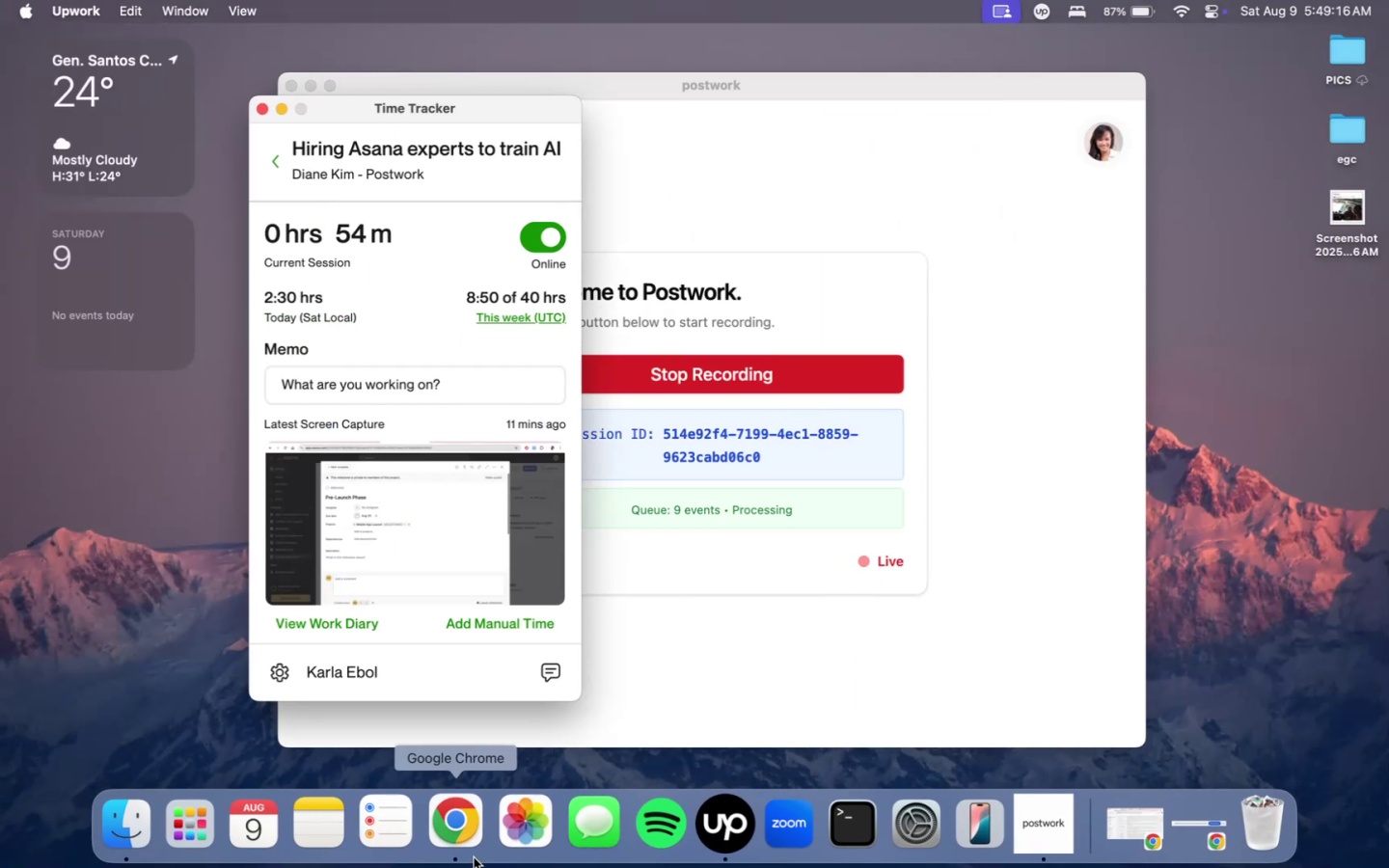 
left_click([474, 848])
 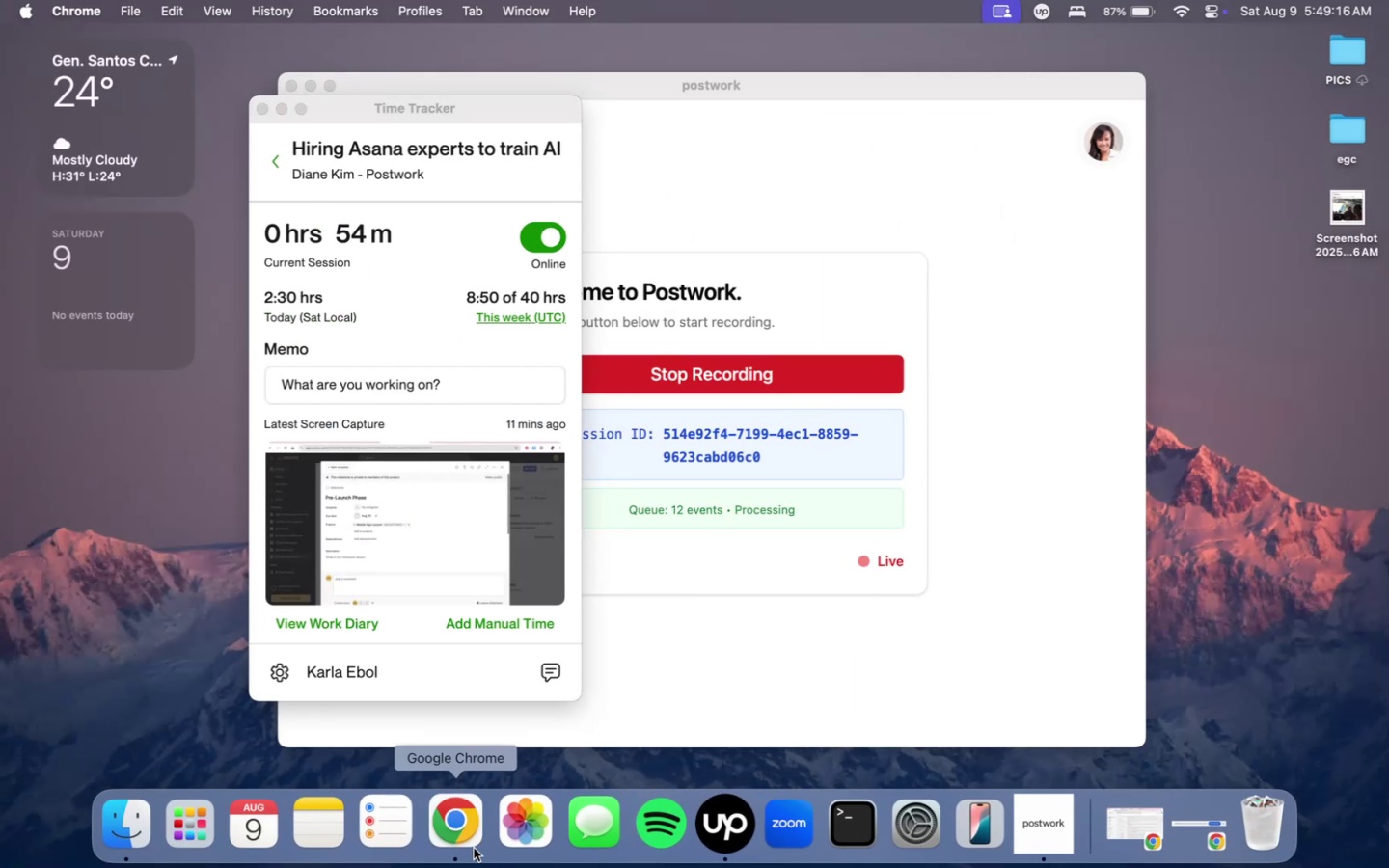 
double_click([467, 842])
 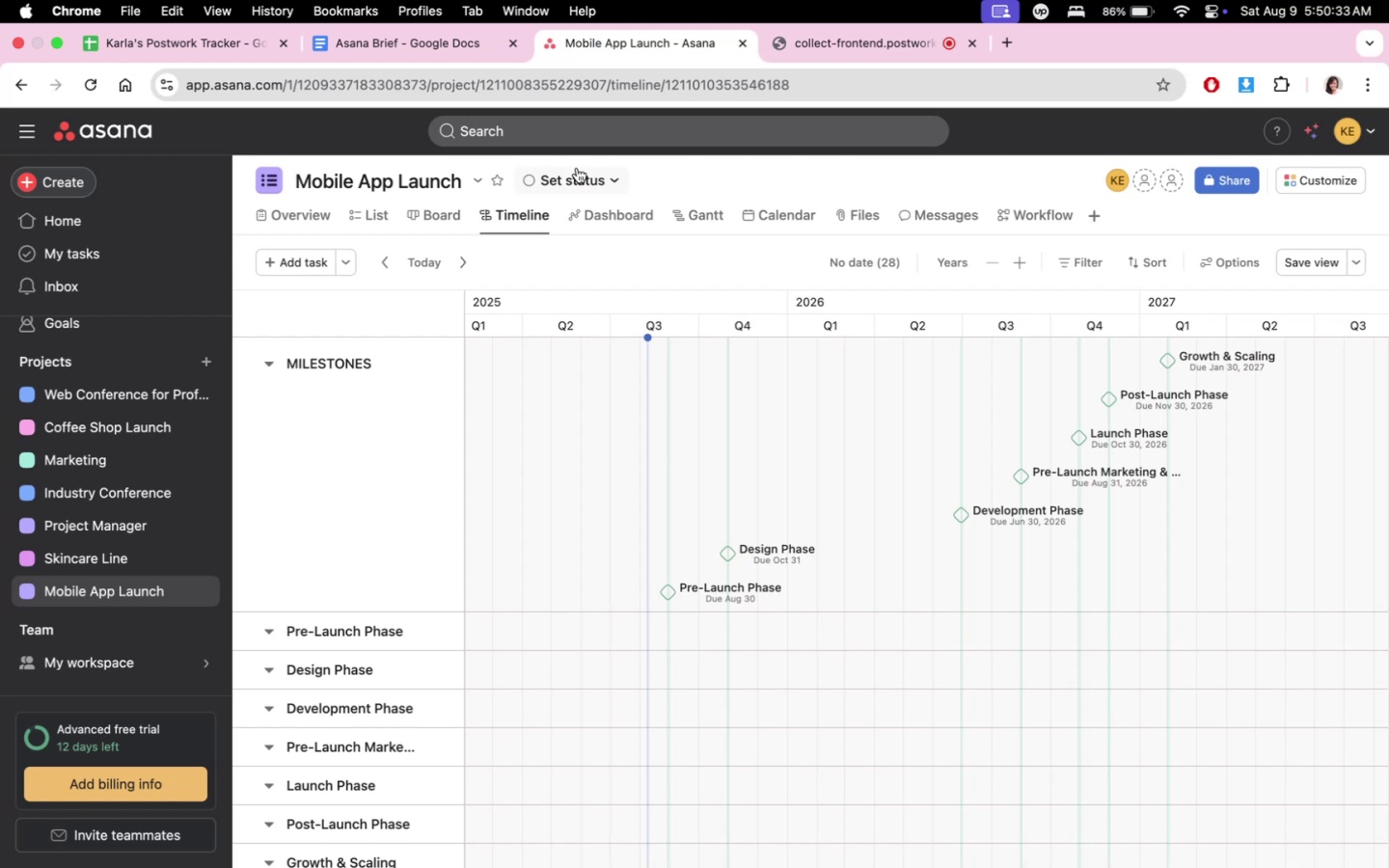 
wait(82.12)
 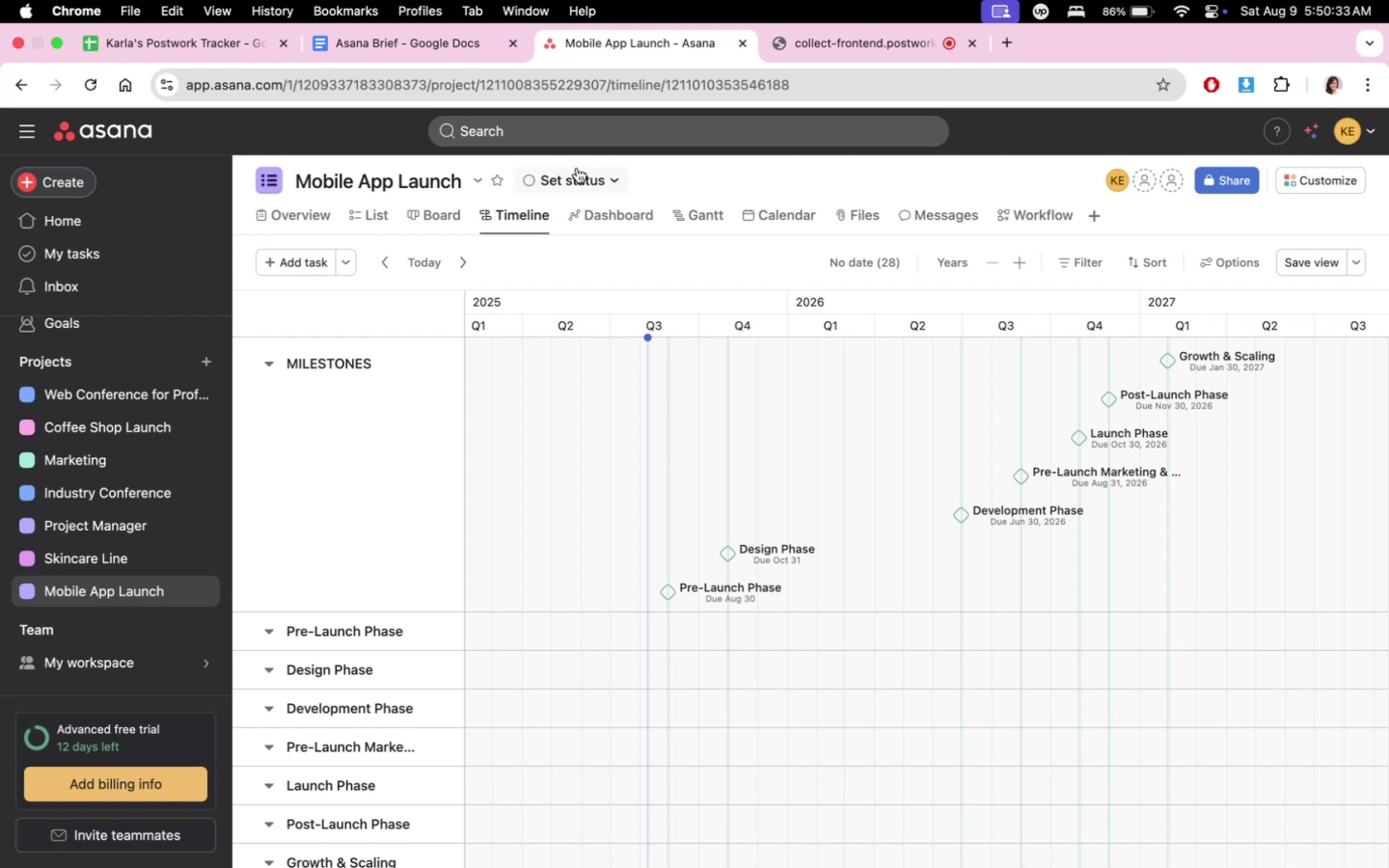 
scroll: coordinate [621, 269], scroll_direction: down, amount: 2.0
 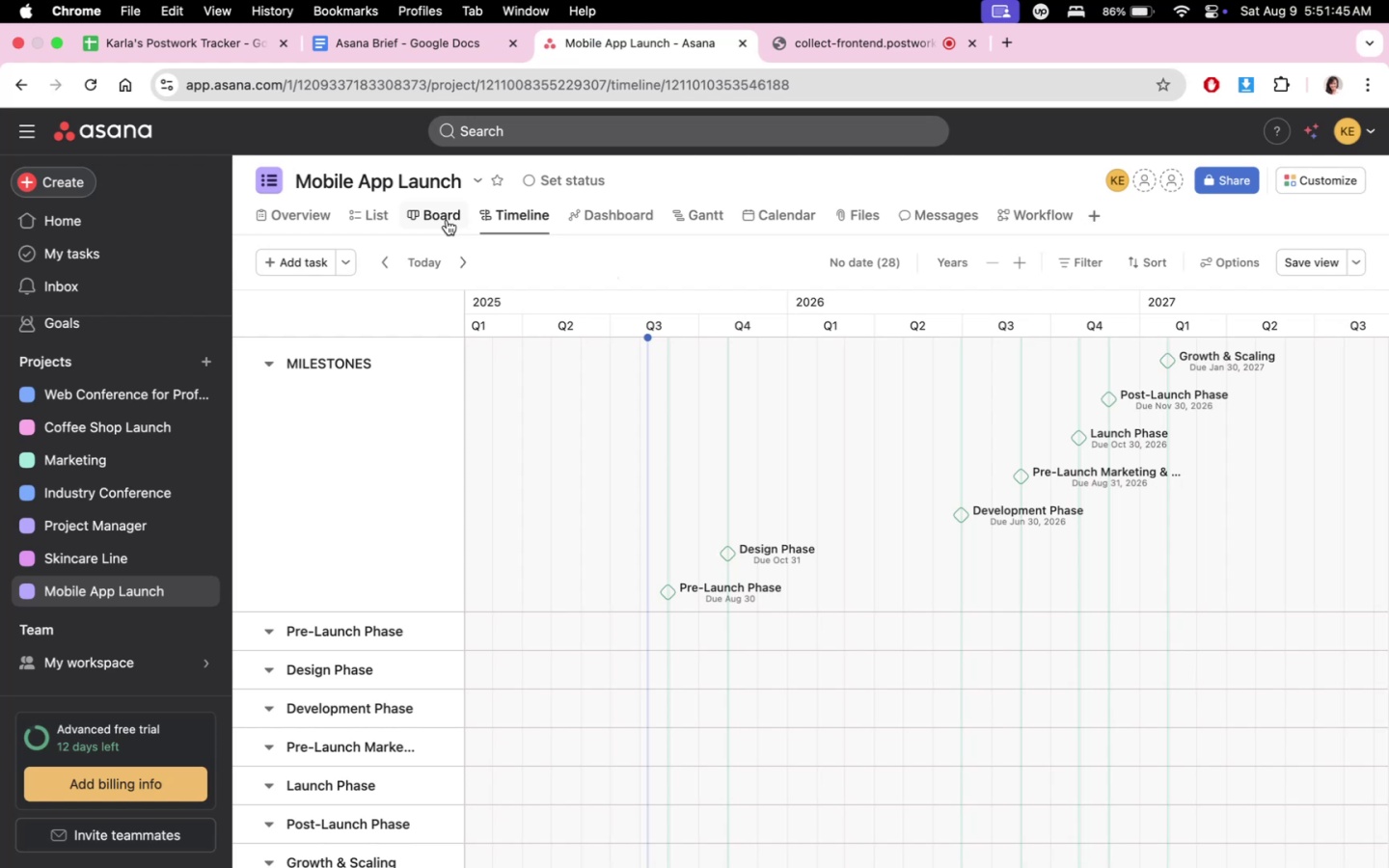 
wait(72.41)
 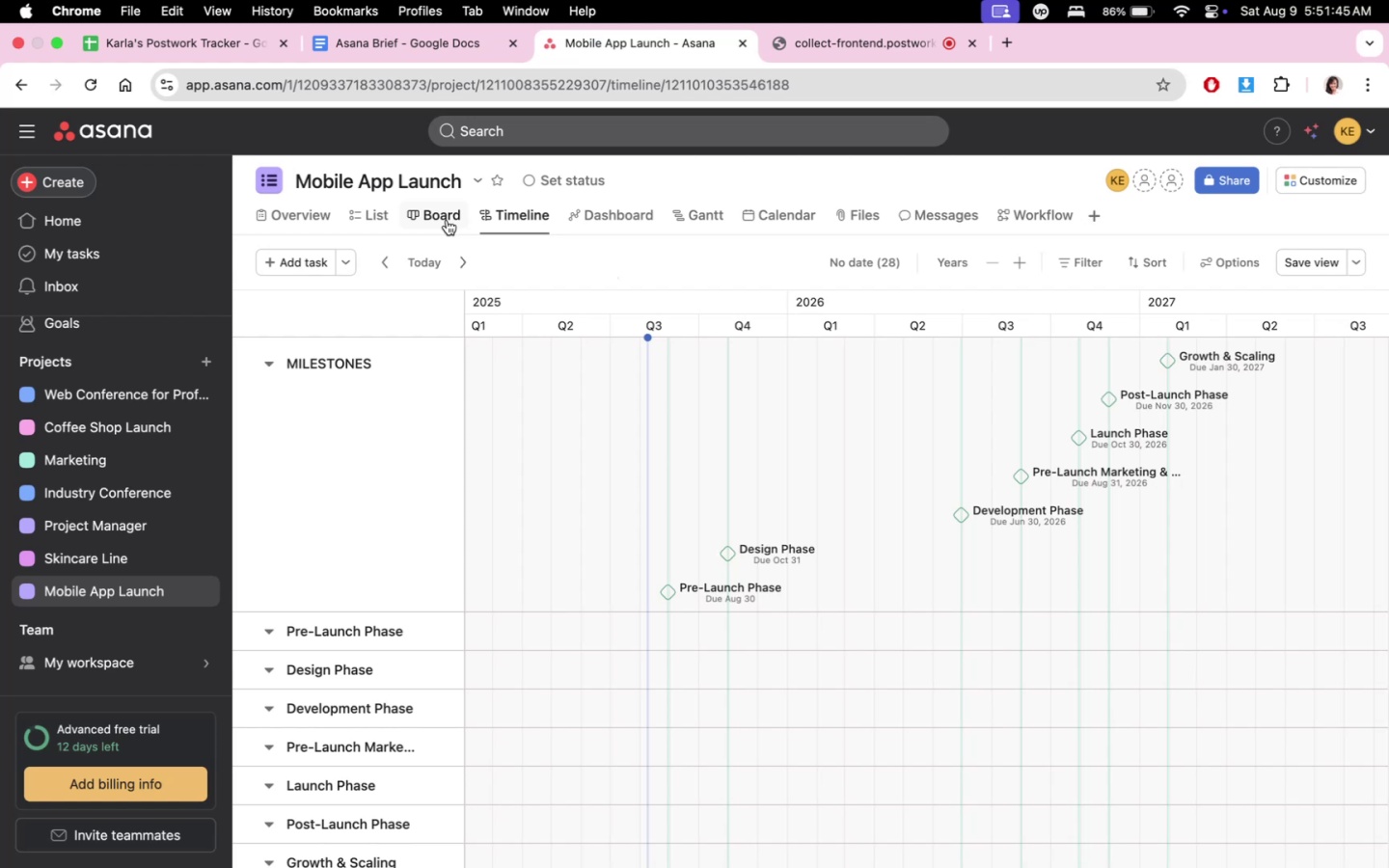 
left_click([378, 215])
 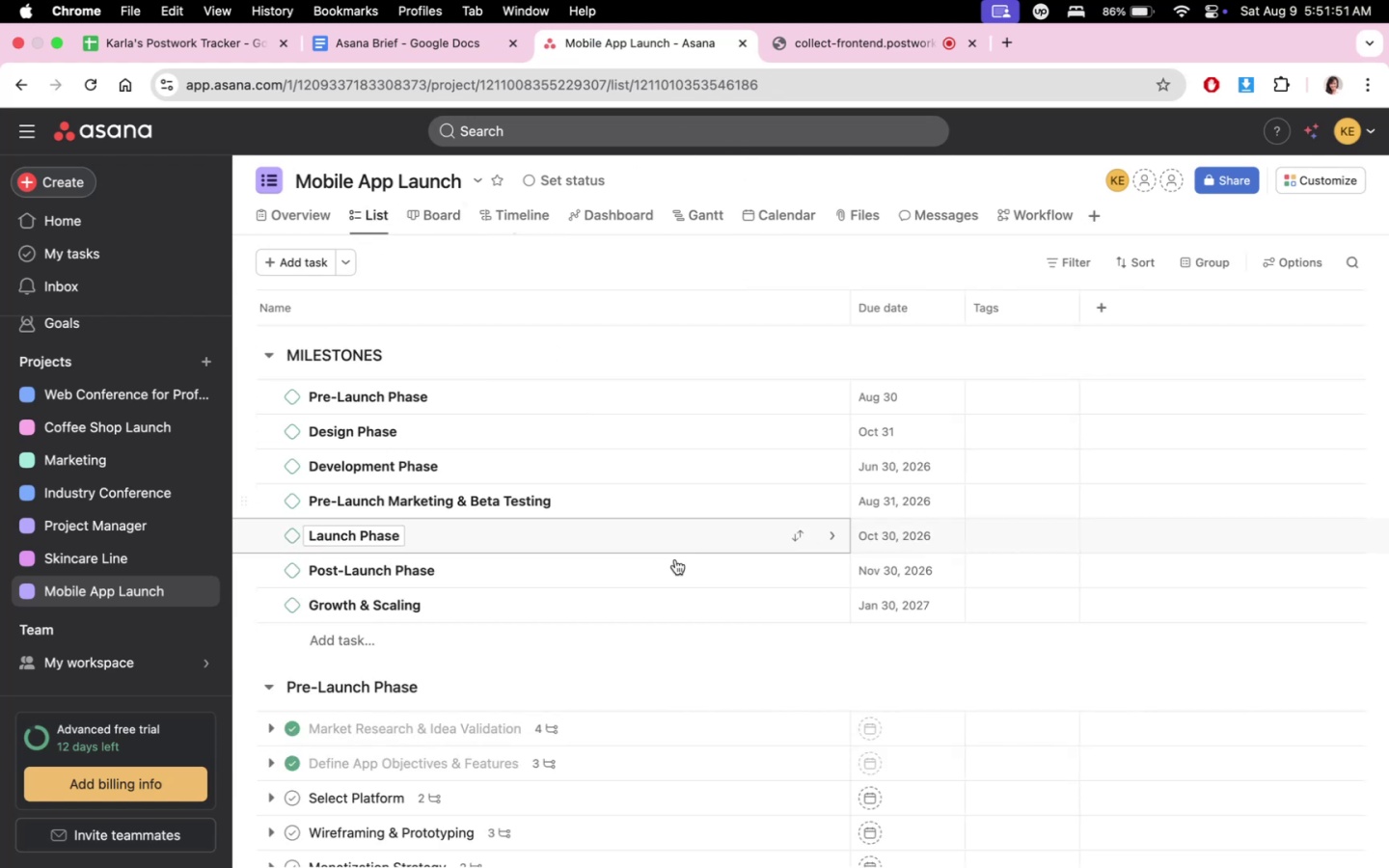 
scroll: coordinate [798, 604], scroll_direction: down, amount: 7.0
 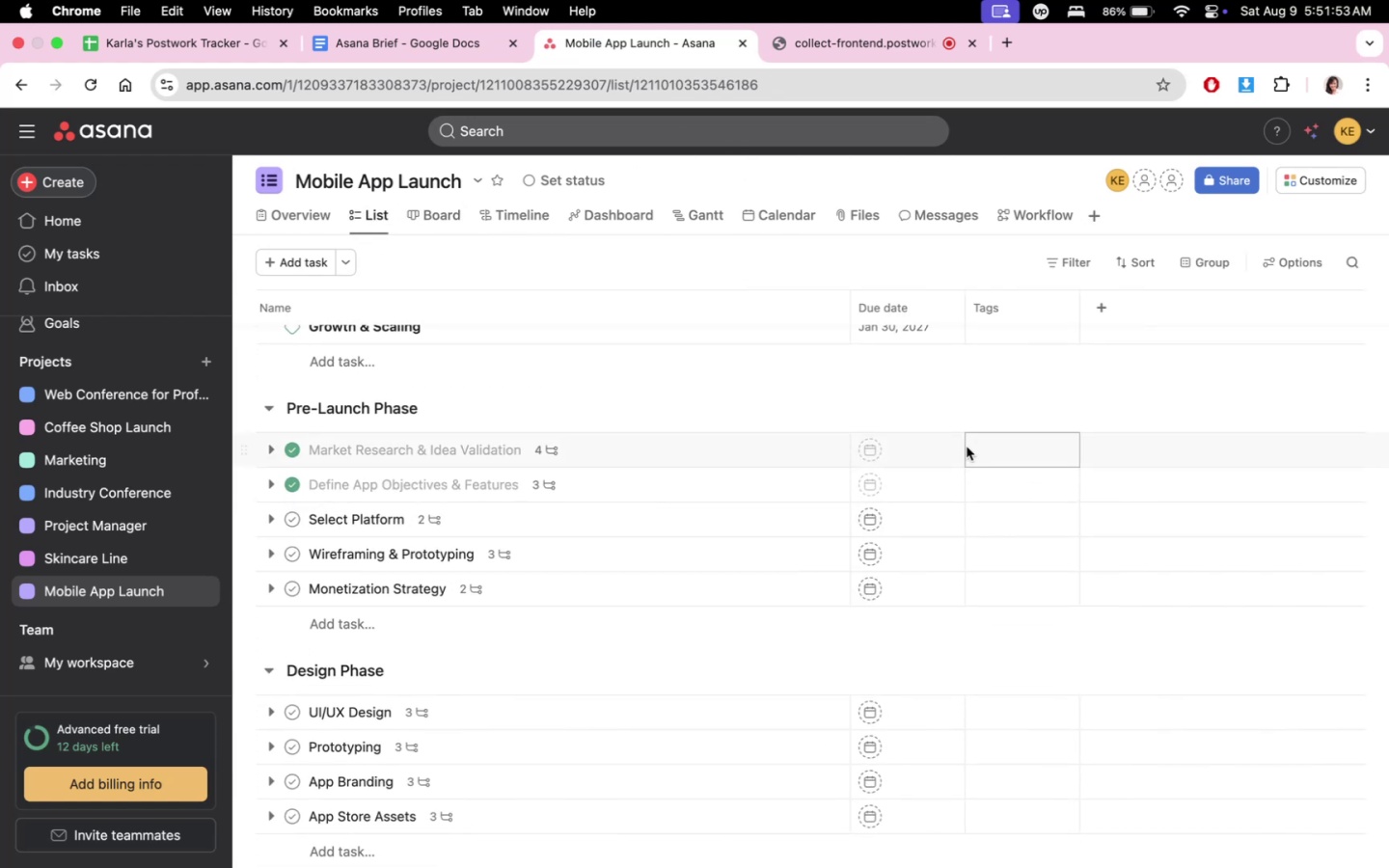 
scroll: coordinate [1033, 462], scroll_direction: up, amount: 7.0
 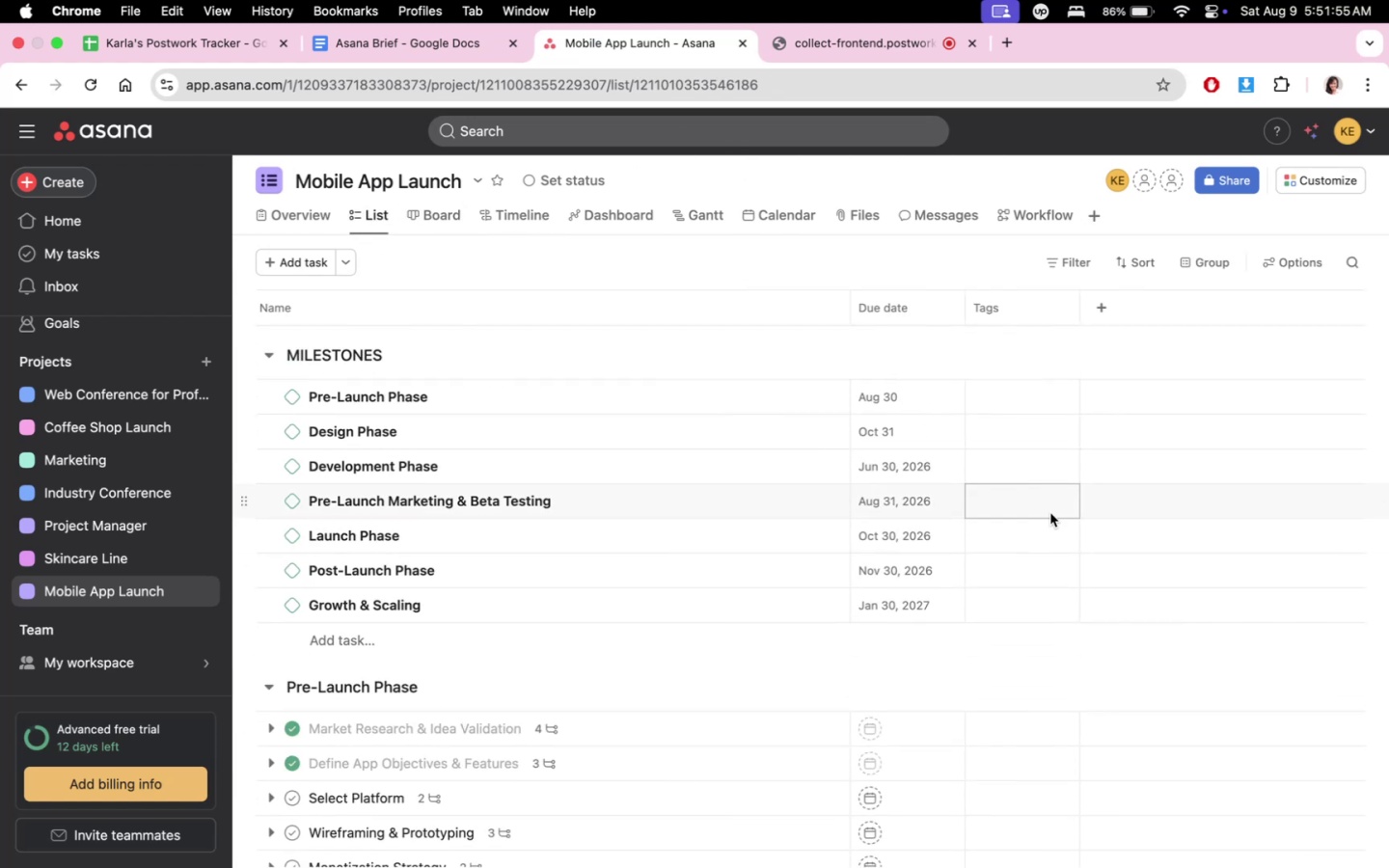 
scroll: coordinate [1004, 679], scroll_direction: down, amount: 4.0
 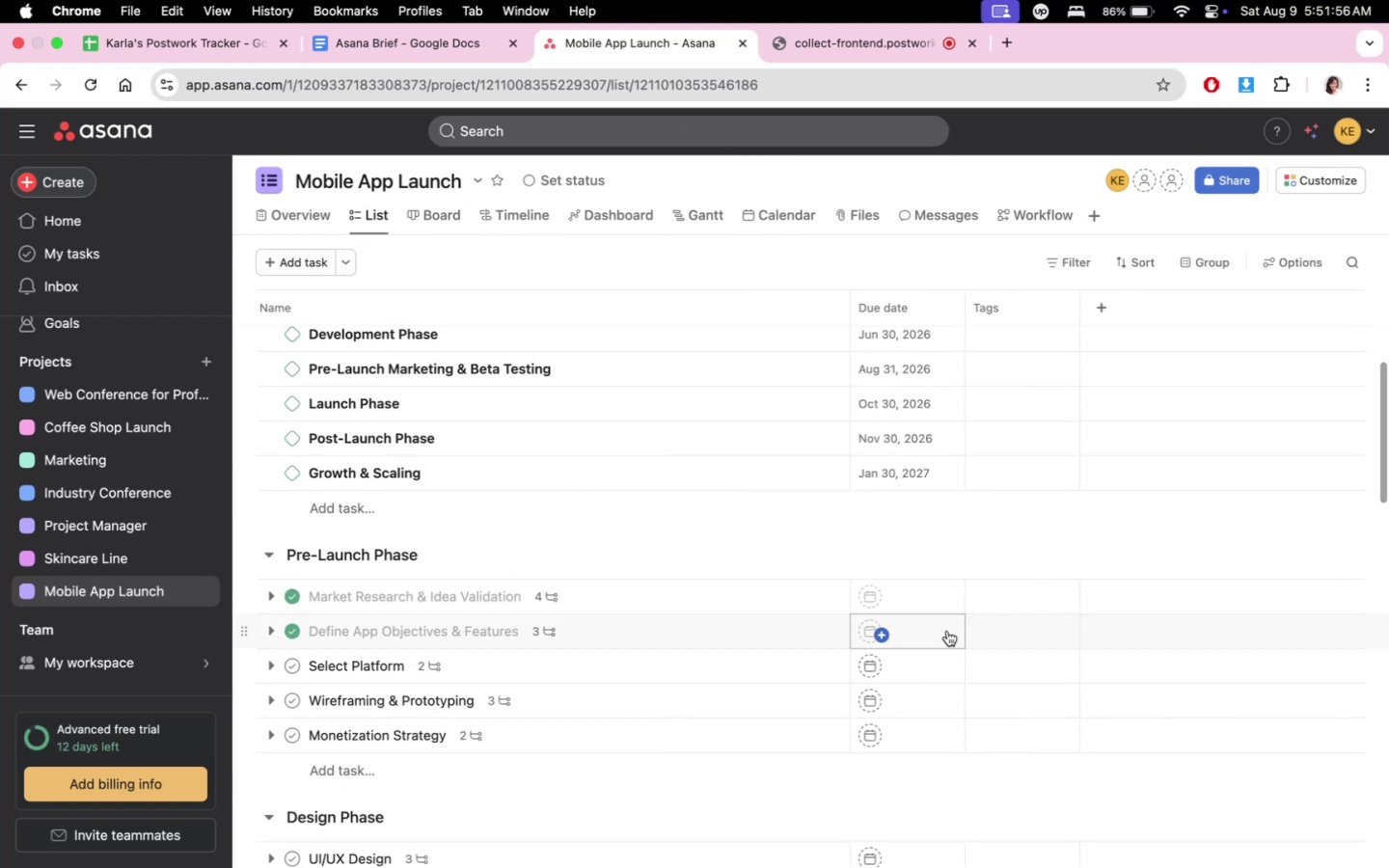 
left_click([939, 602])
 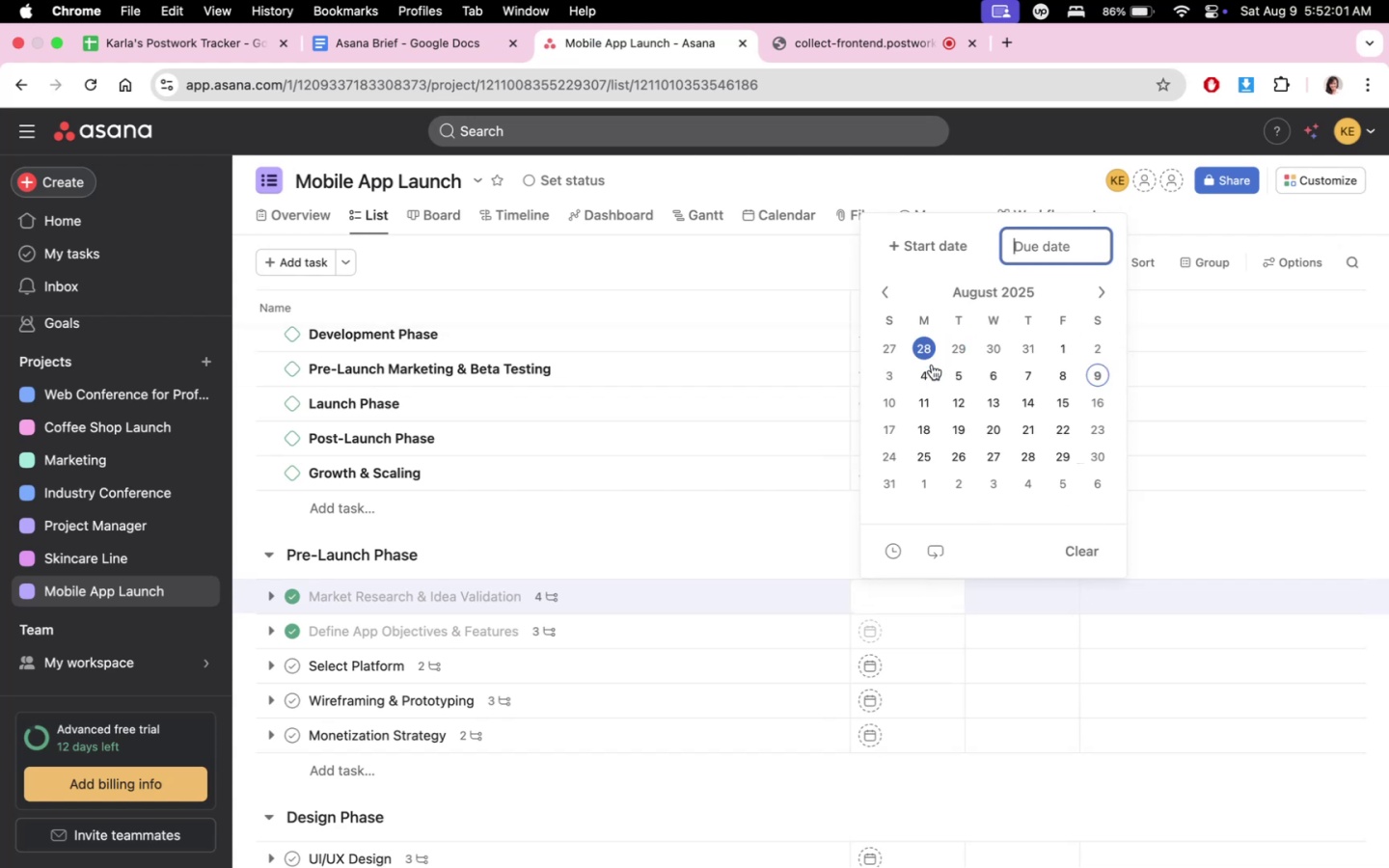 
wait(5.65)
 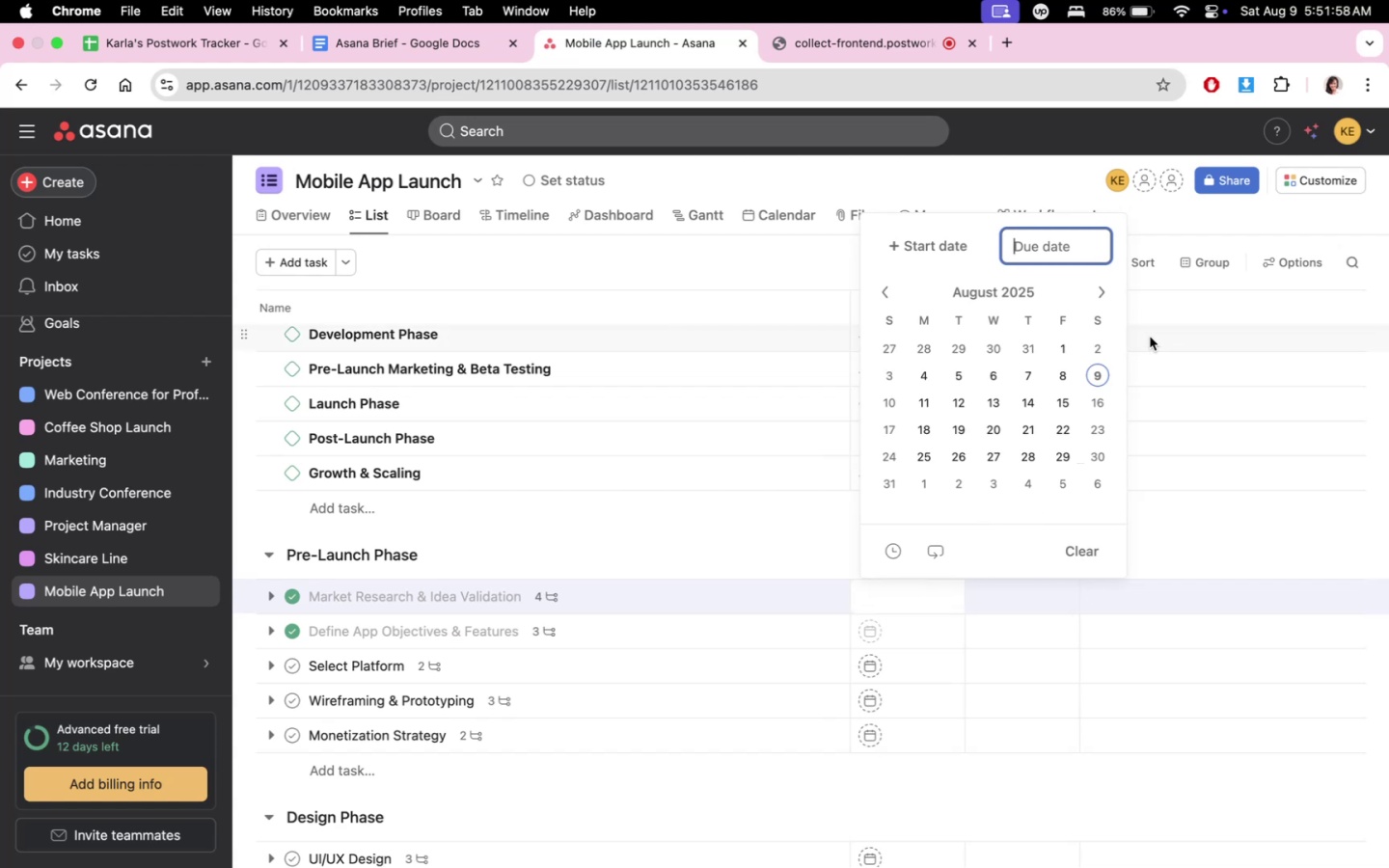 
left_click([929, 395])
 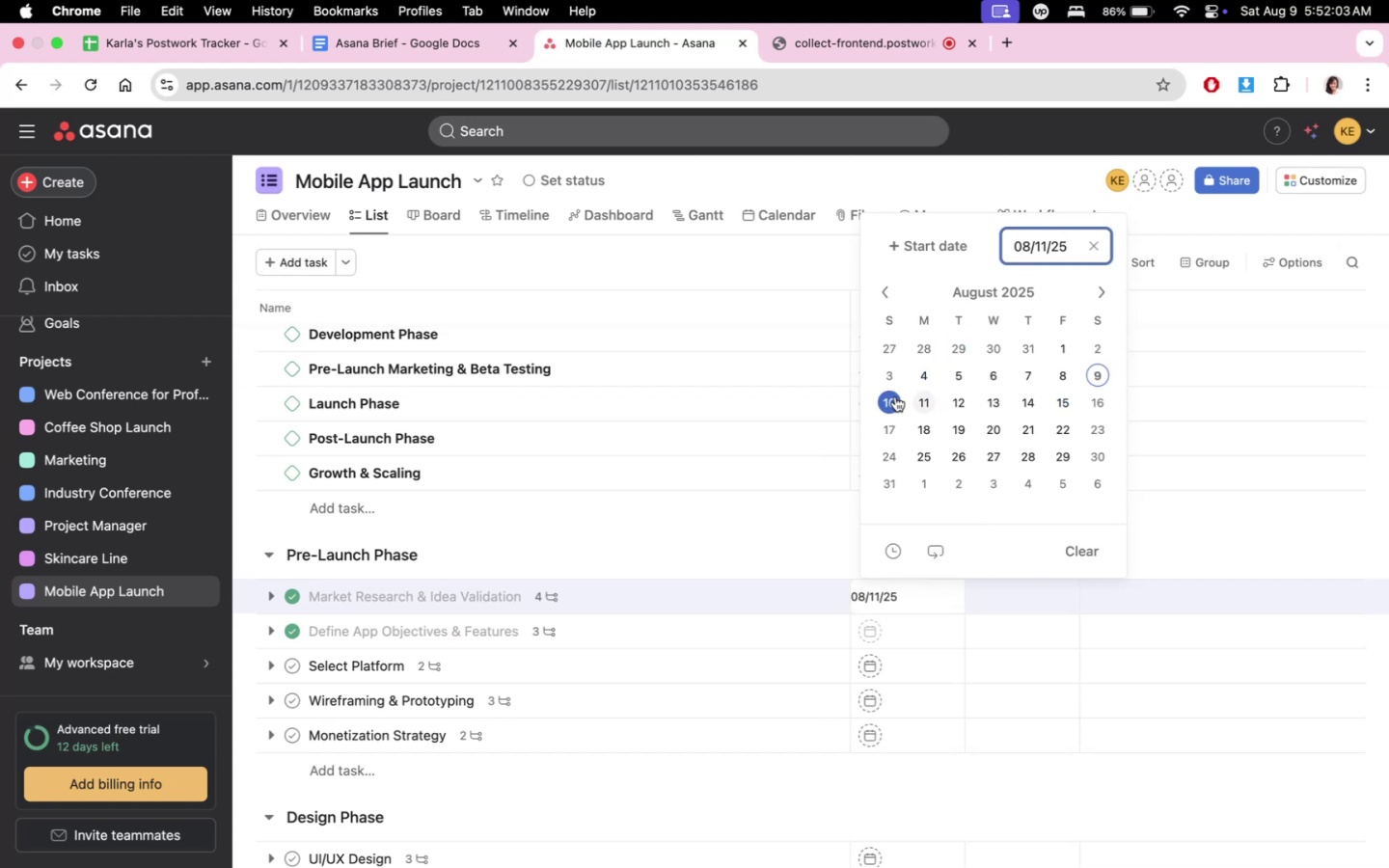 
left_click([929, 242])
 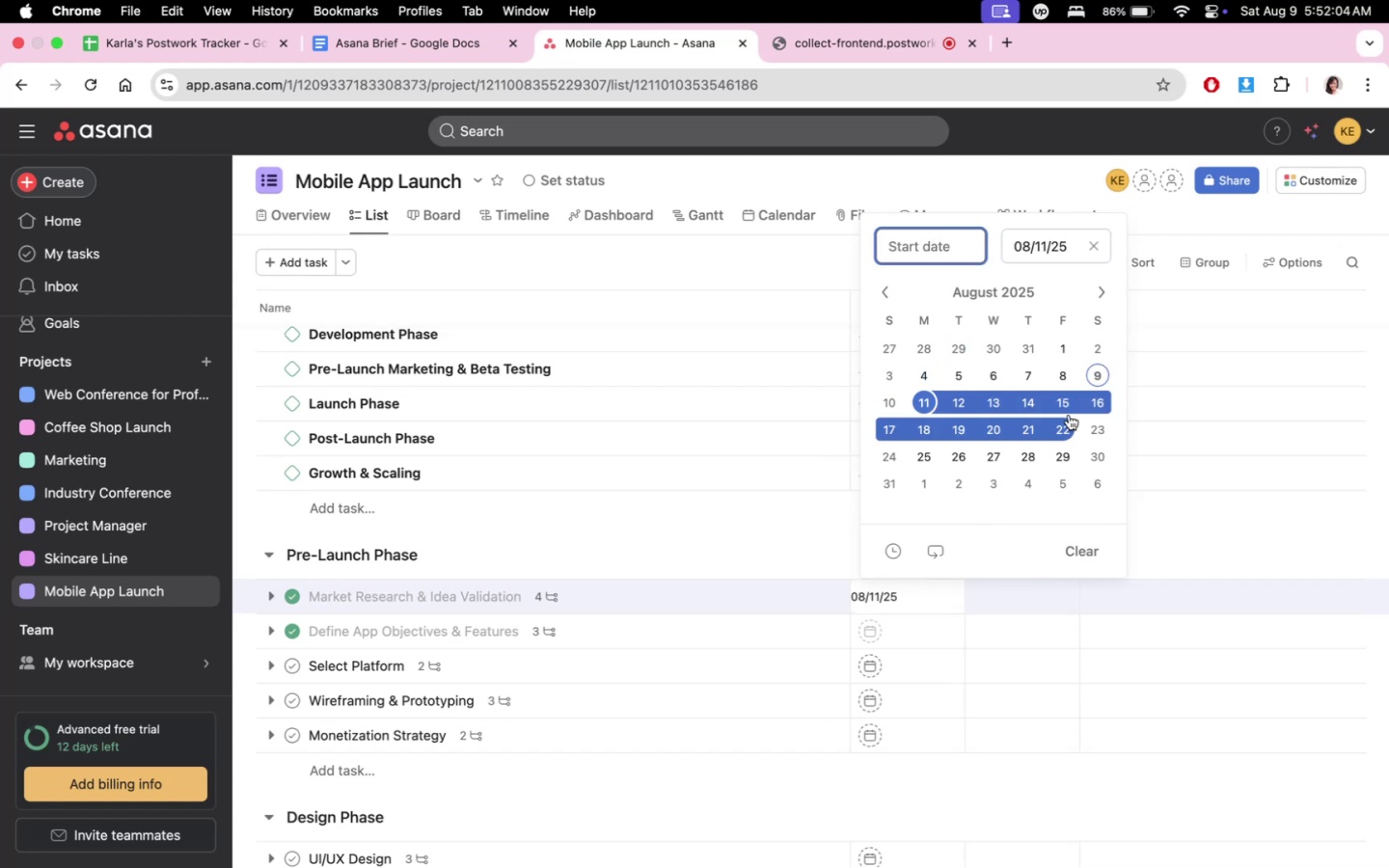 
left_click([1066, 405])
 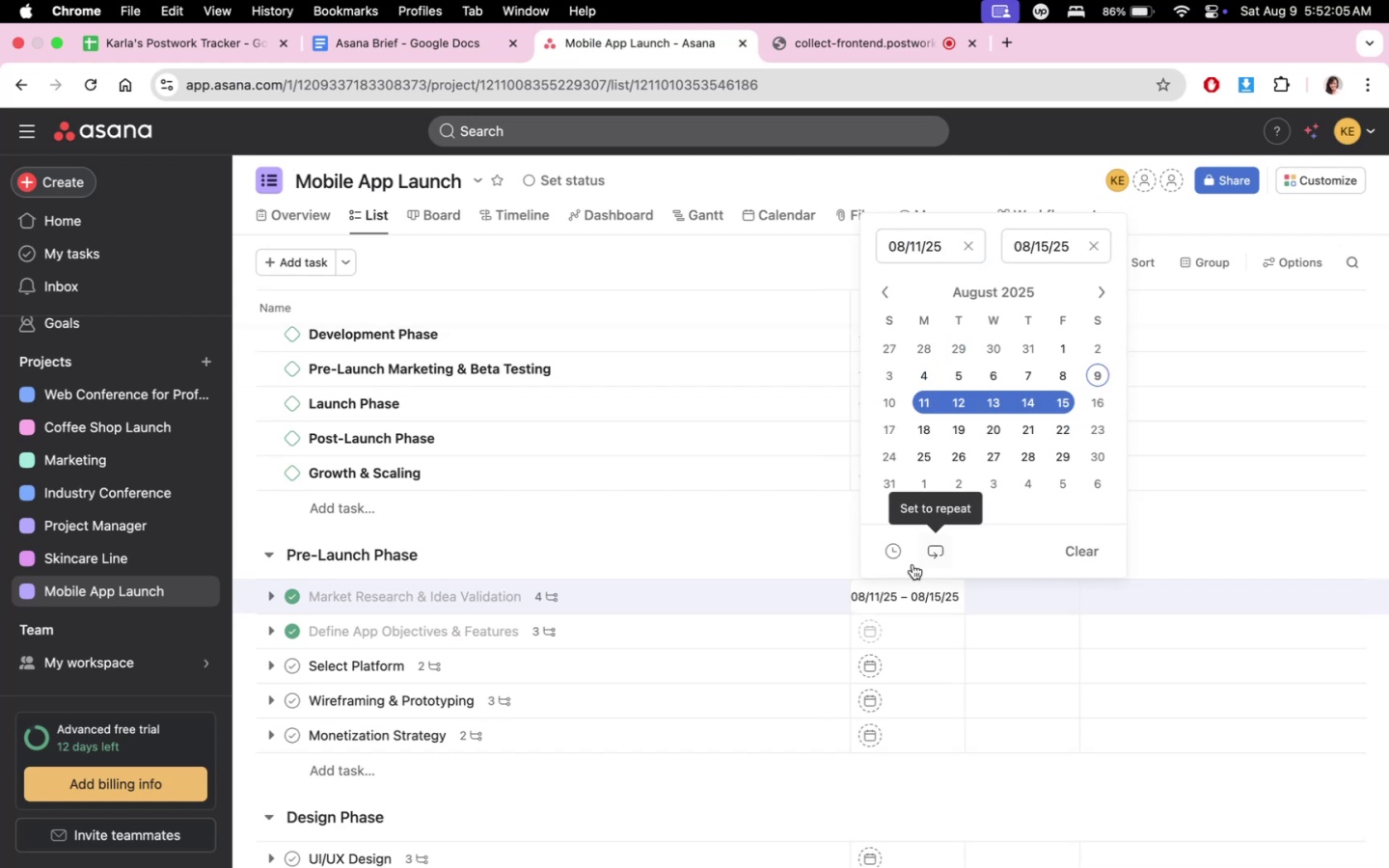 
left_click([778, 518])
 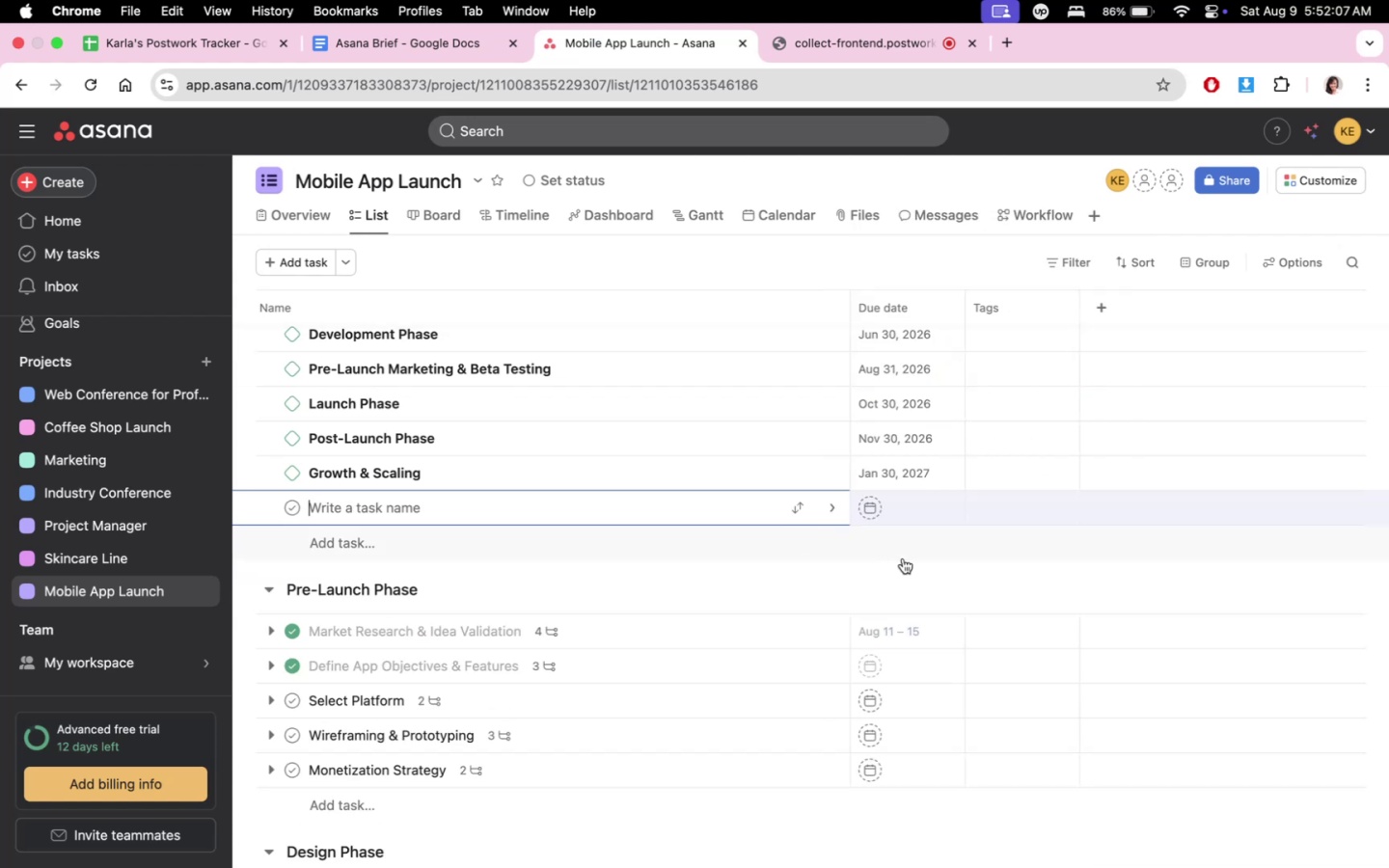 
left_click([917, 584])
 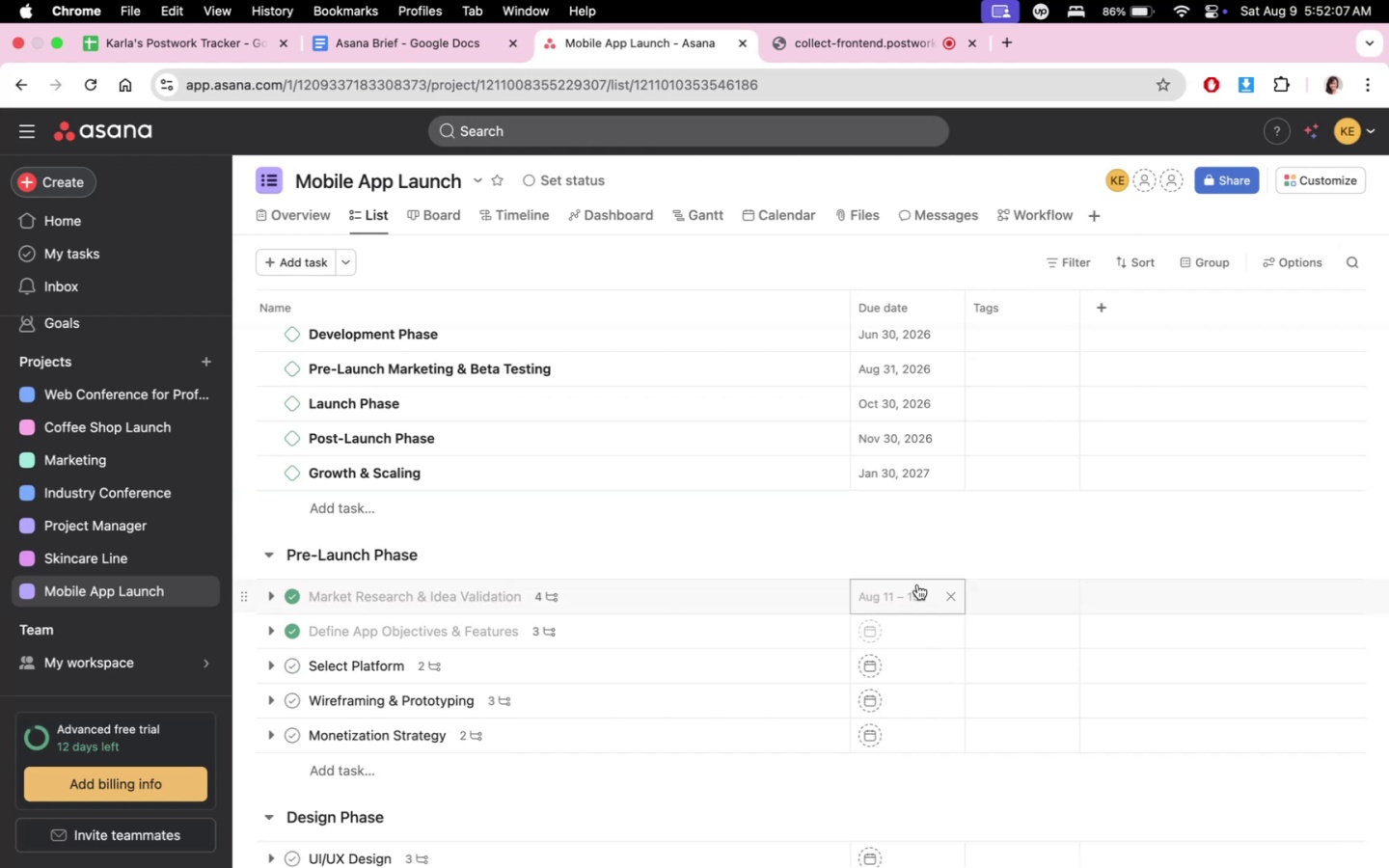 
scroll: coordinate [958, 553], scroll_direction: up, amount: 7.0
 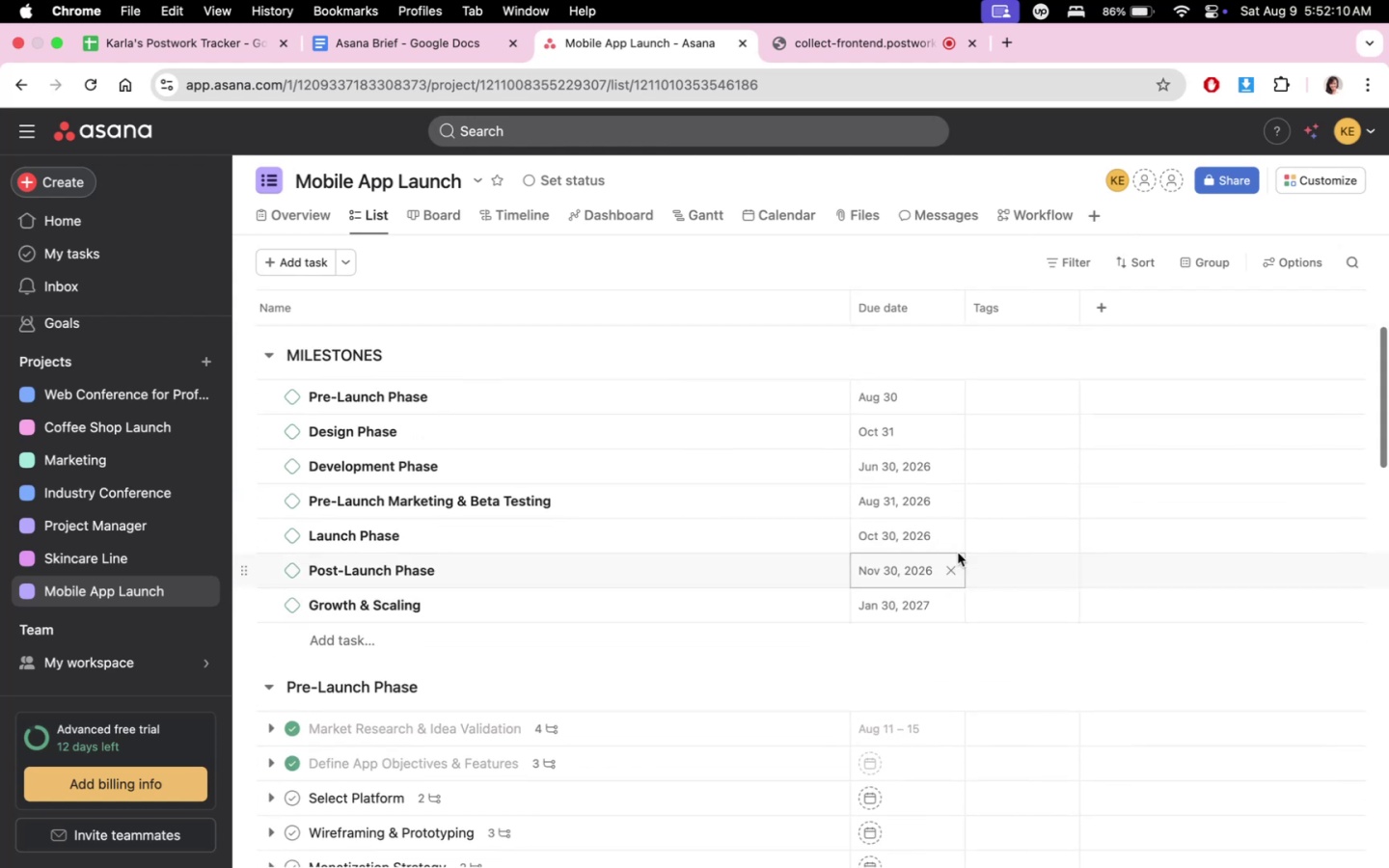 
scroll: coordinate [1021, 501], scroll_direction: down, amount: 7.0
 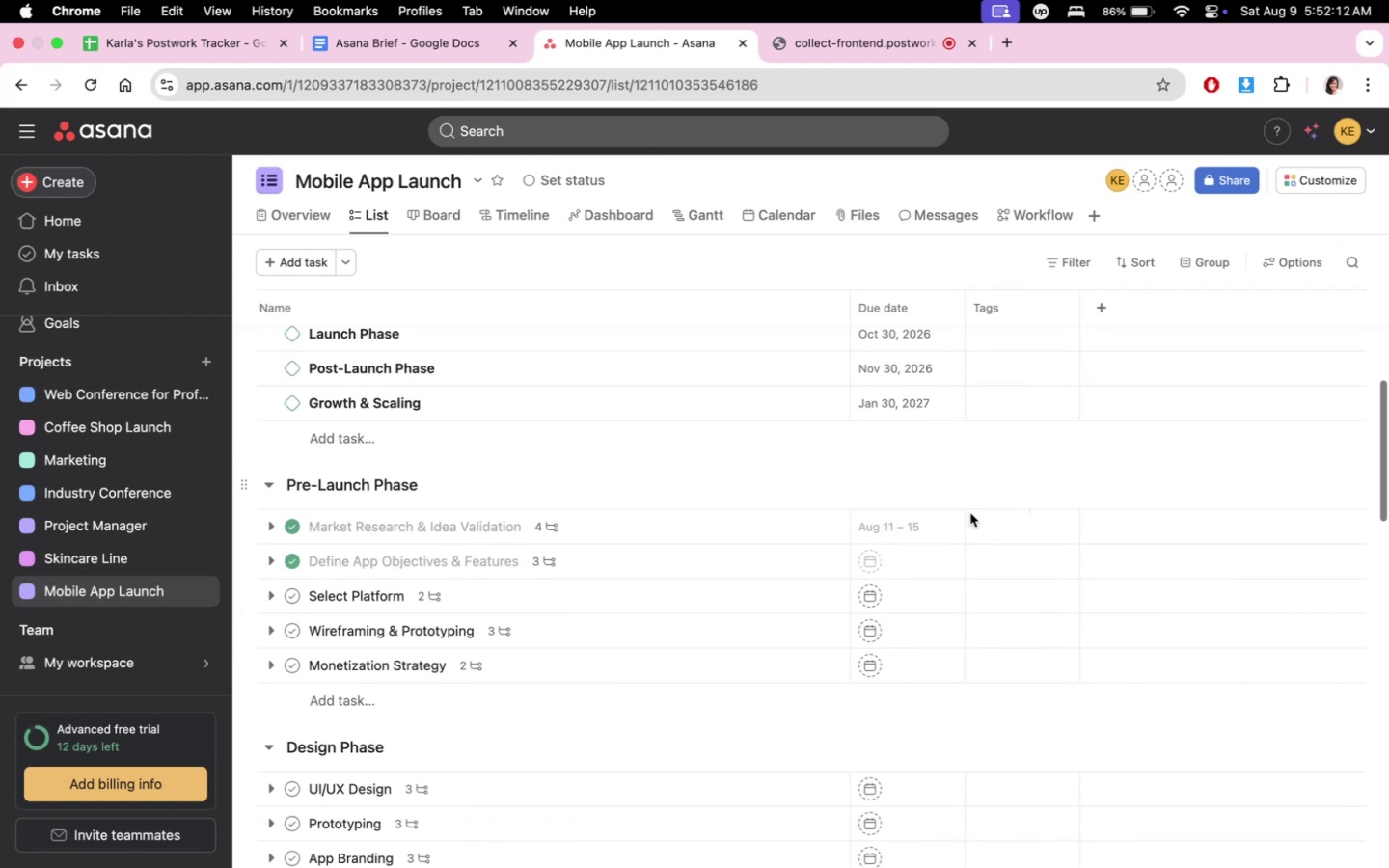 
left_click([910, 528])
 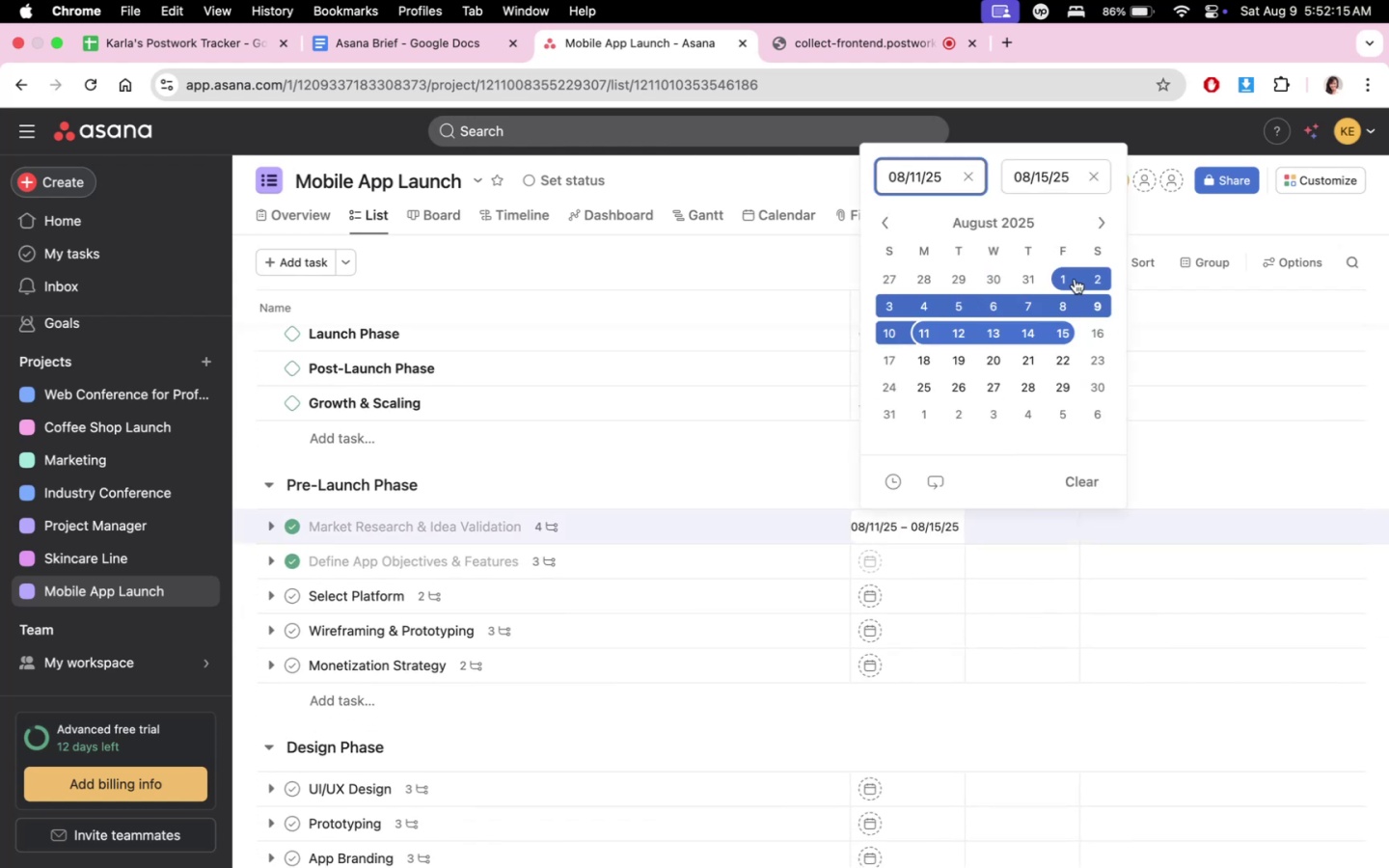 
left_click([1065, 278])
 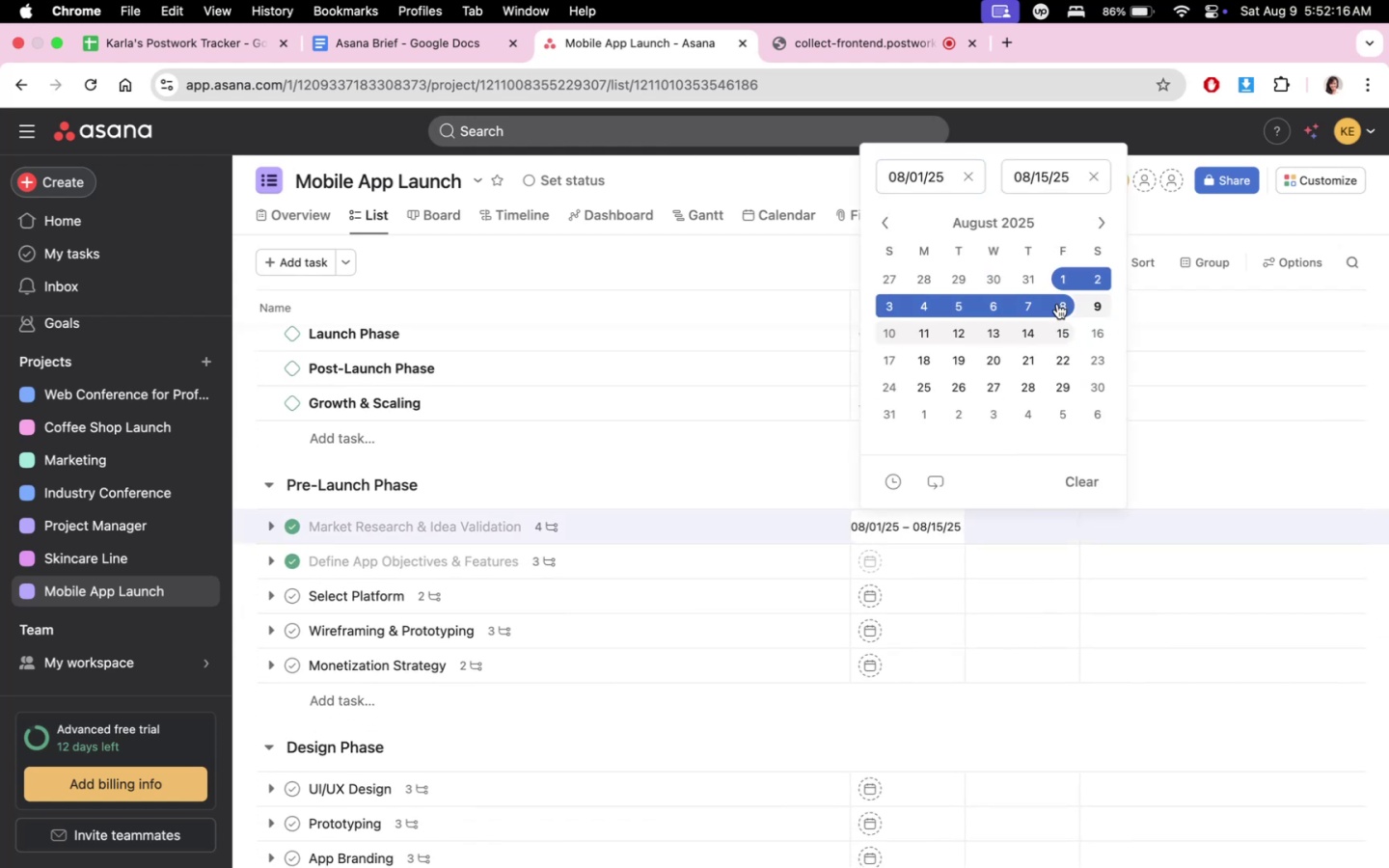 
left_click([1085, 303])
 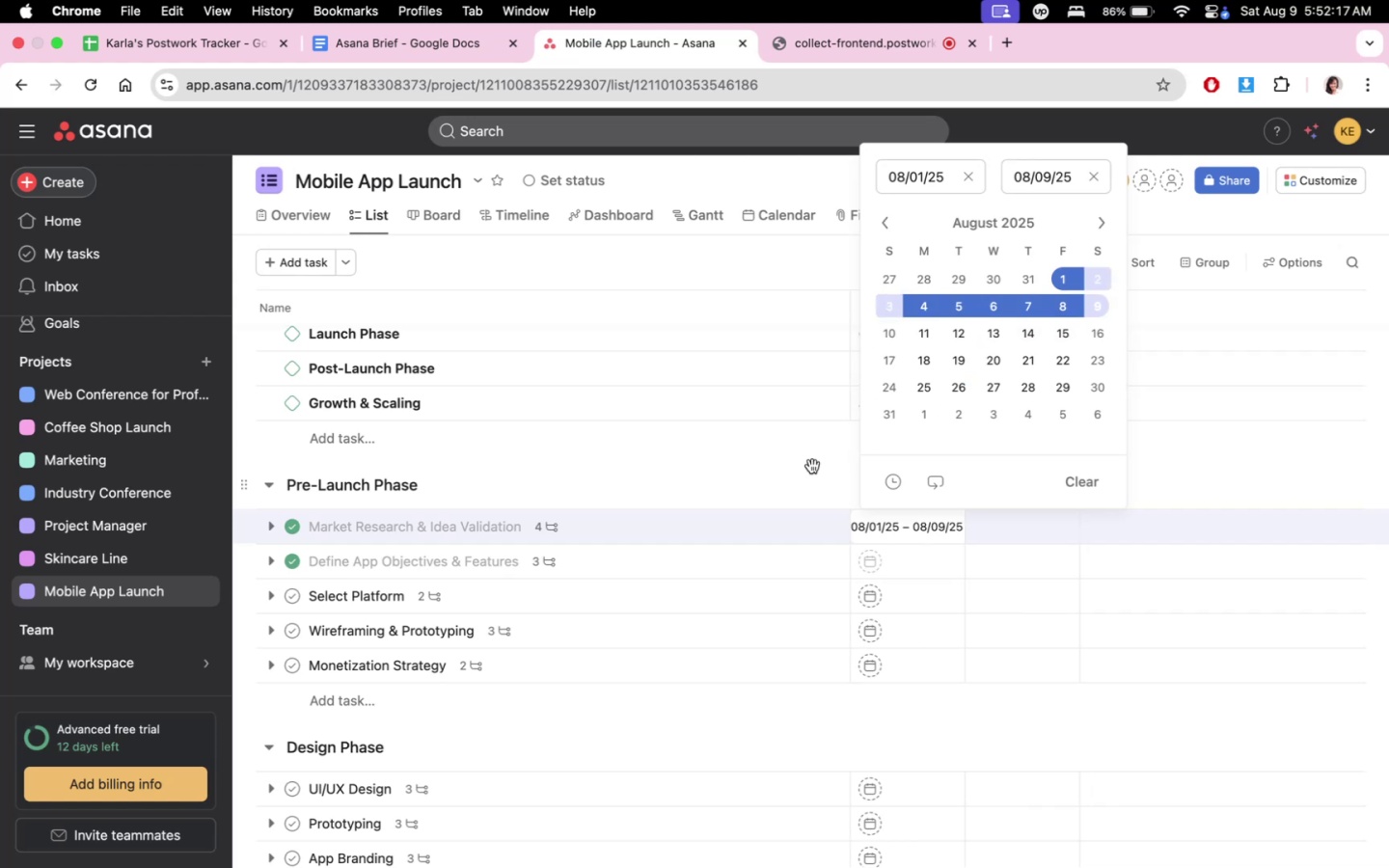 
left_click([797, 475])
 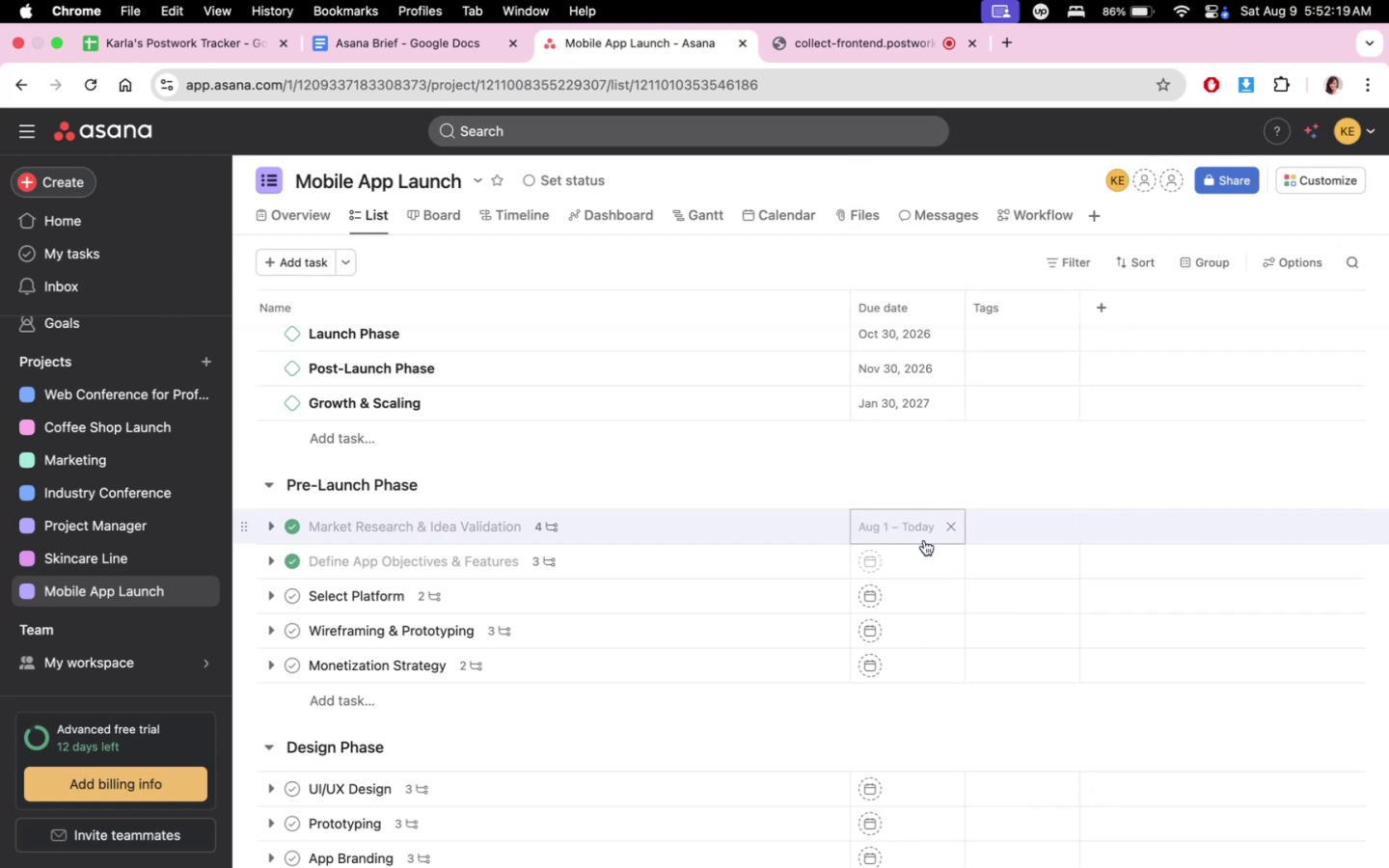 
left_click([925, 531])
 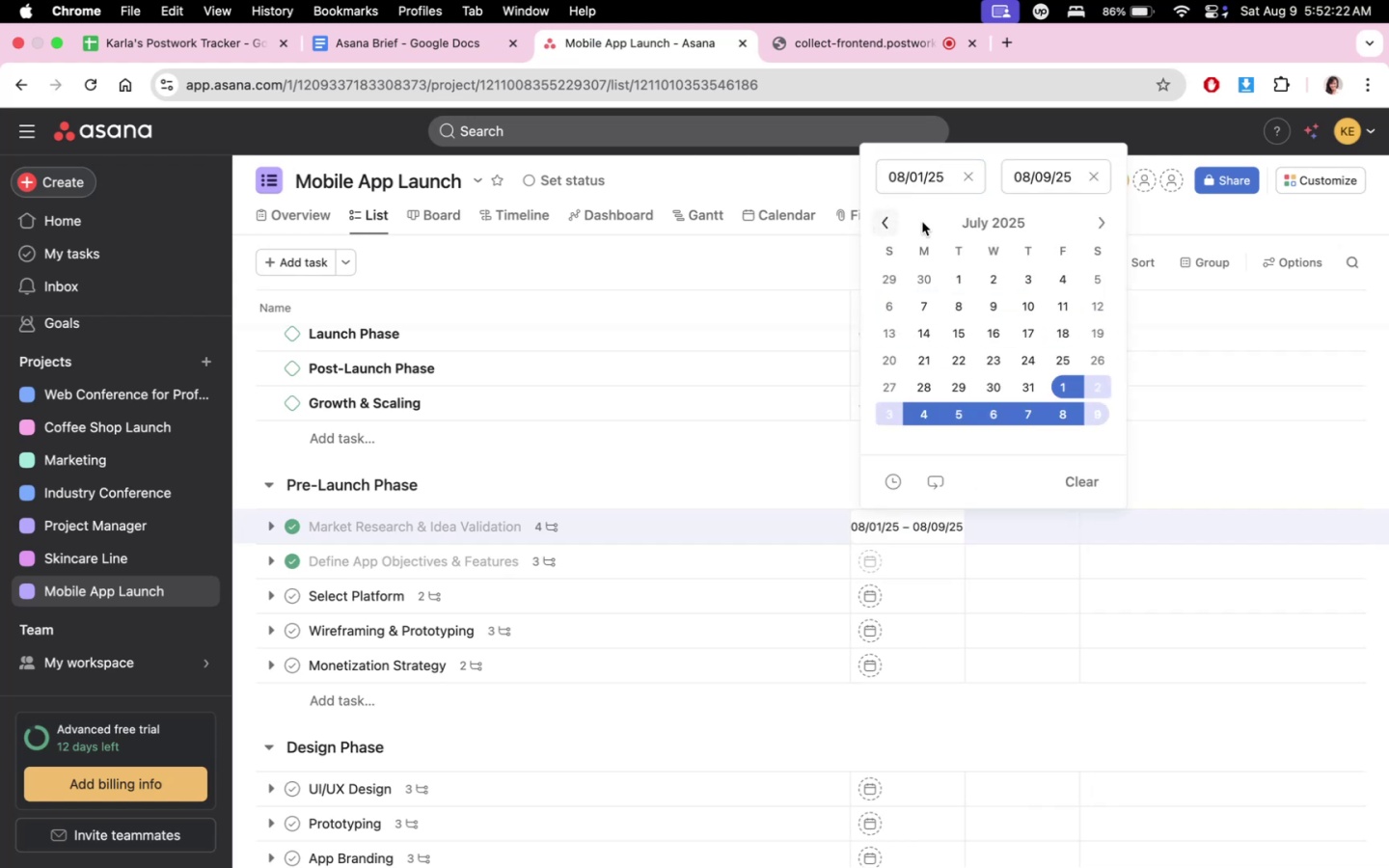 
left_click([961, 273])
 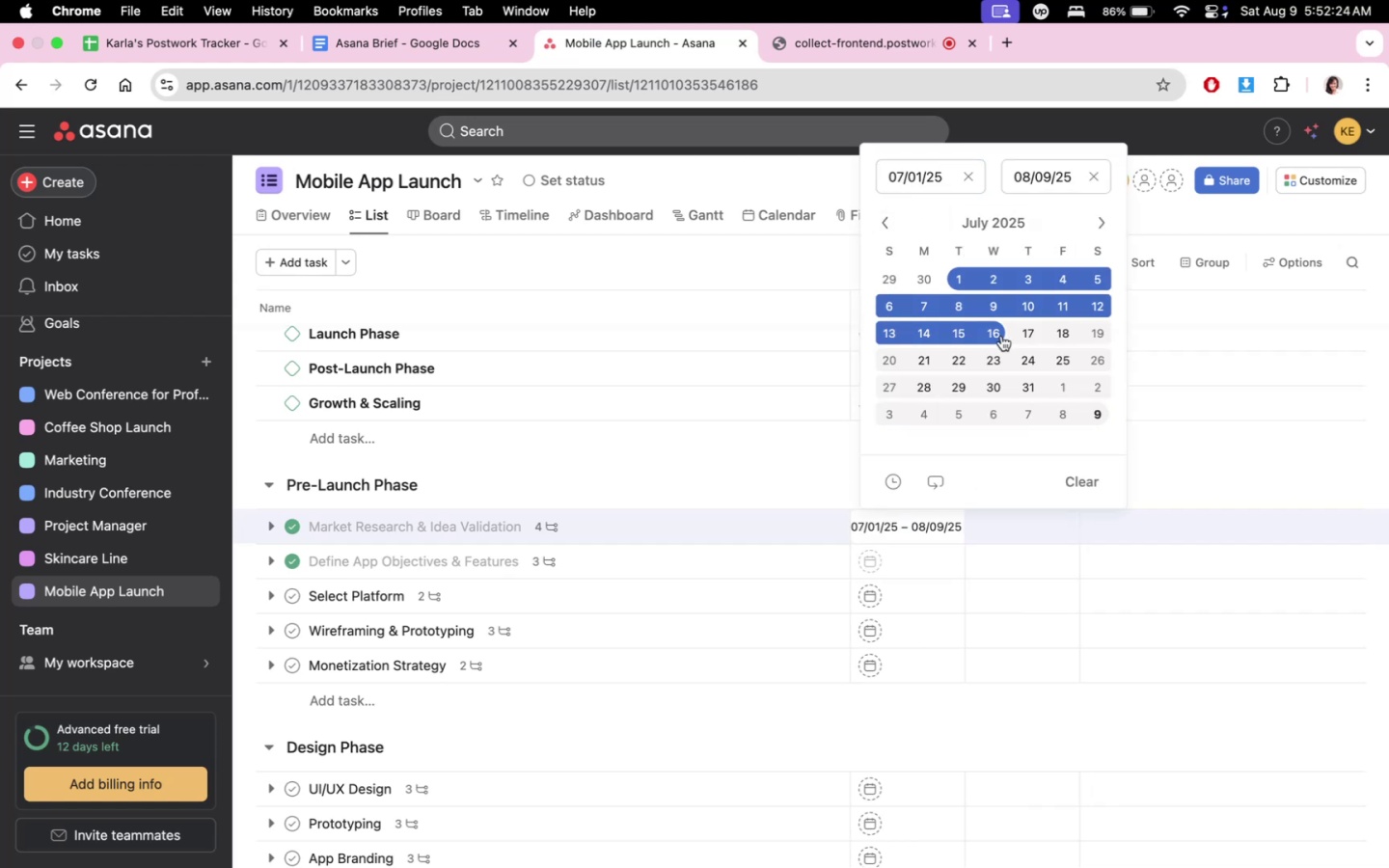 
left_click([986, 311])
 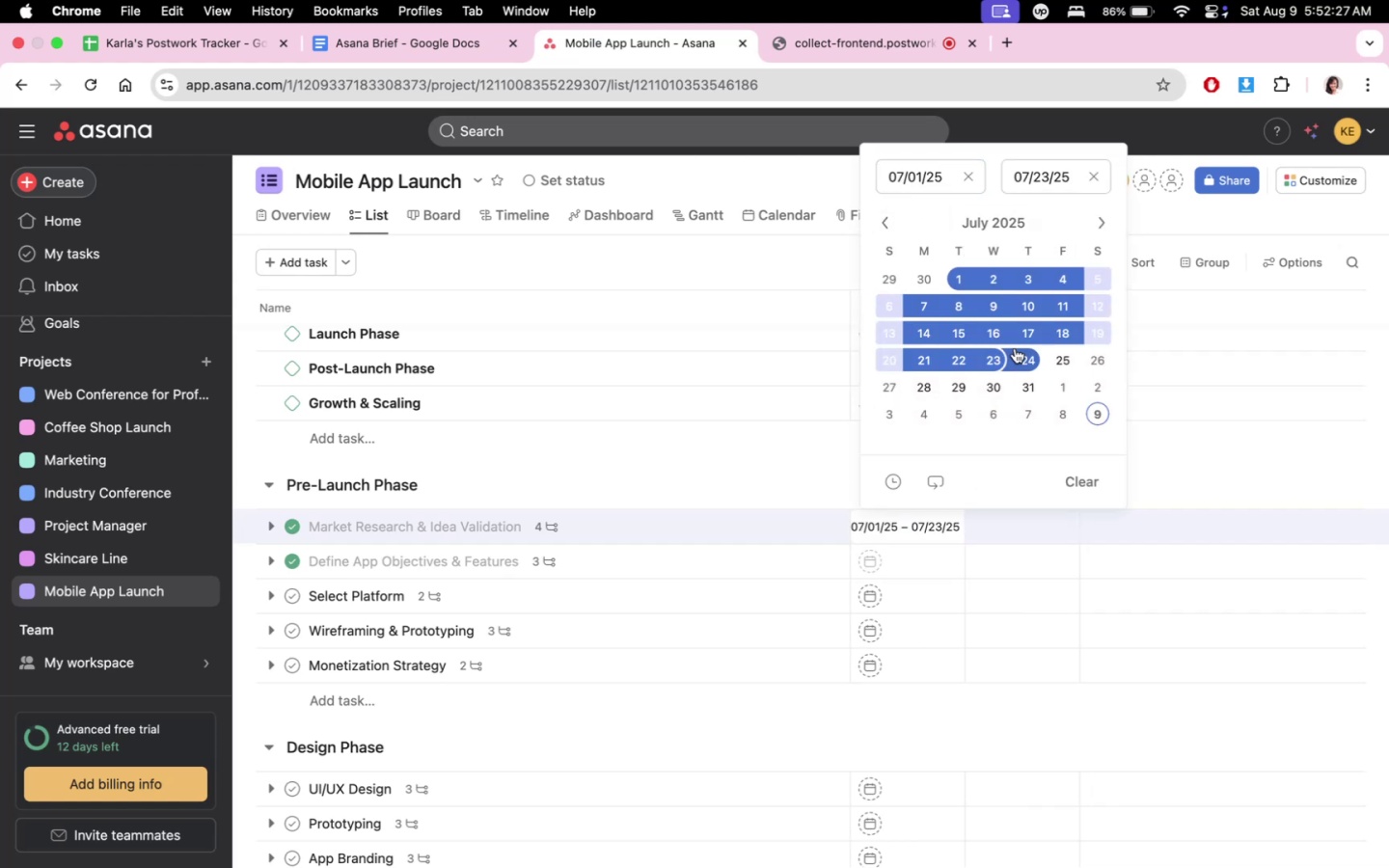 
triple_click([1039, 360])
 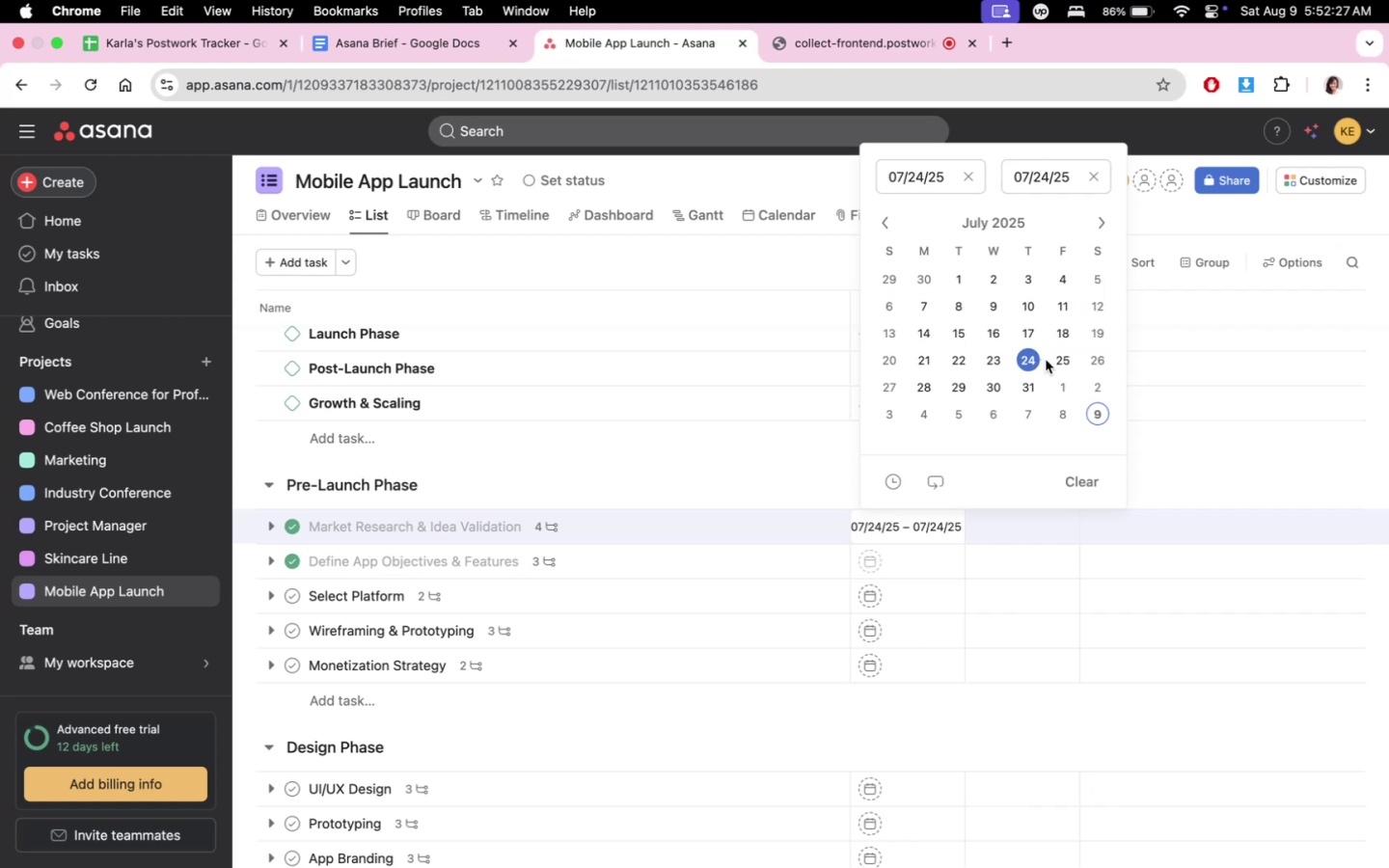 
triple_click([1057, 361])
 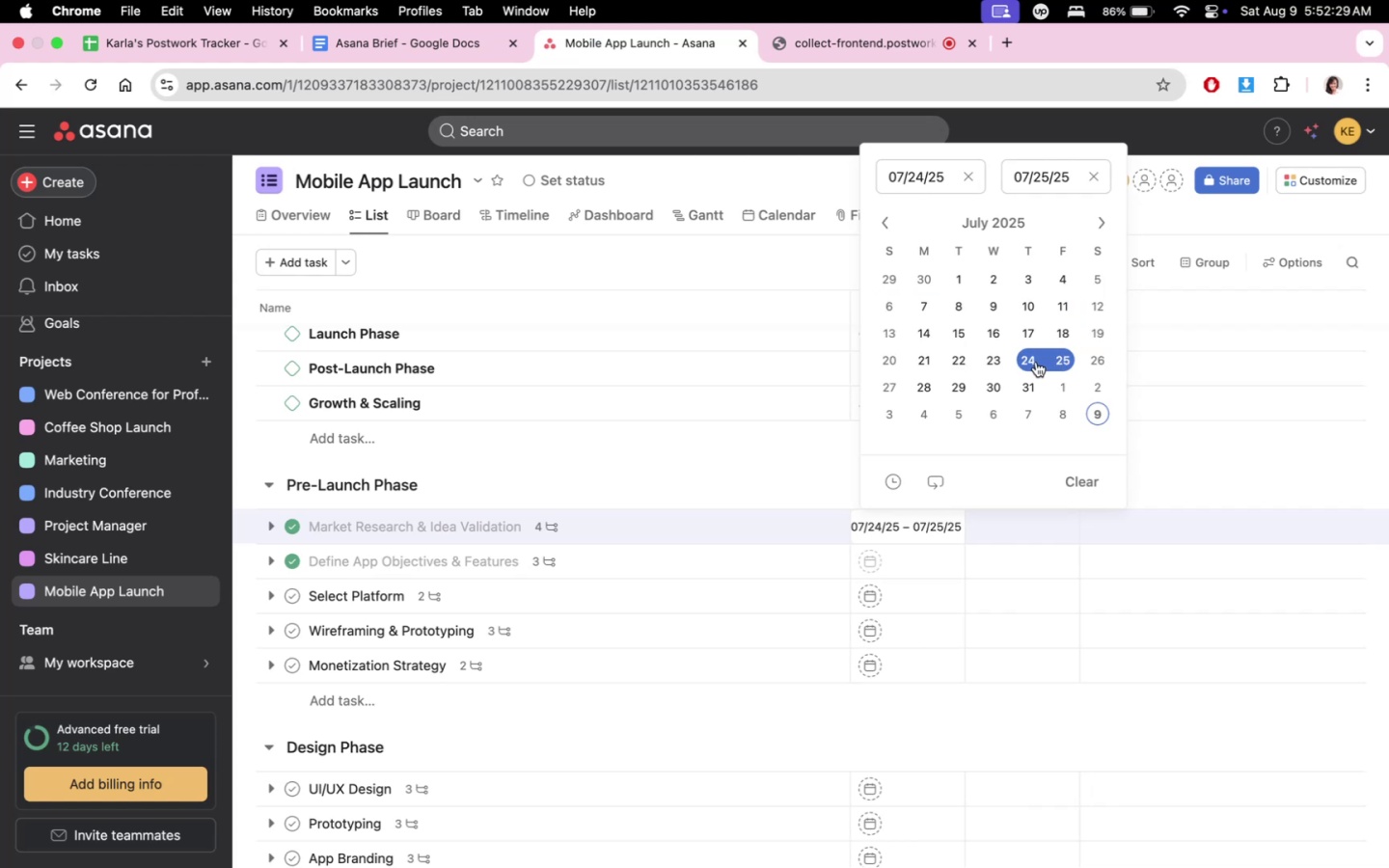 
triple_click([1064, 357])
 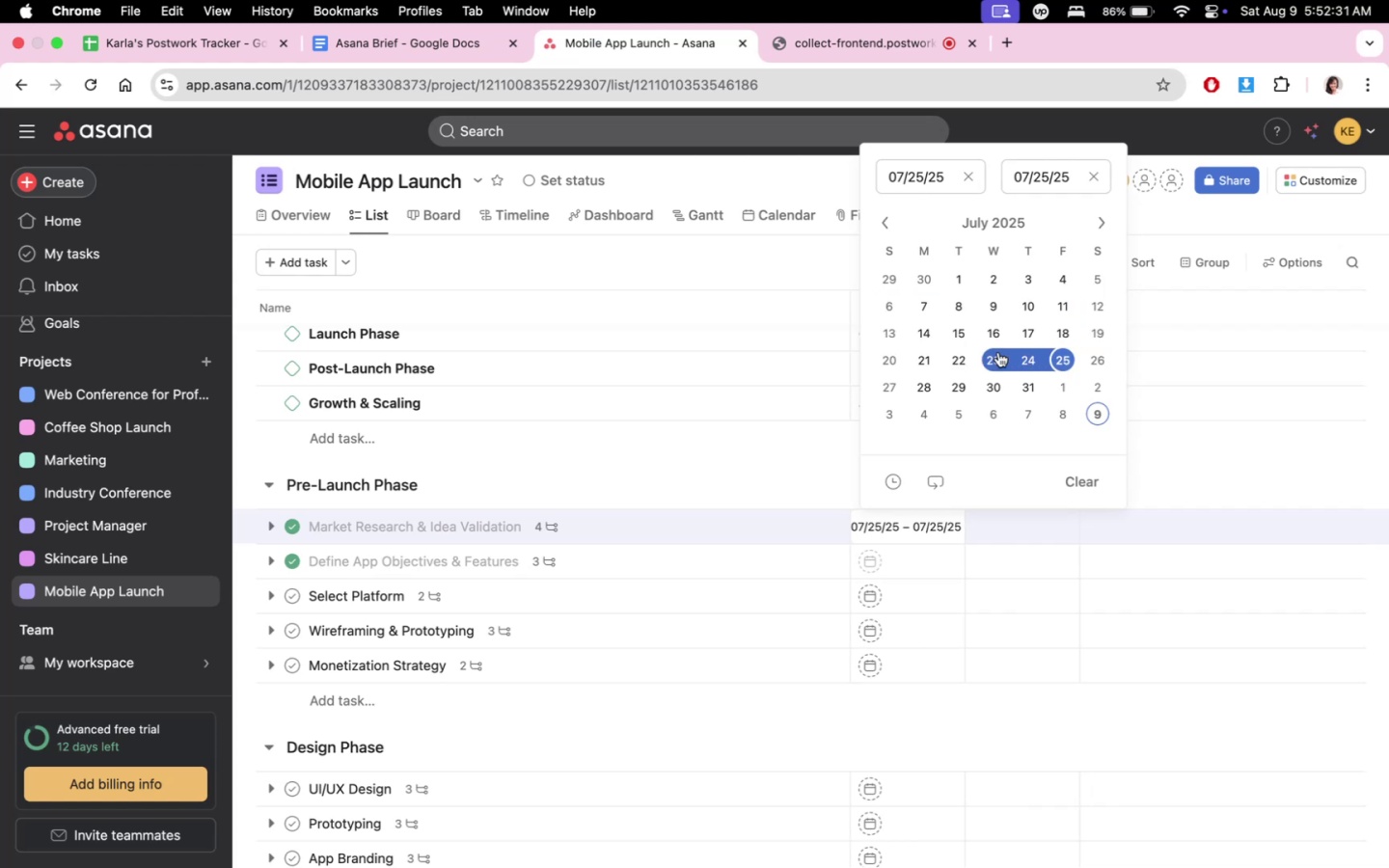 
left_click([965, 328])
 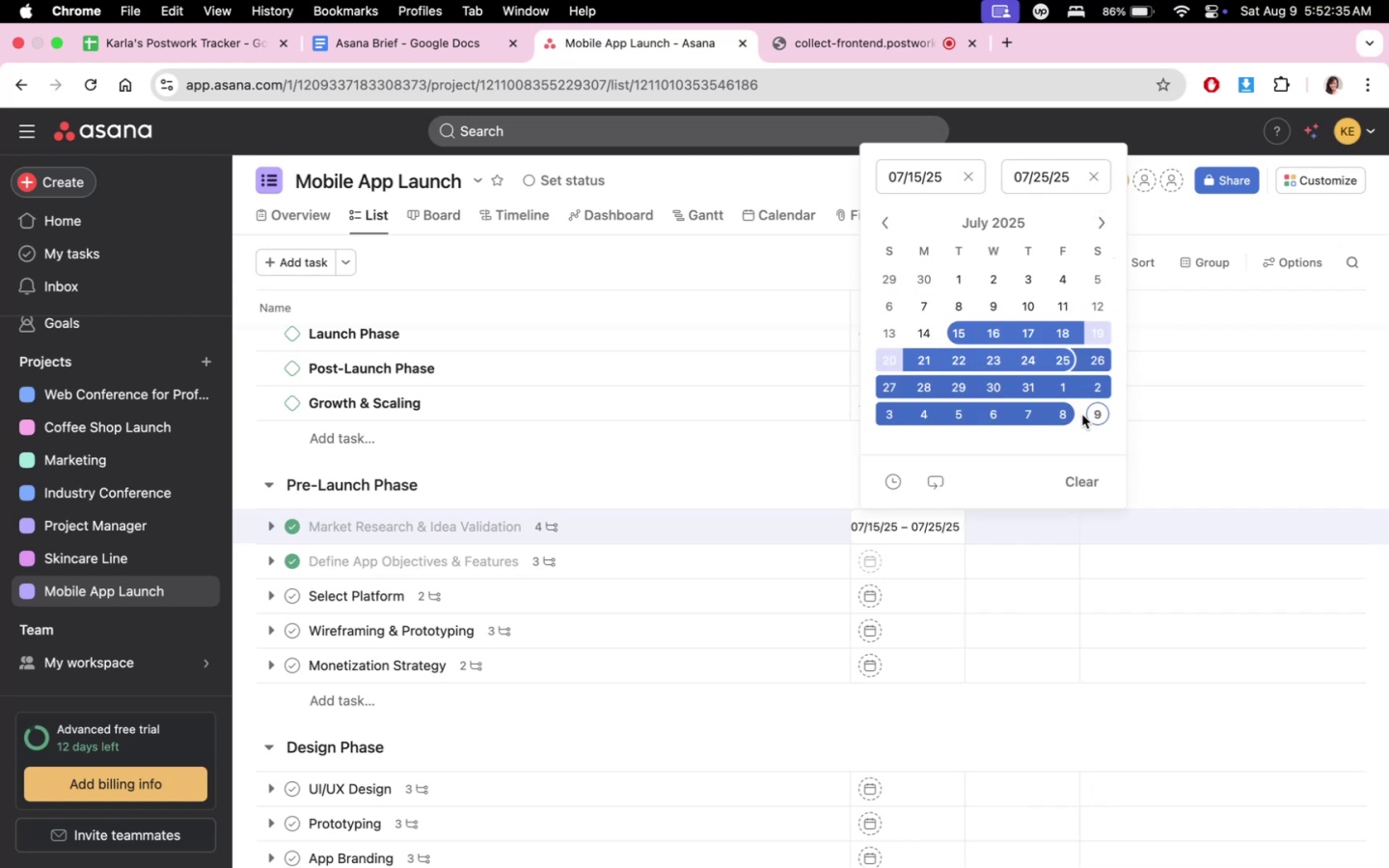 
left_click([1068, 415])
 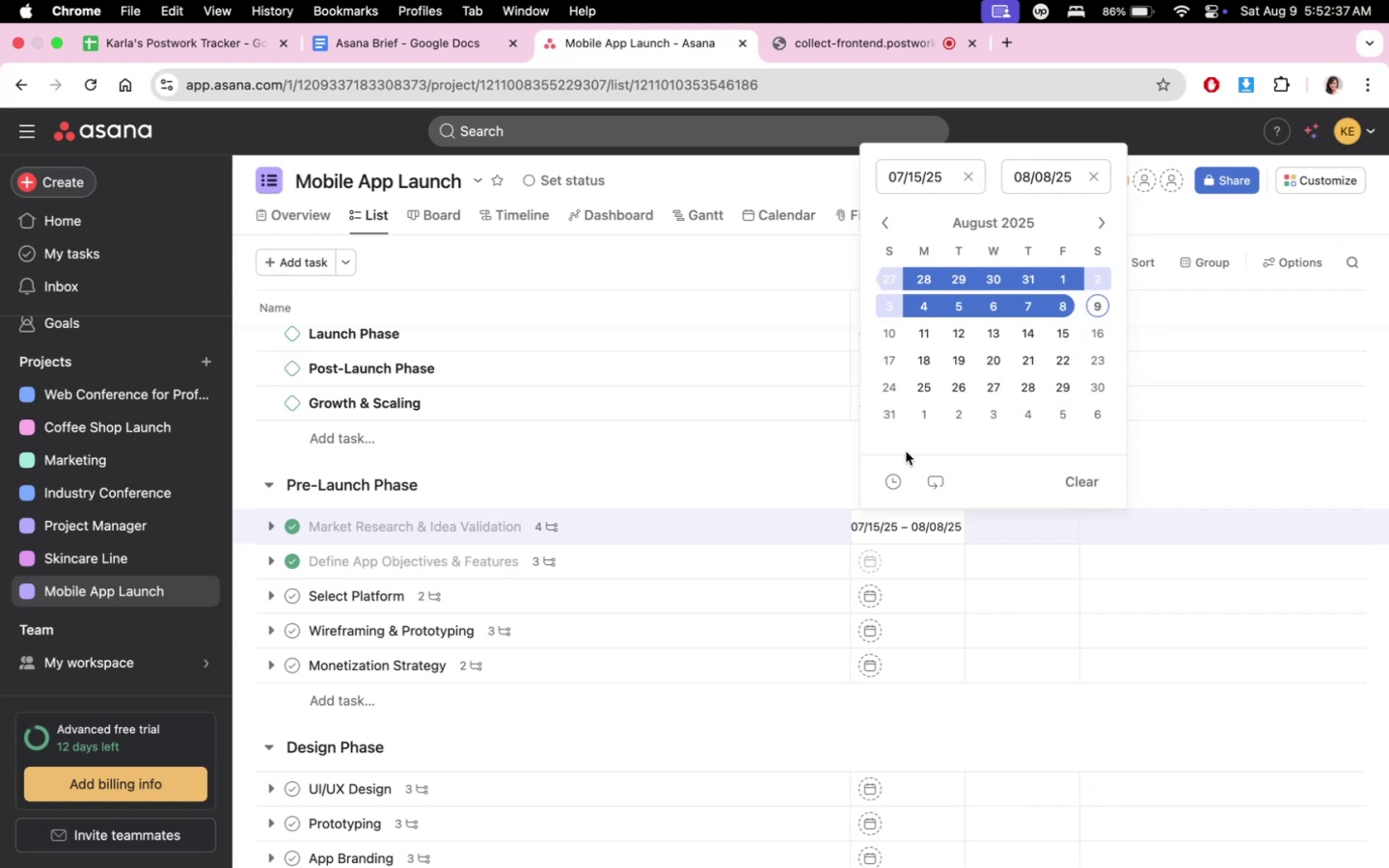 
left_click([787, 469])
 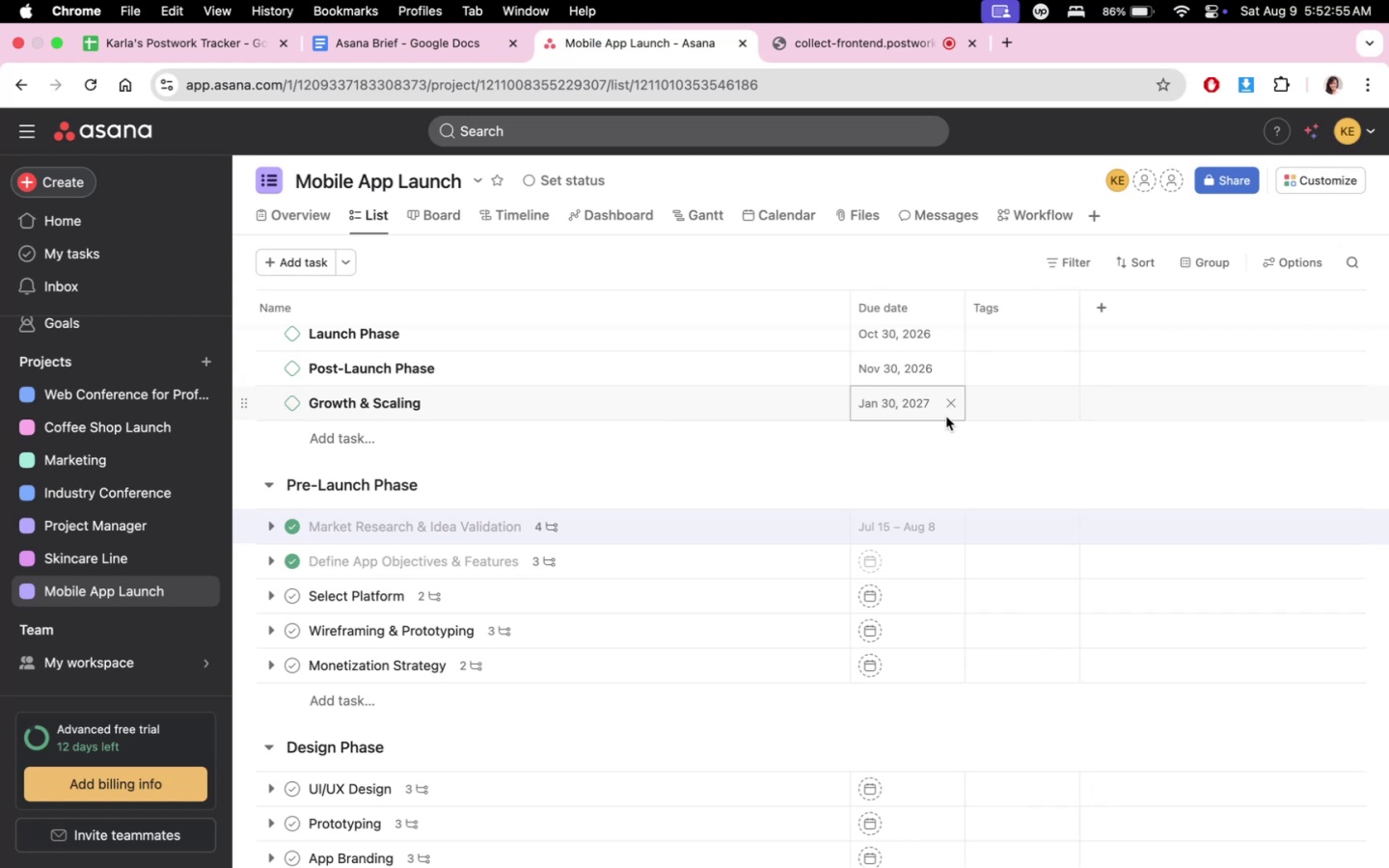 
wait(23.54)
 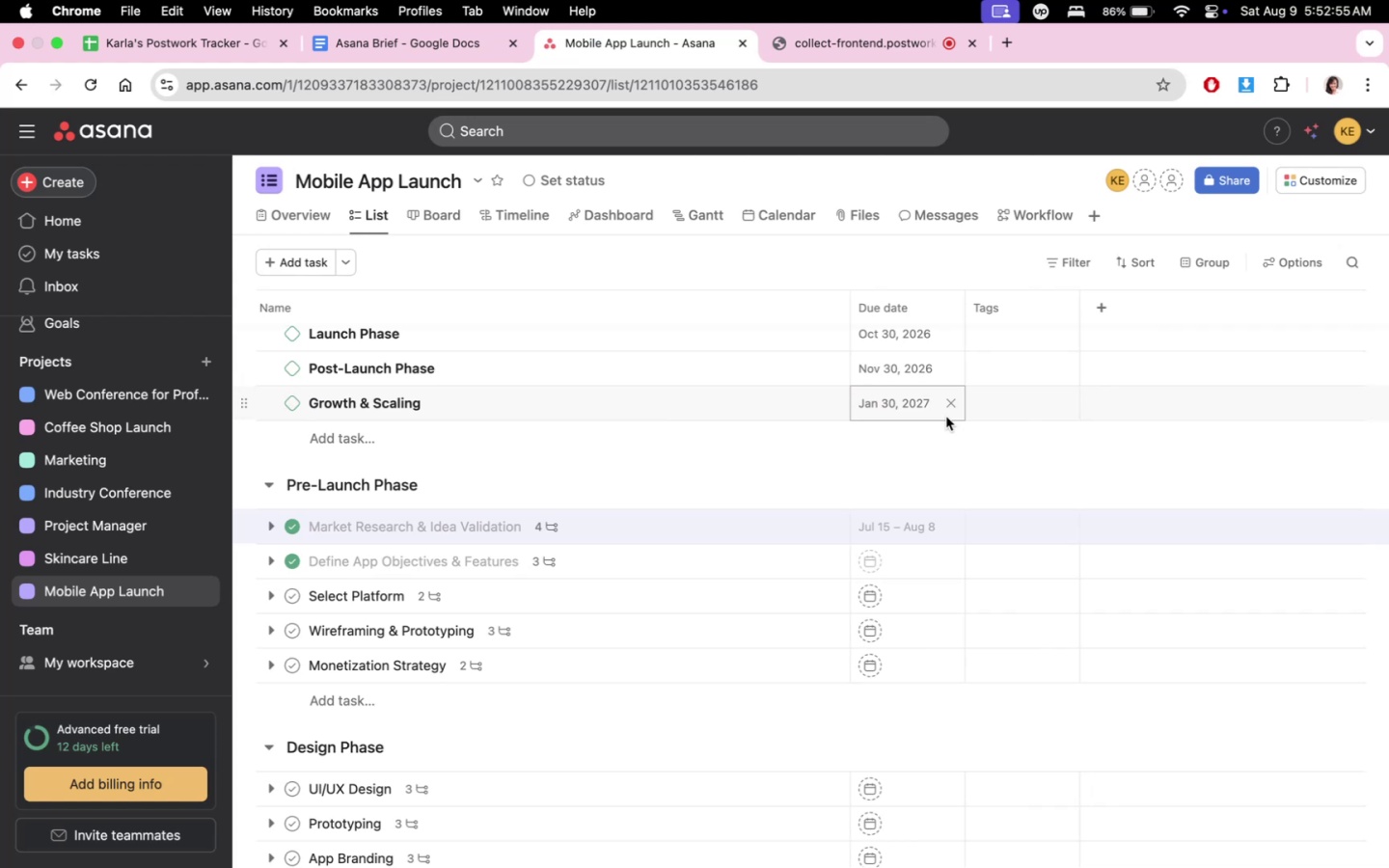 
scroll: coordinate [936, 496], scroll_direction: down, amount: 2.0
 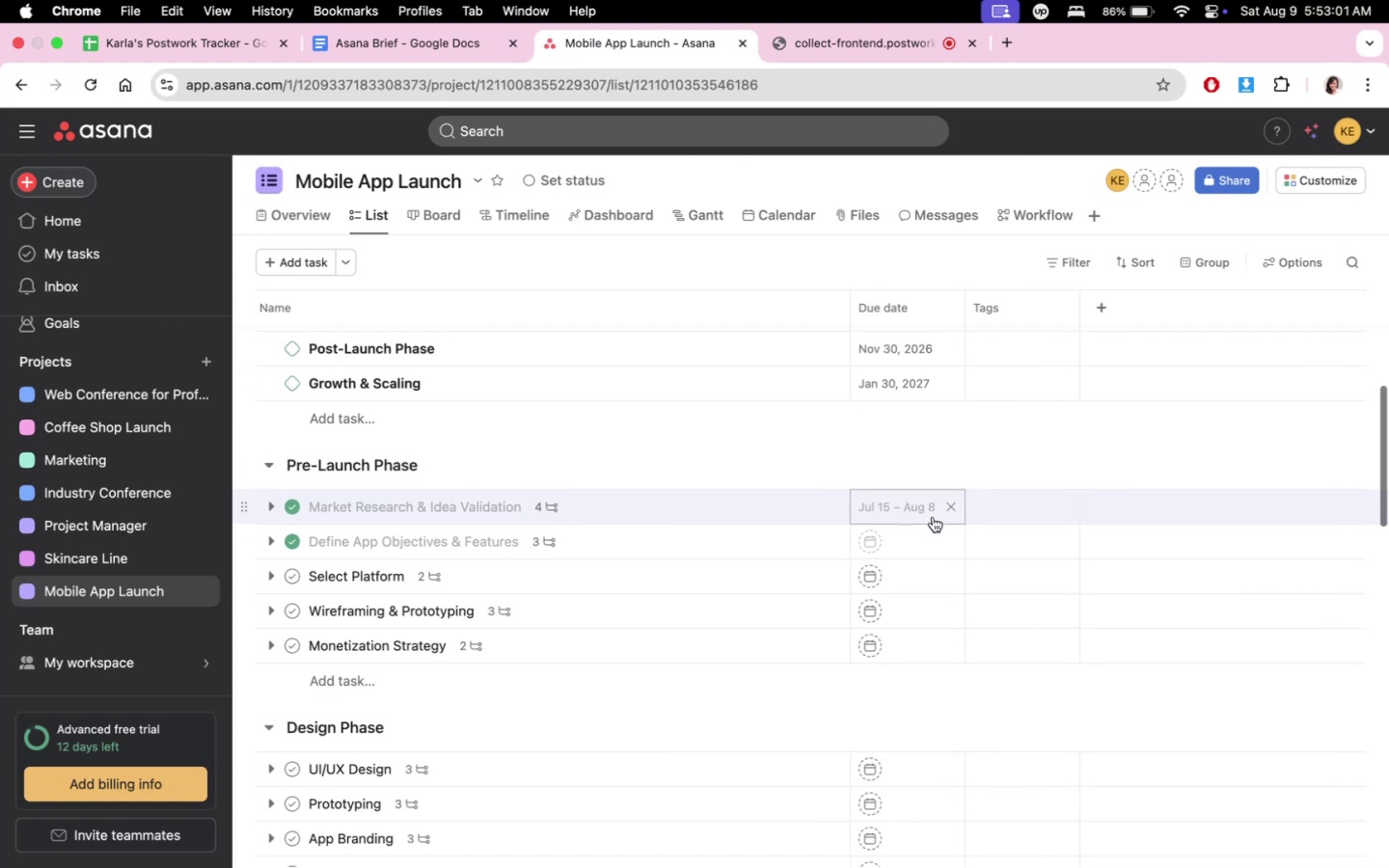 
left_click([929, 535])
 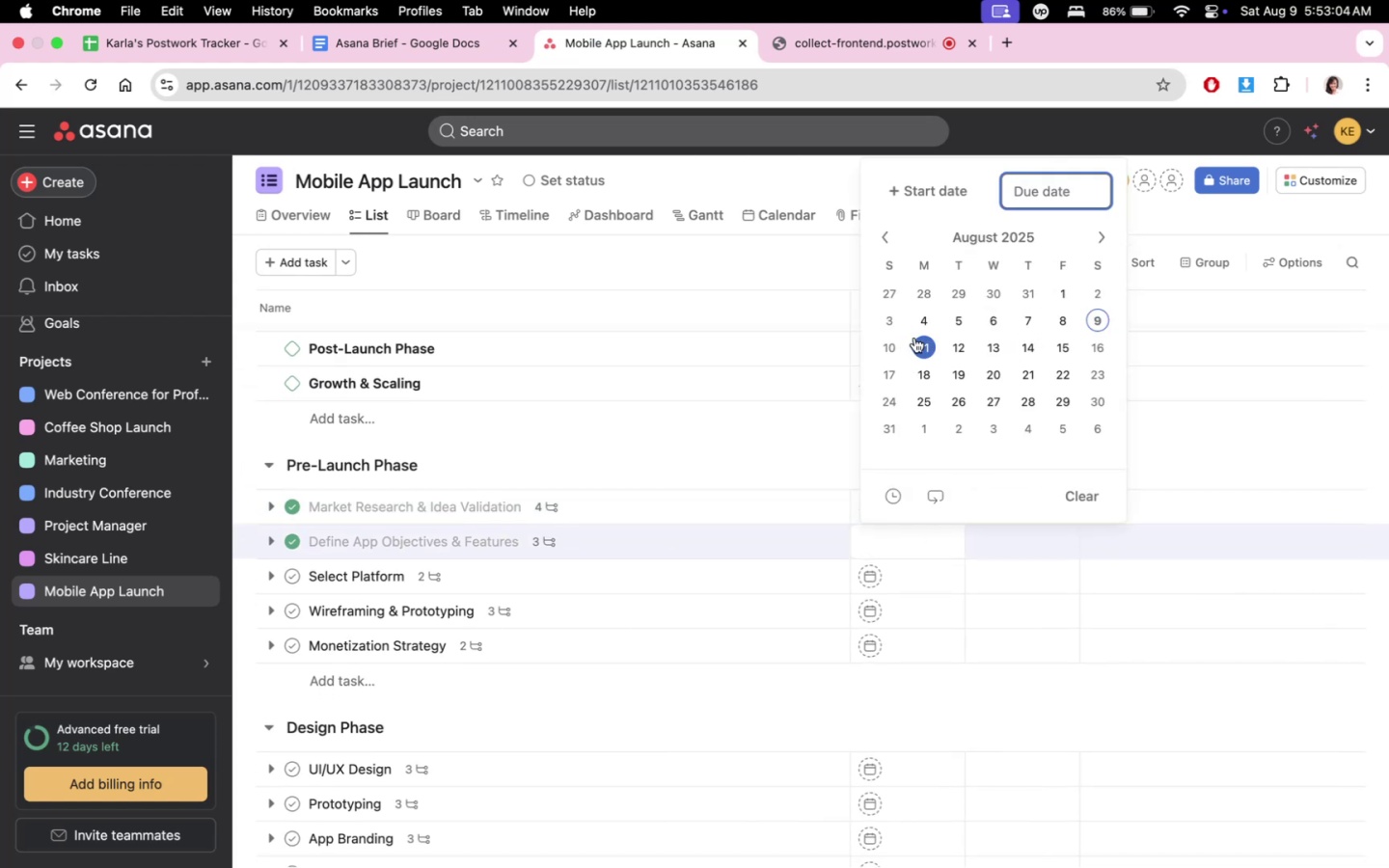 
left_click([775, 460])
 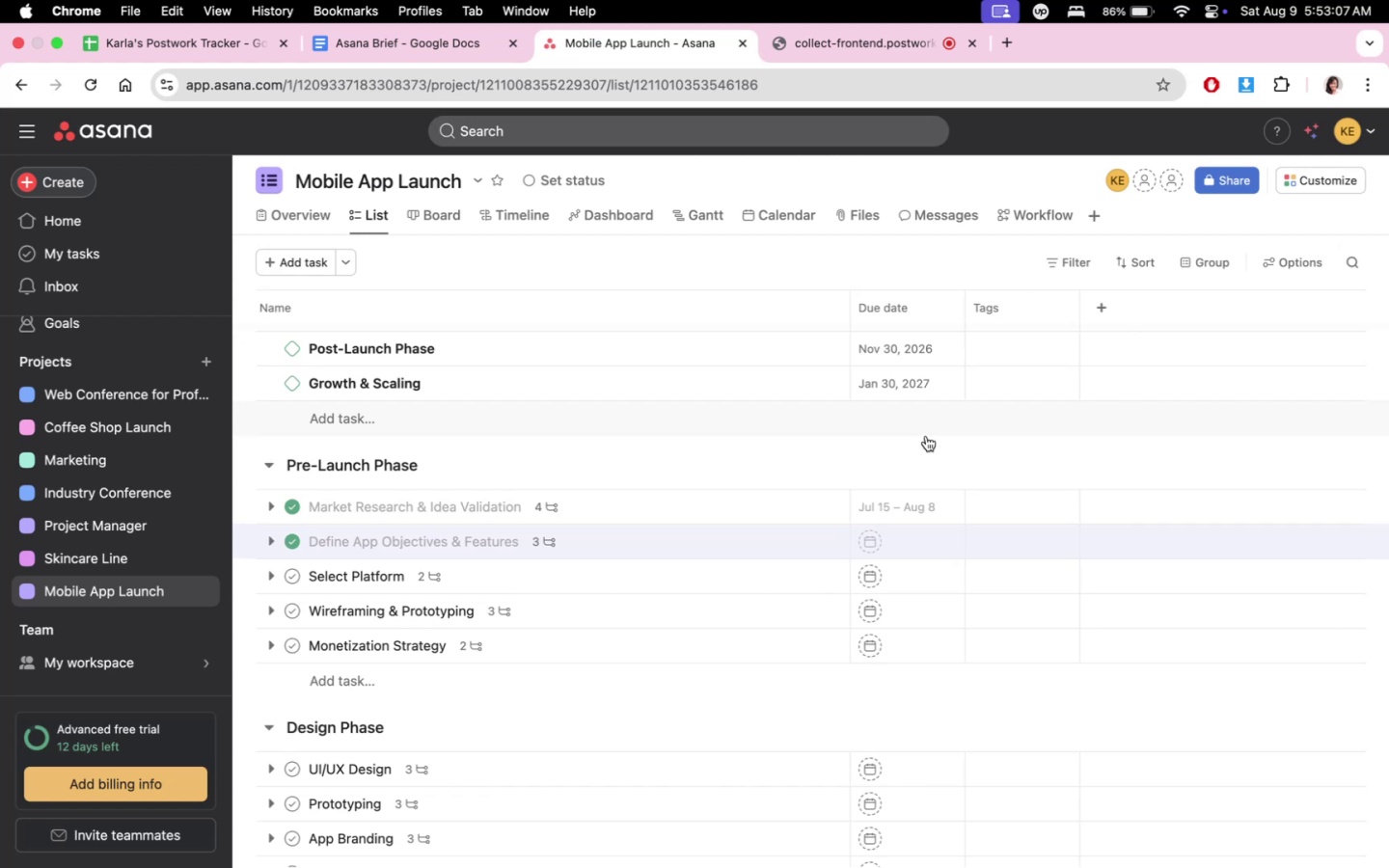 
left_click([903, 504])
 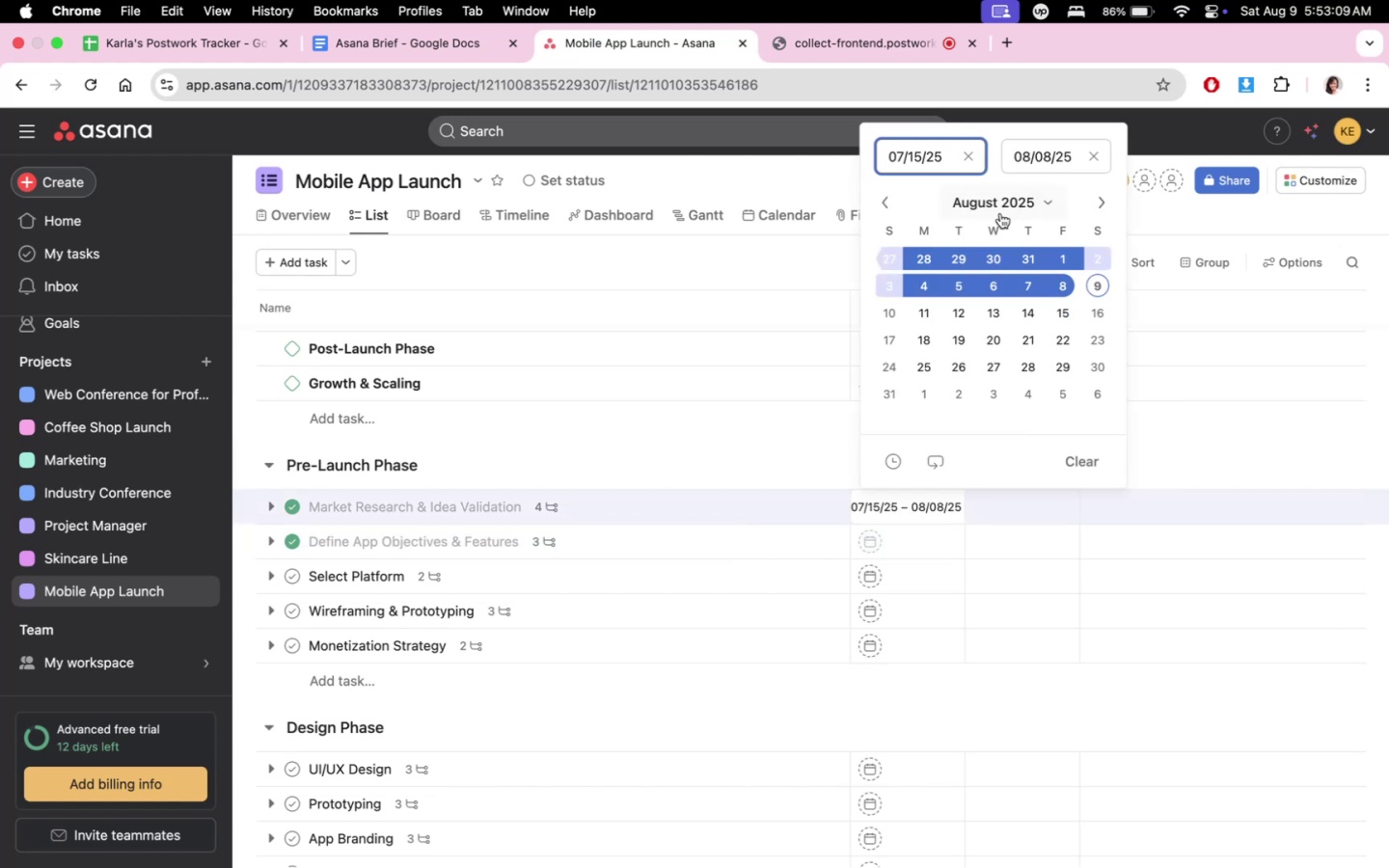 
left_click([885, 203])
 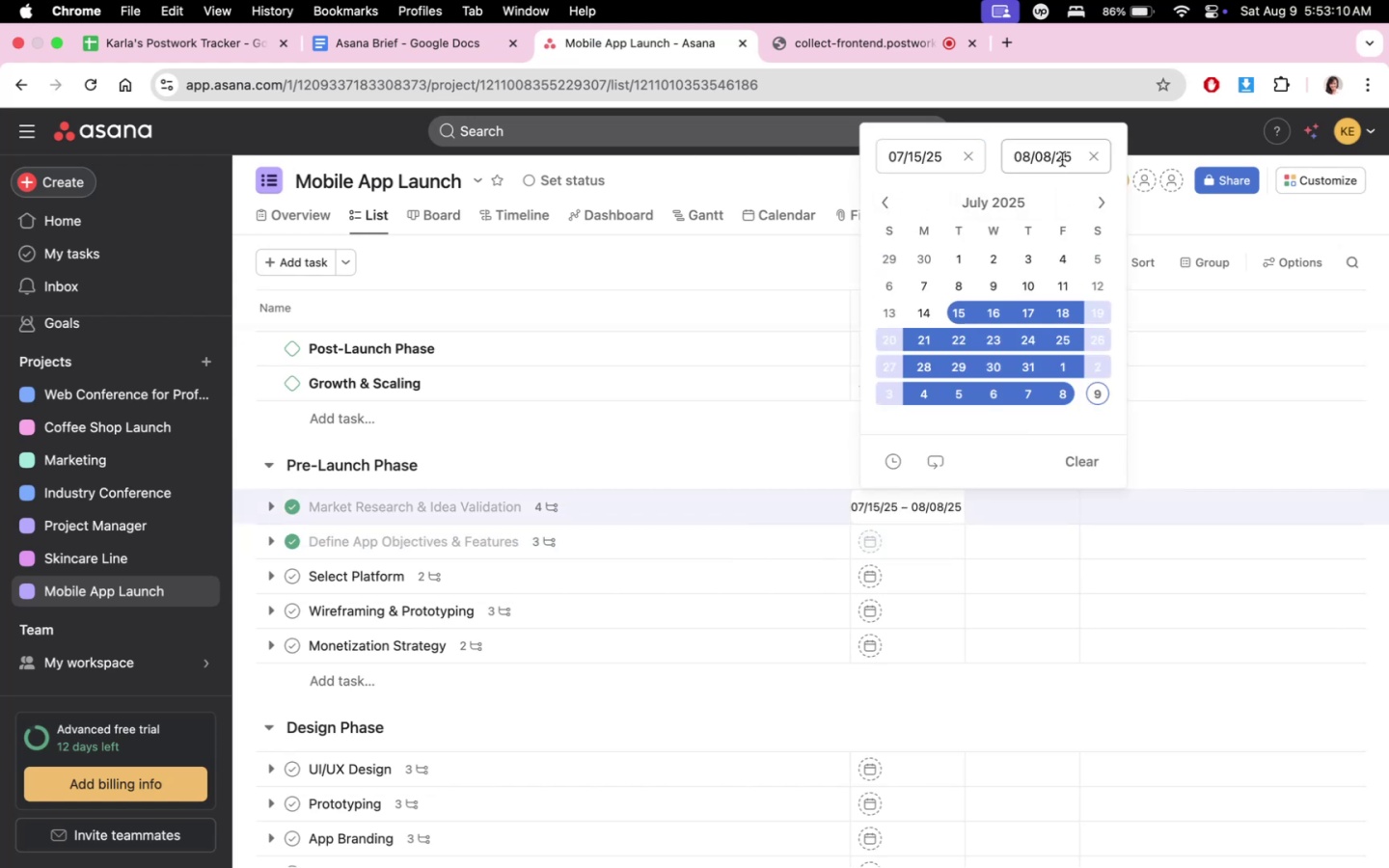 
left_click([1062, 159])
 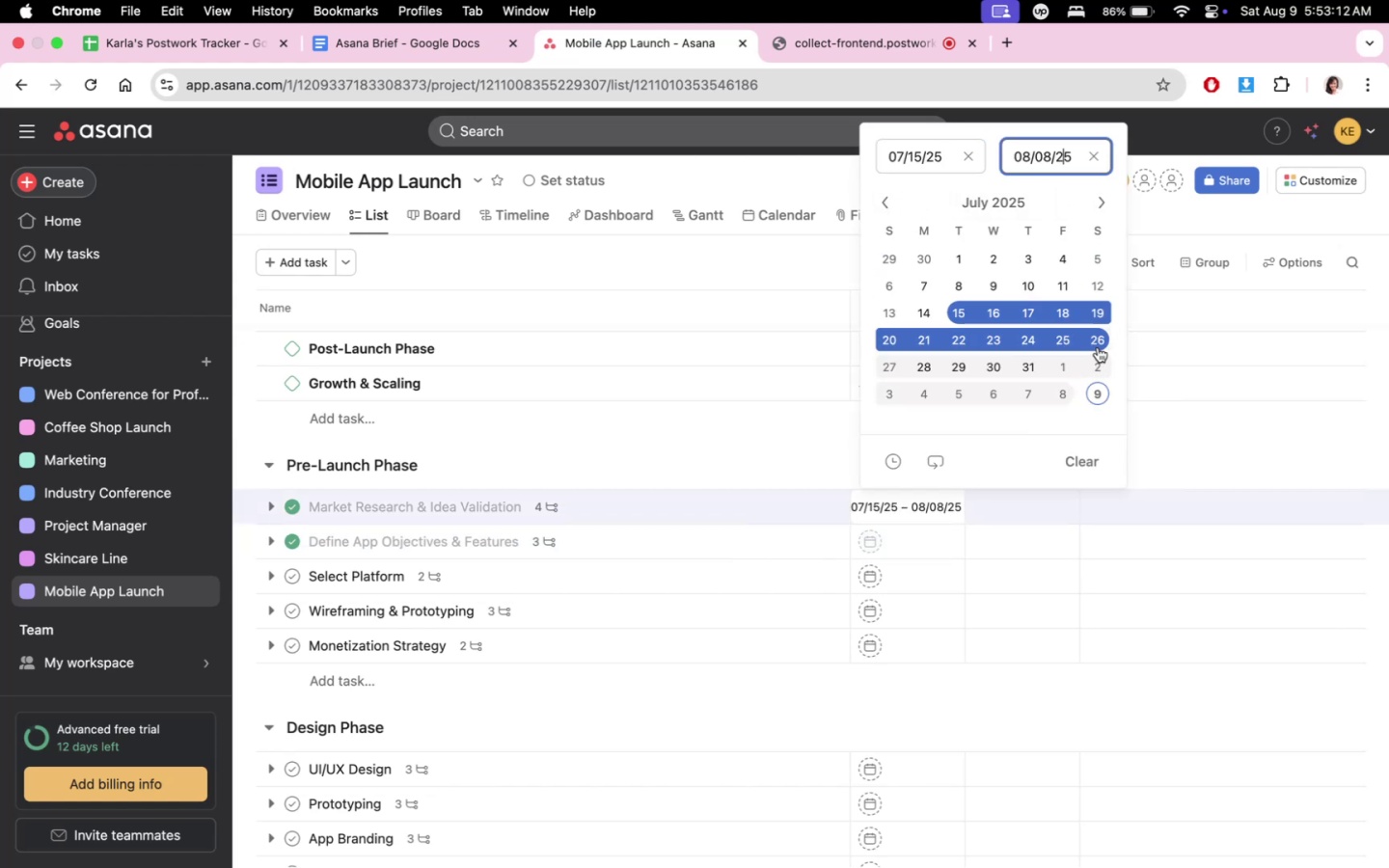 
left_click([1099, 345])
 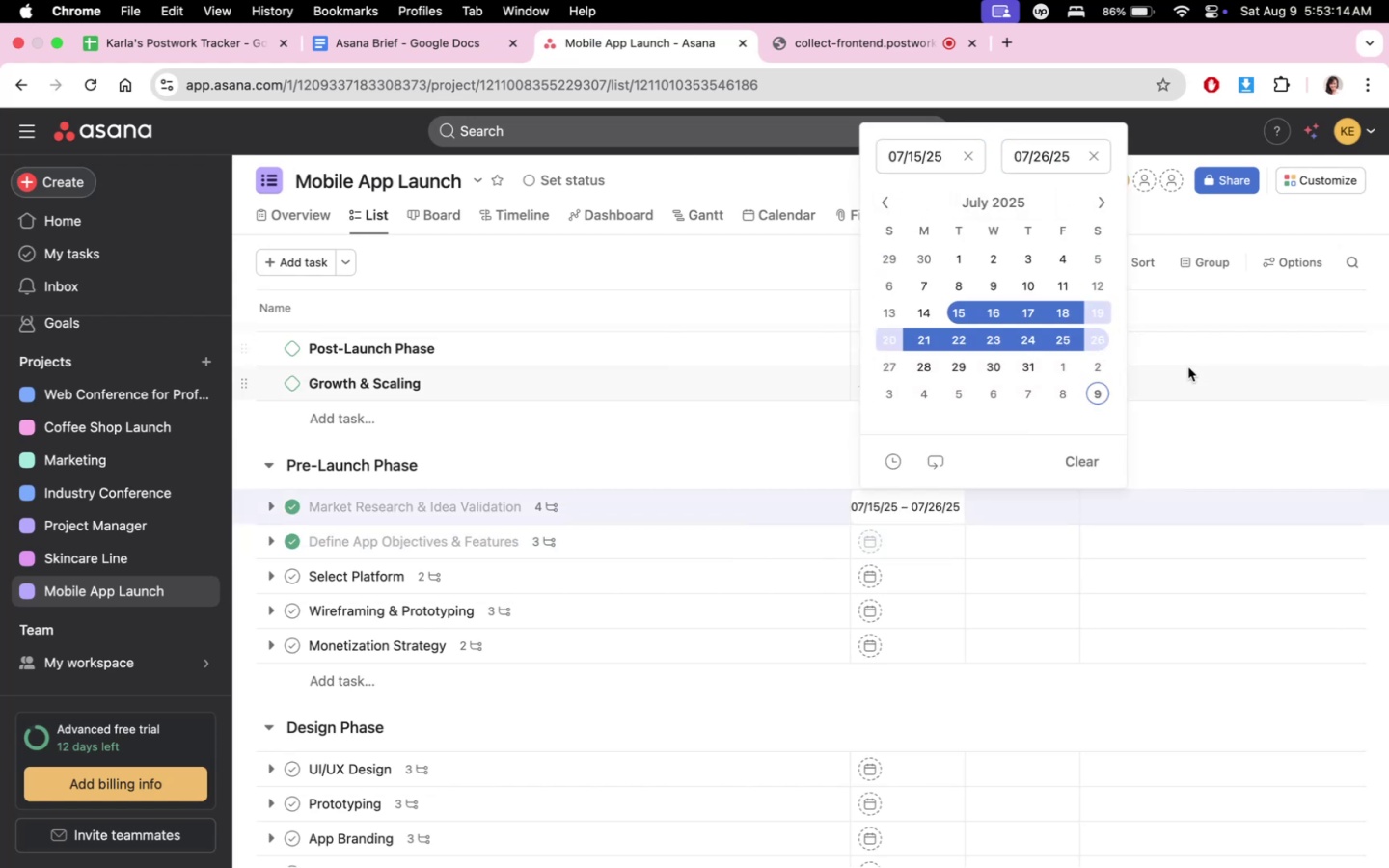 
left_click([1192, 438])
 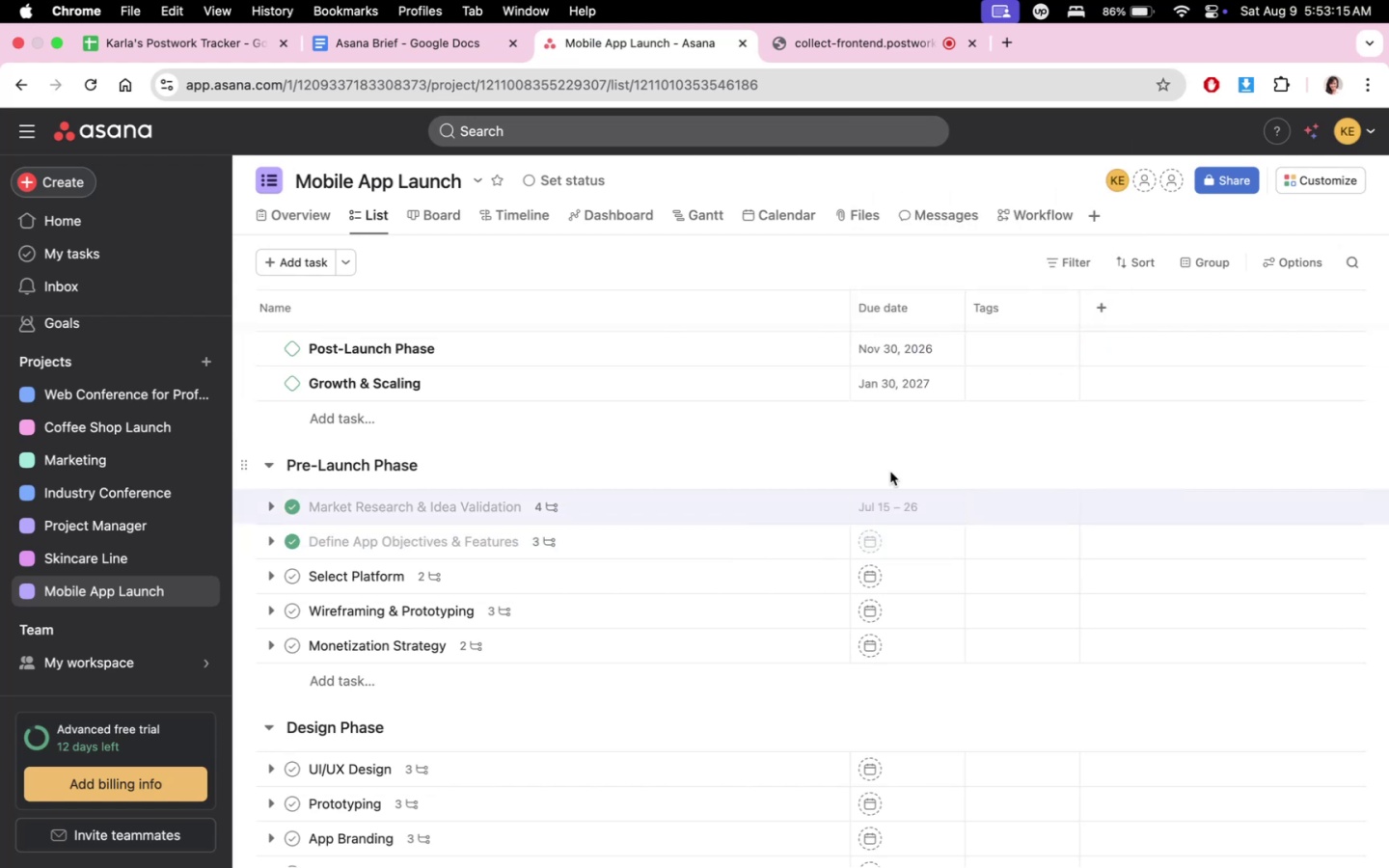 
scroll: coordinate [910, 495], scroll_direction: up, amount: 10.0
 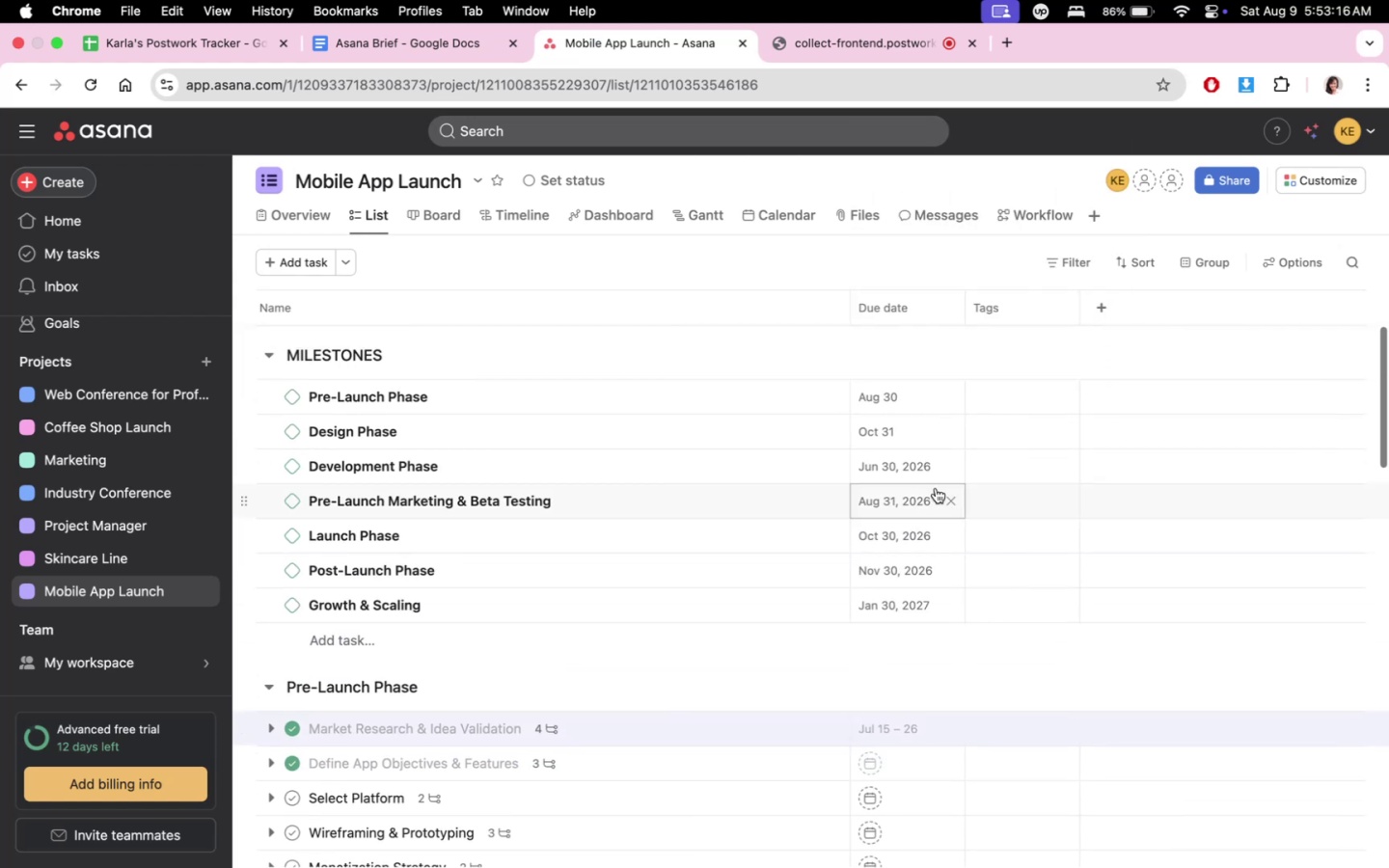 
scroll: coordinate [948, 628], scroll_direction: down, amount: 5.0
 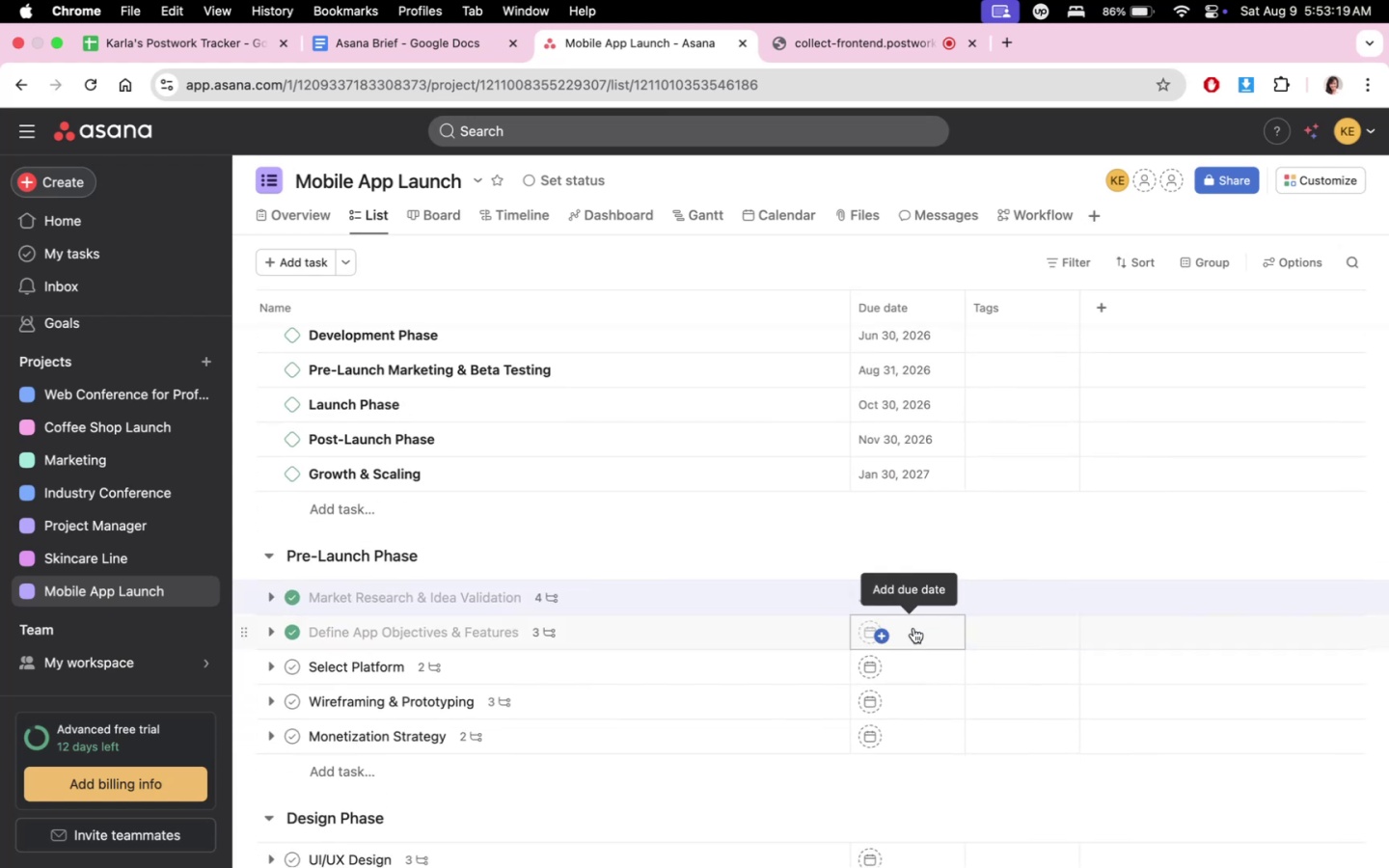 
left_click([913, 628])
 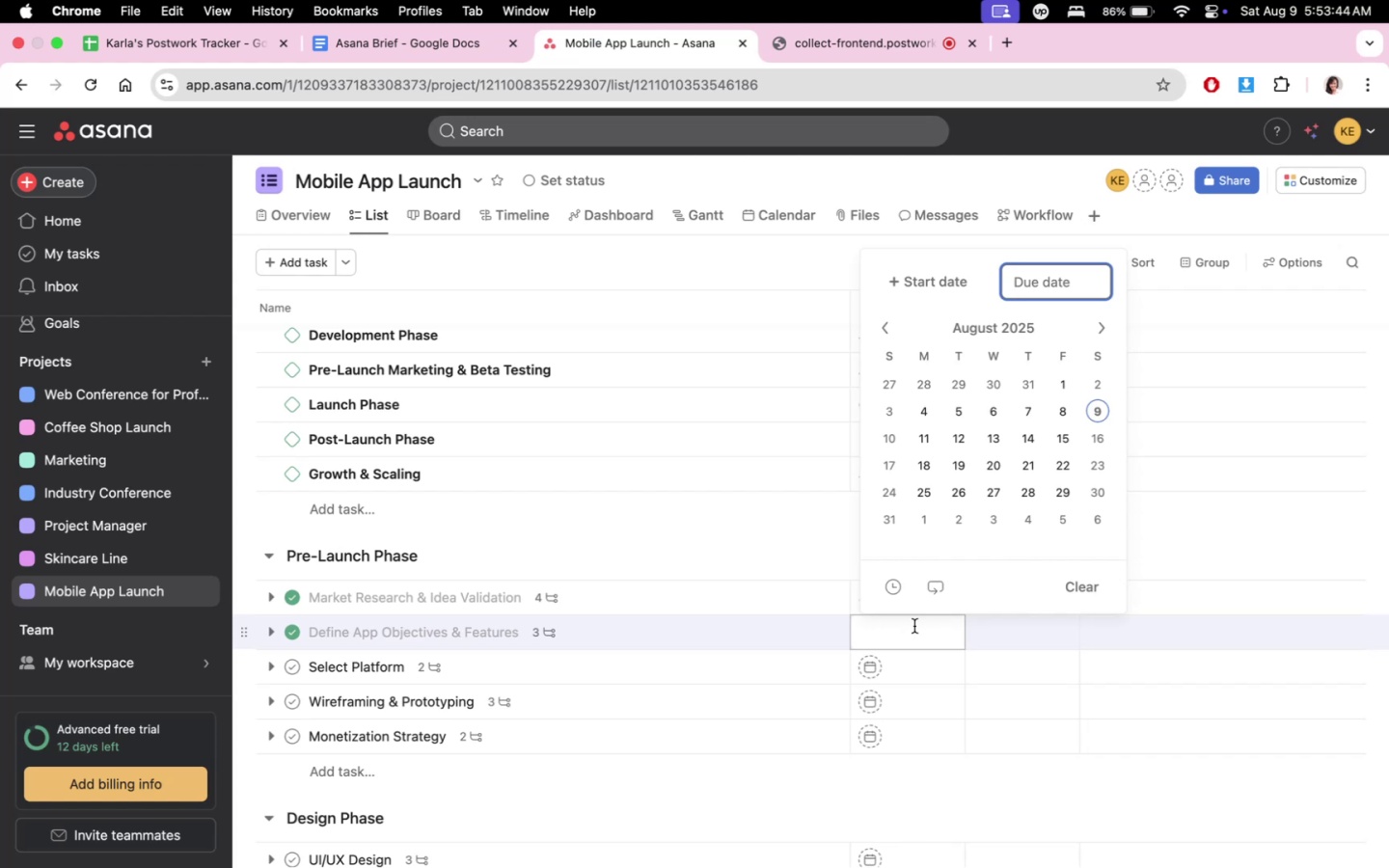 
wait(28.92)
 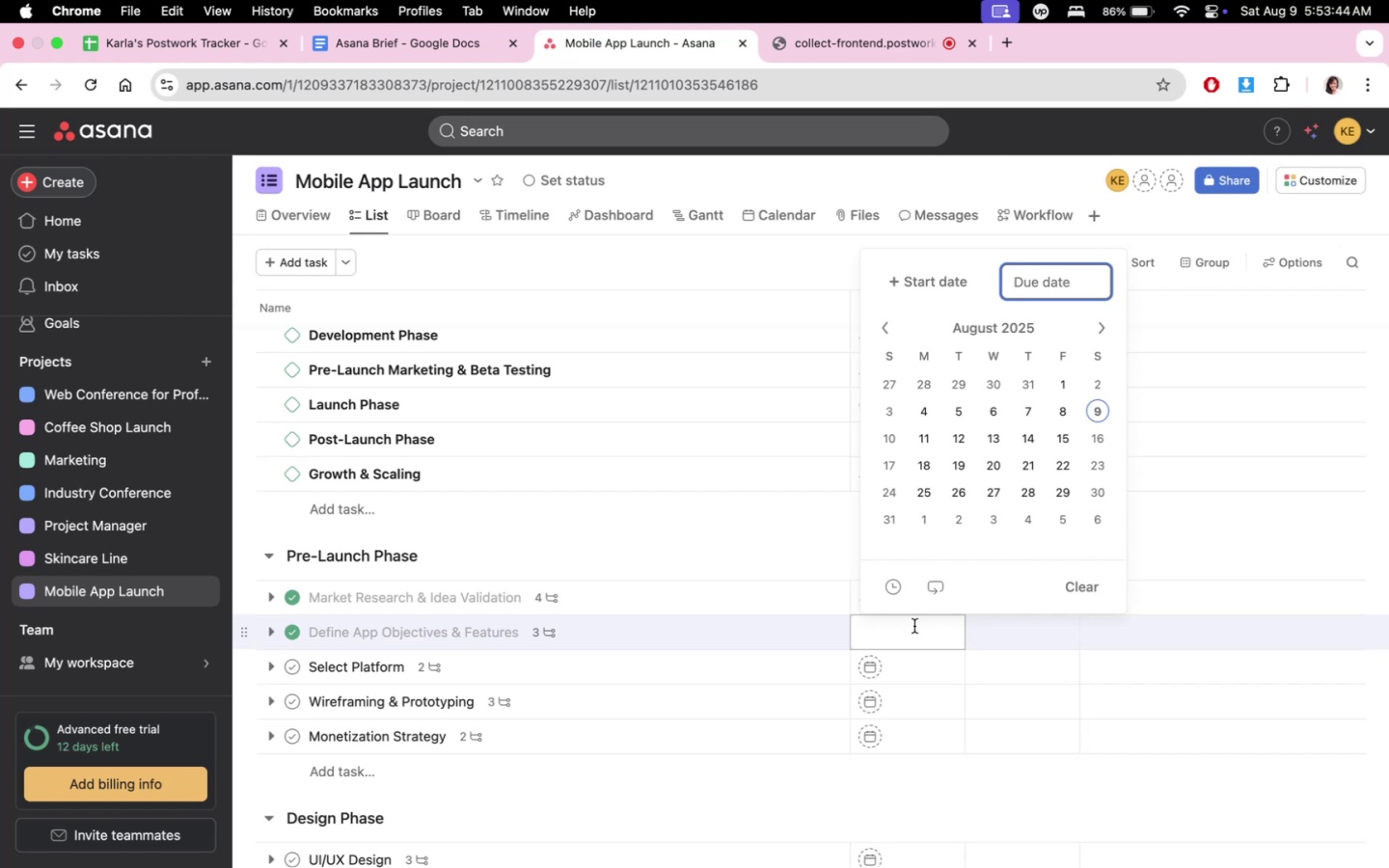 
left_click([742, 515])
 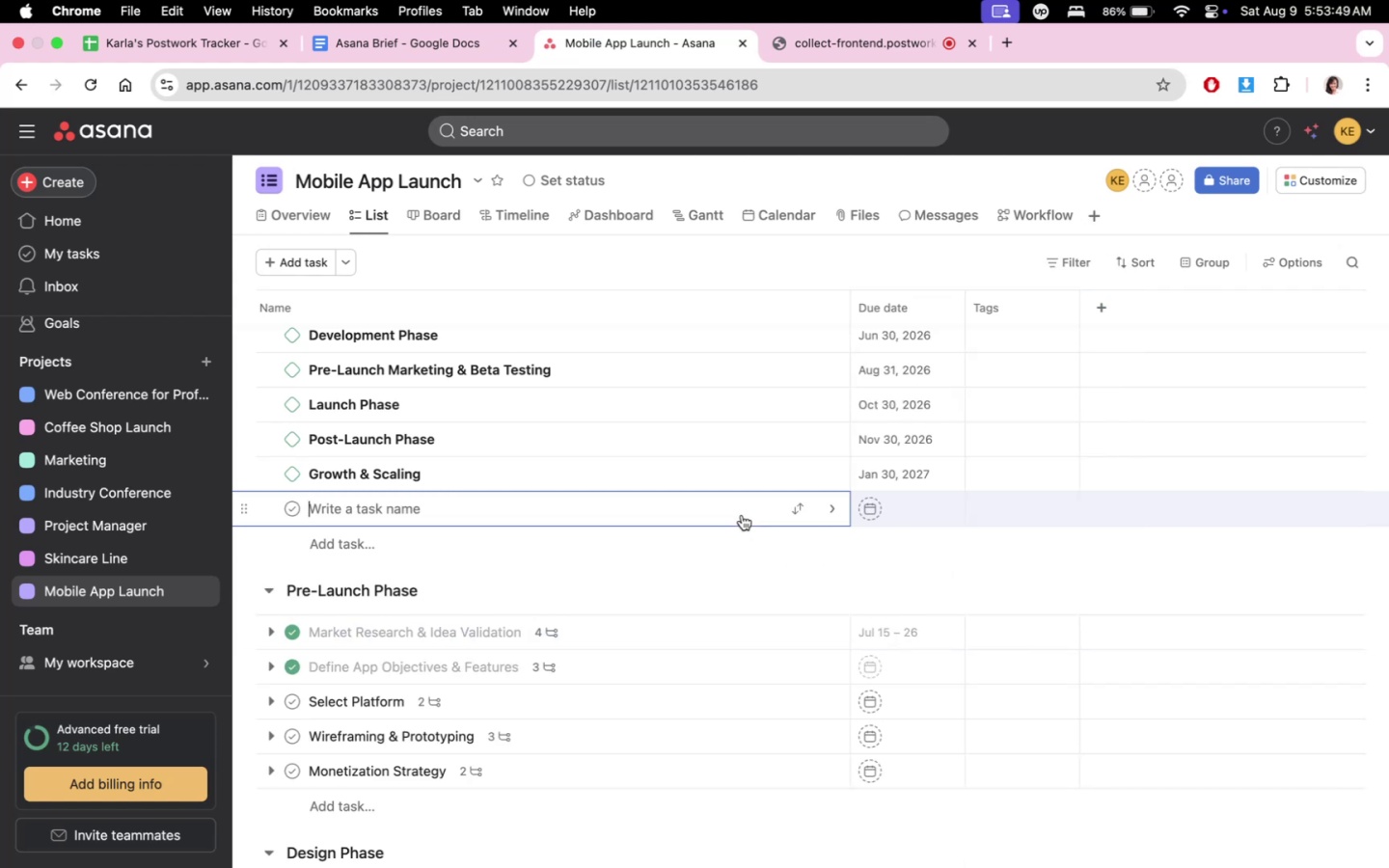 
double_click([746, 555])
 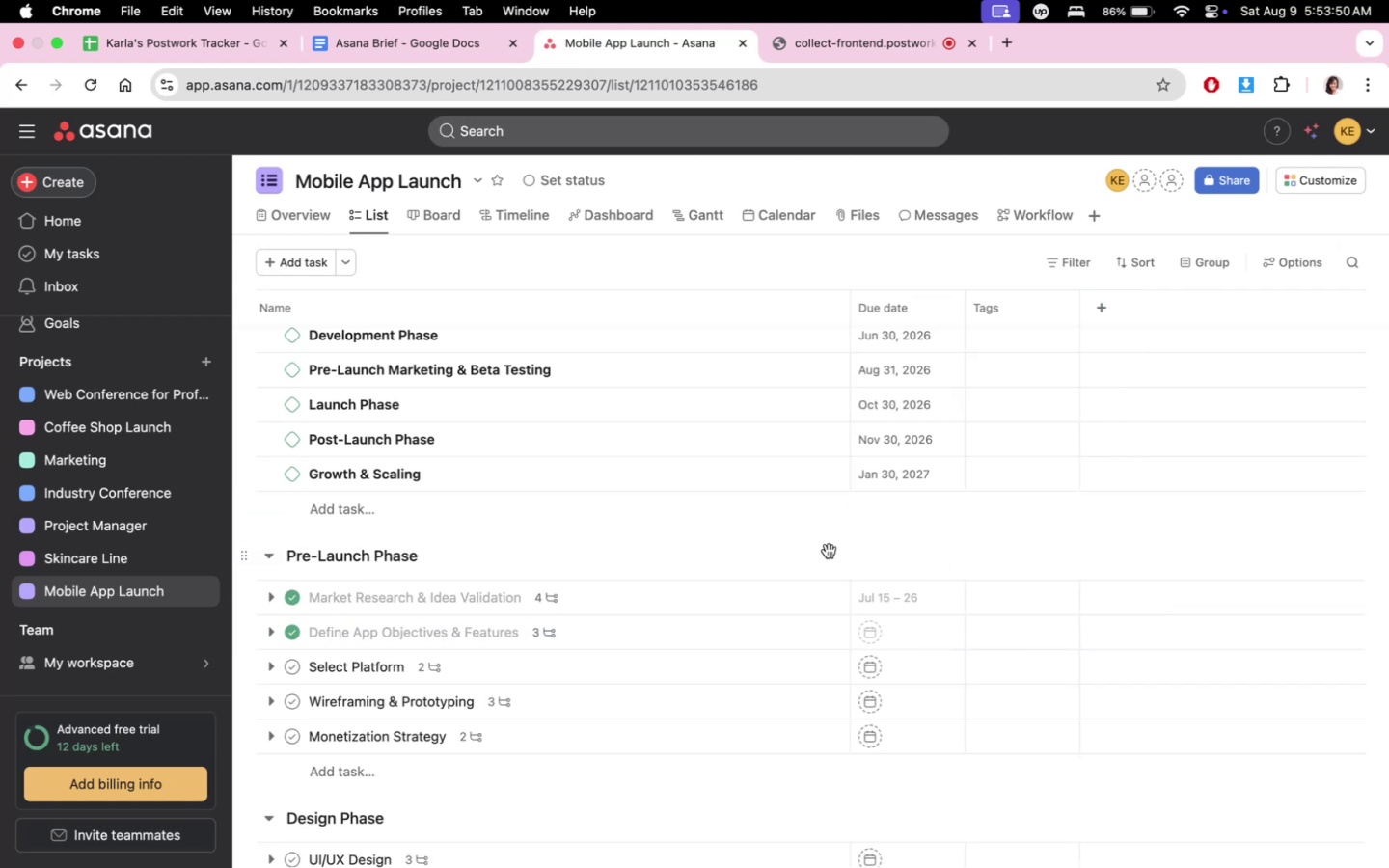 
scroll: coordinate [887, 610], scroll_direction: up, amount: 6.0
 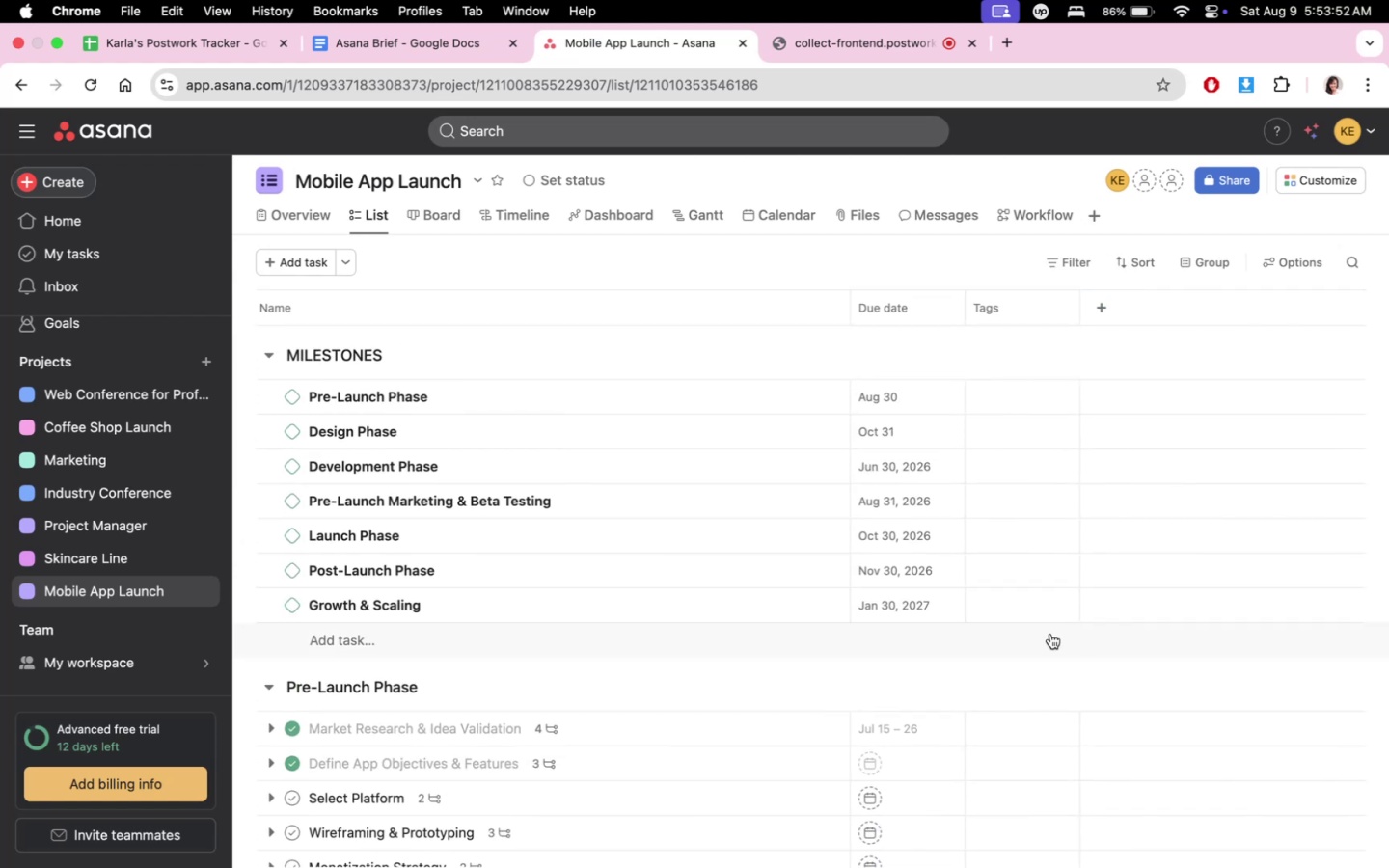 
mouse_move([931, 692])
 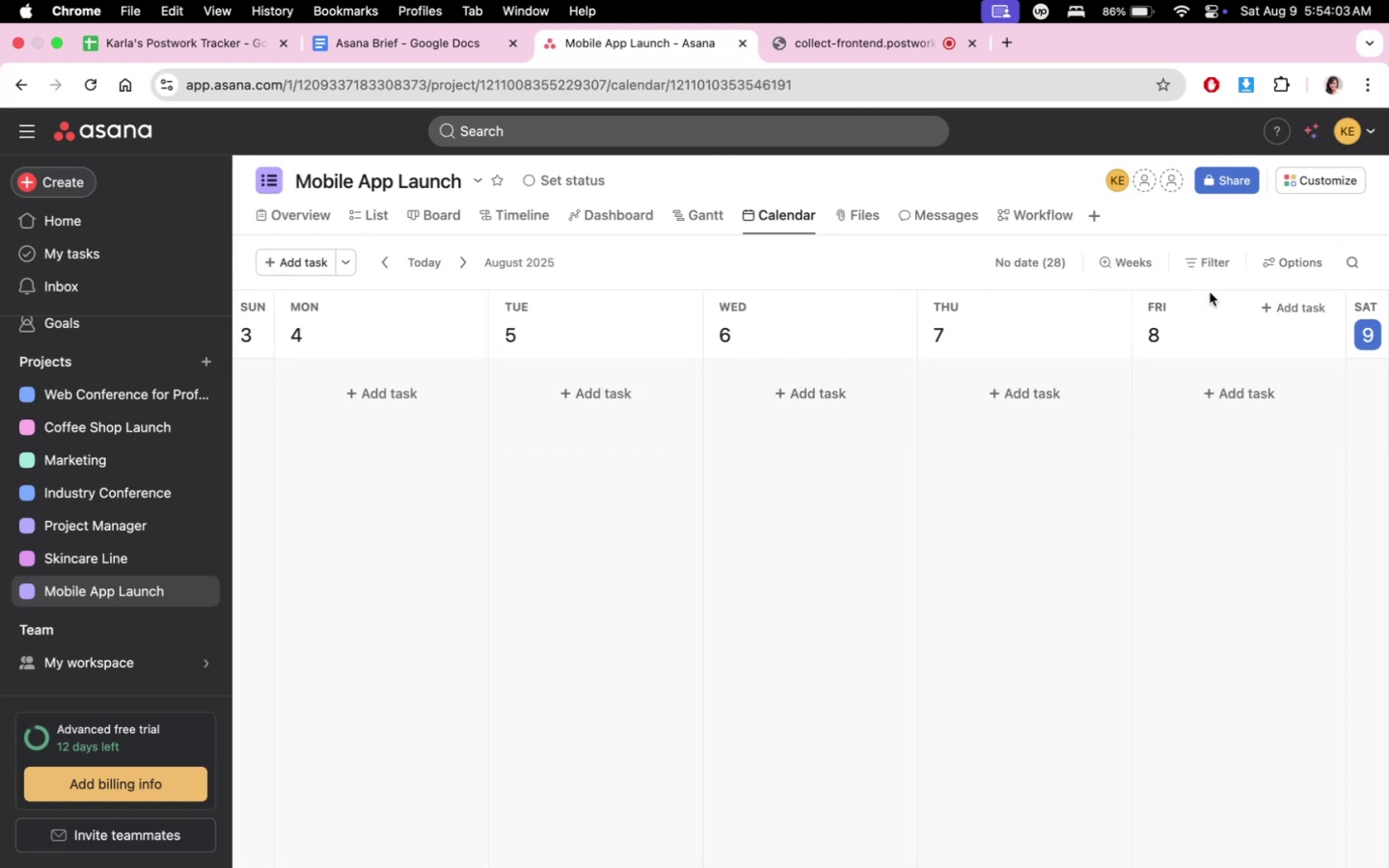 
left_click([686, 209])
 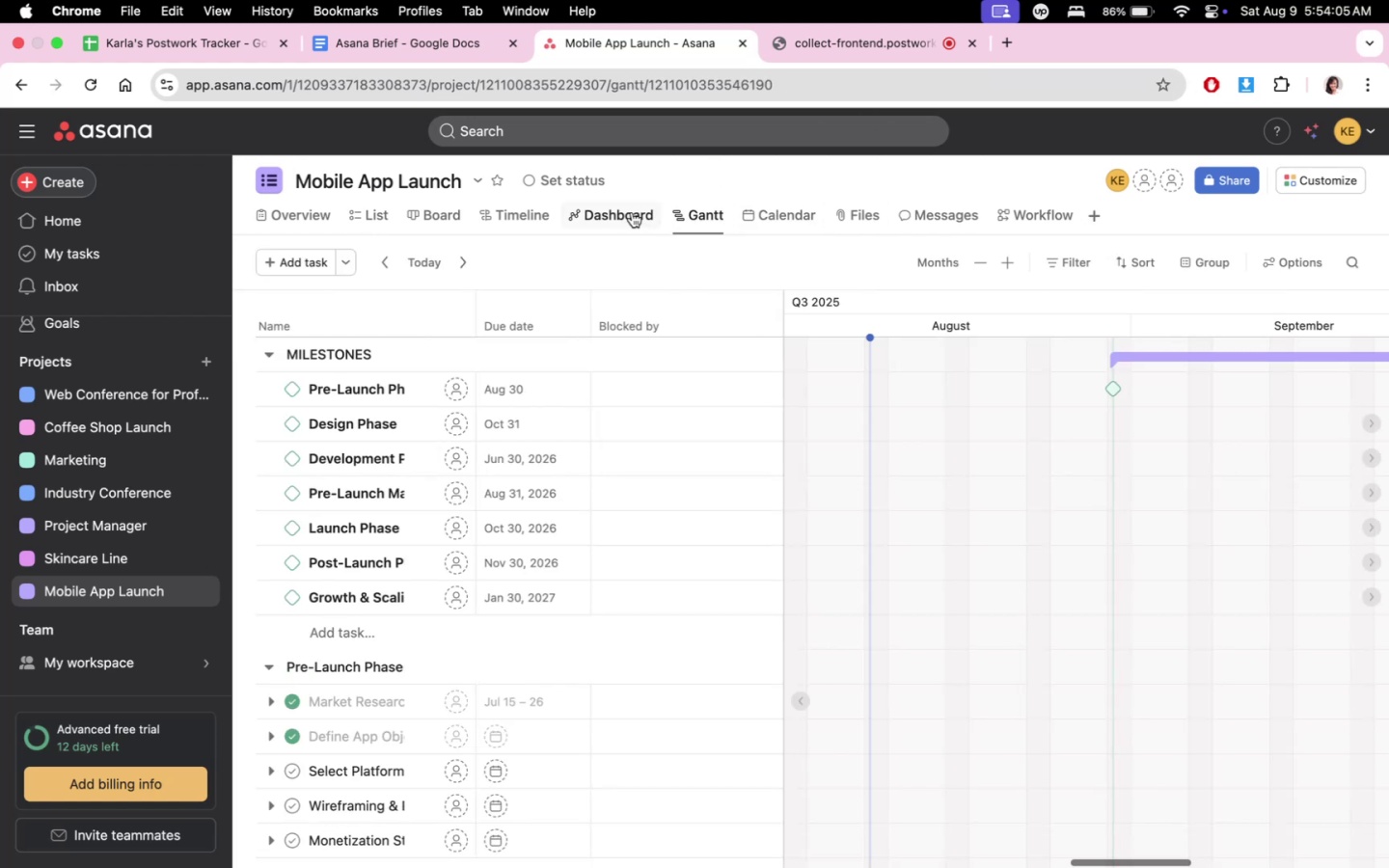 
left_click([632, 212])
 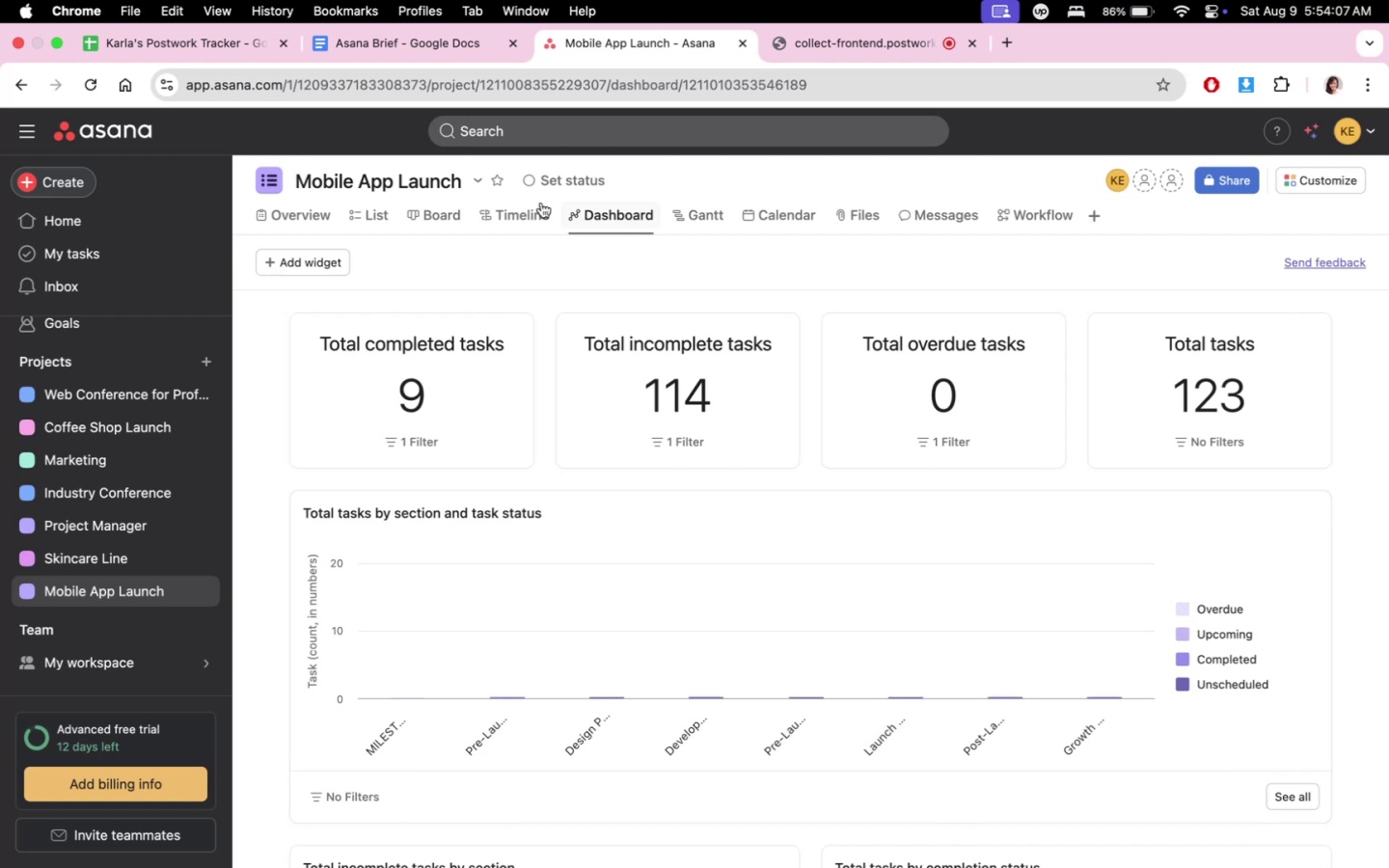 
left_click([518, 209])
 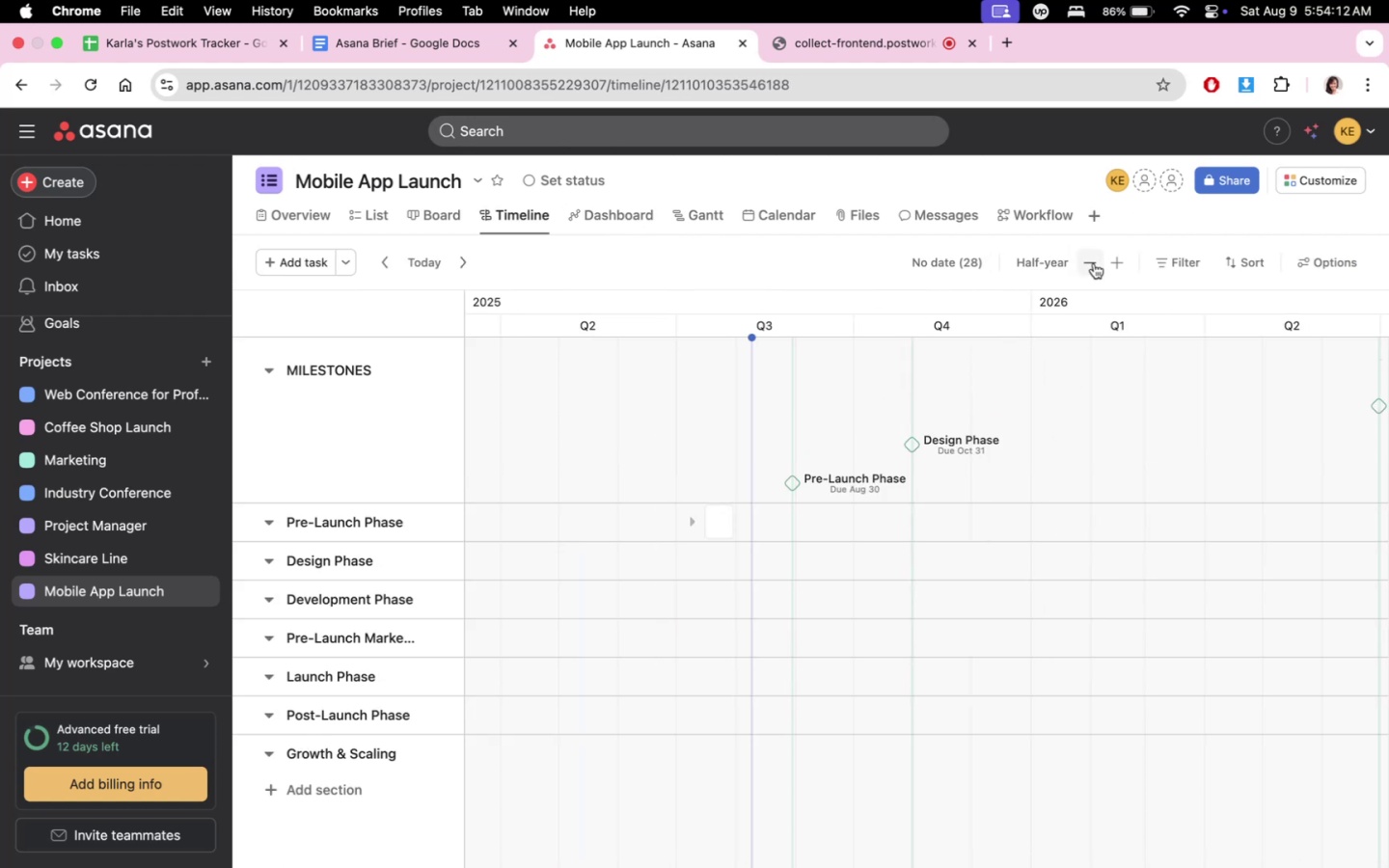 
wait(7.06)
 